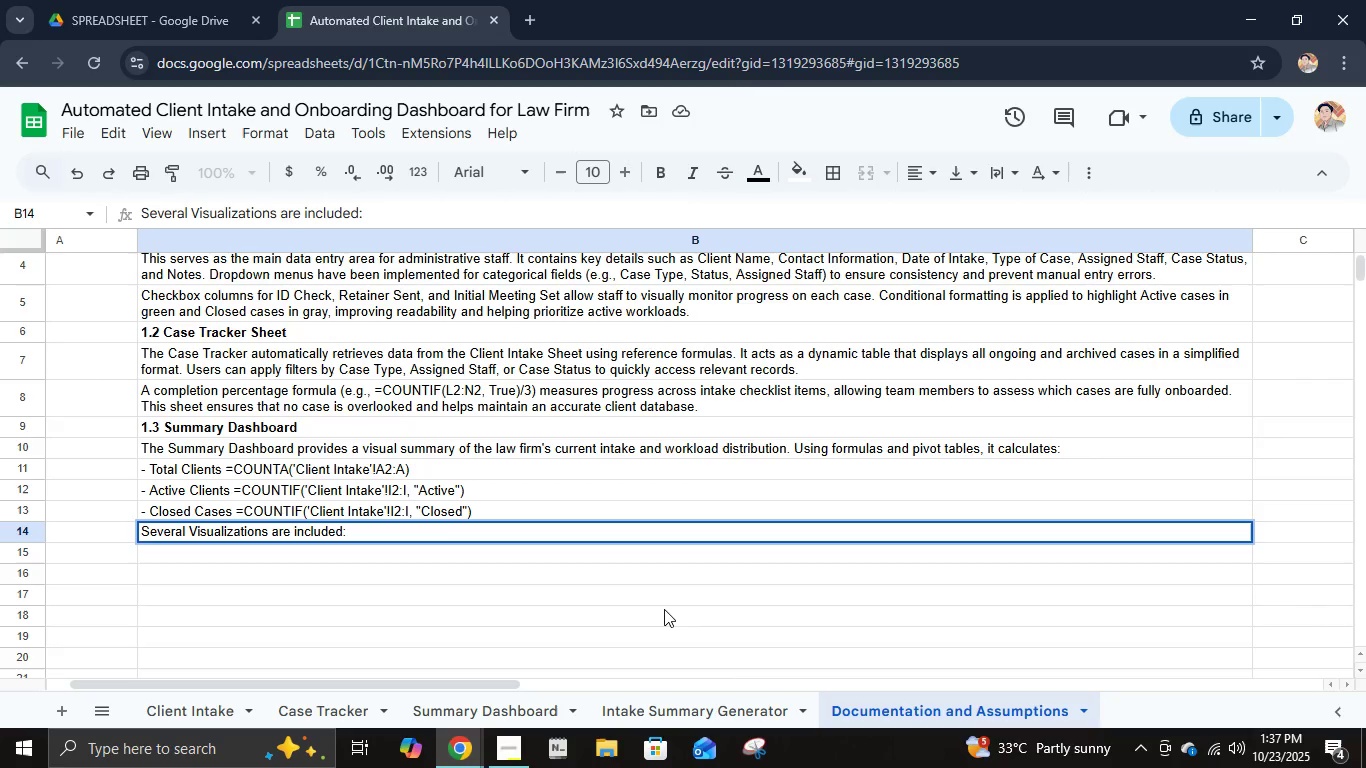 
key(Enter)
 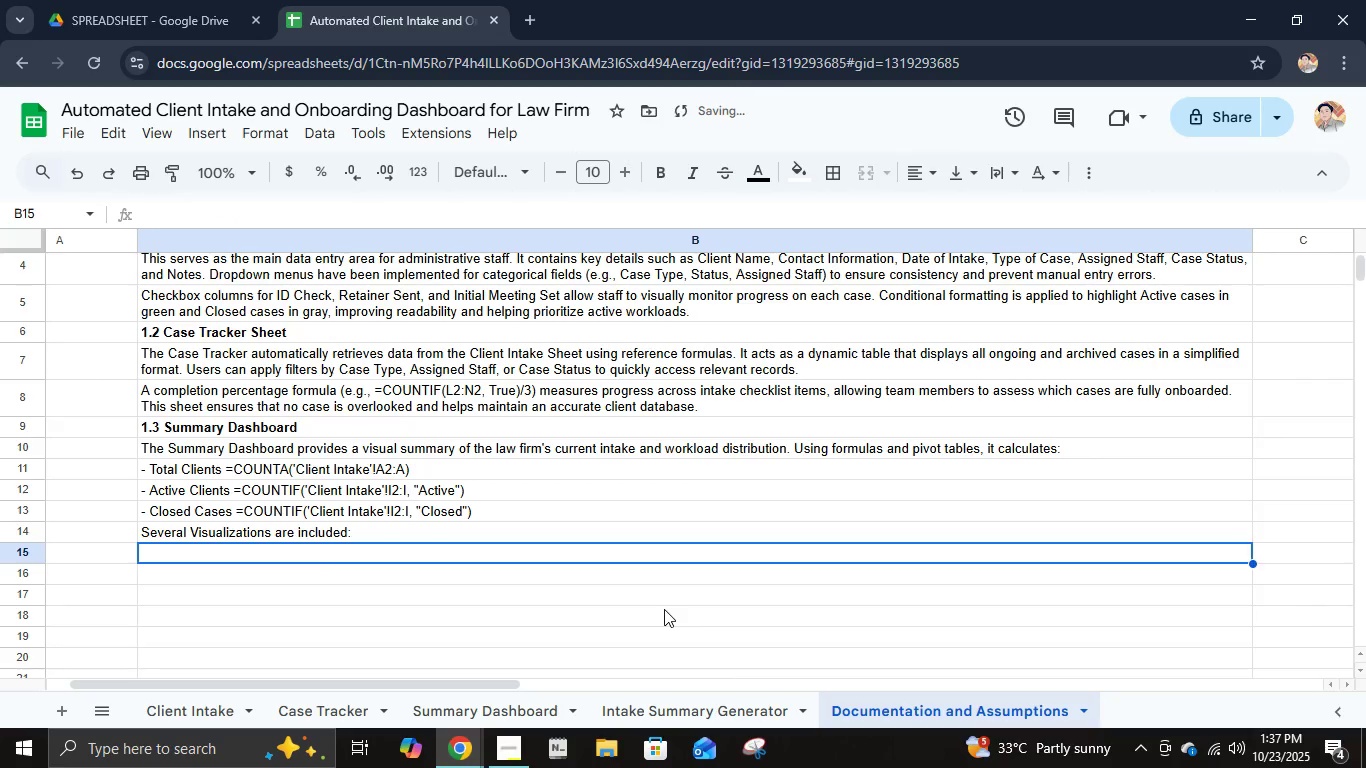 
type(- Pie Chart: Displays the breakdown of cases by type (Family, Criminal, Civil, Etc.))
 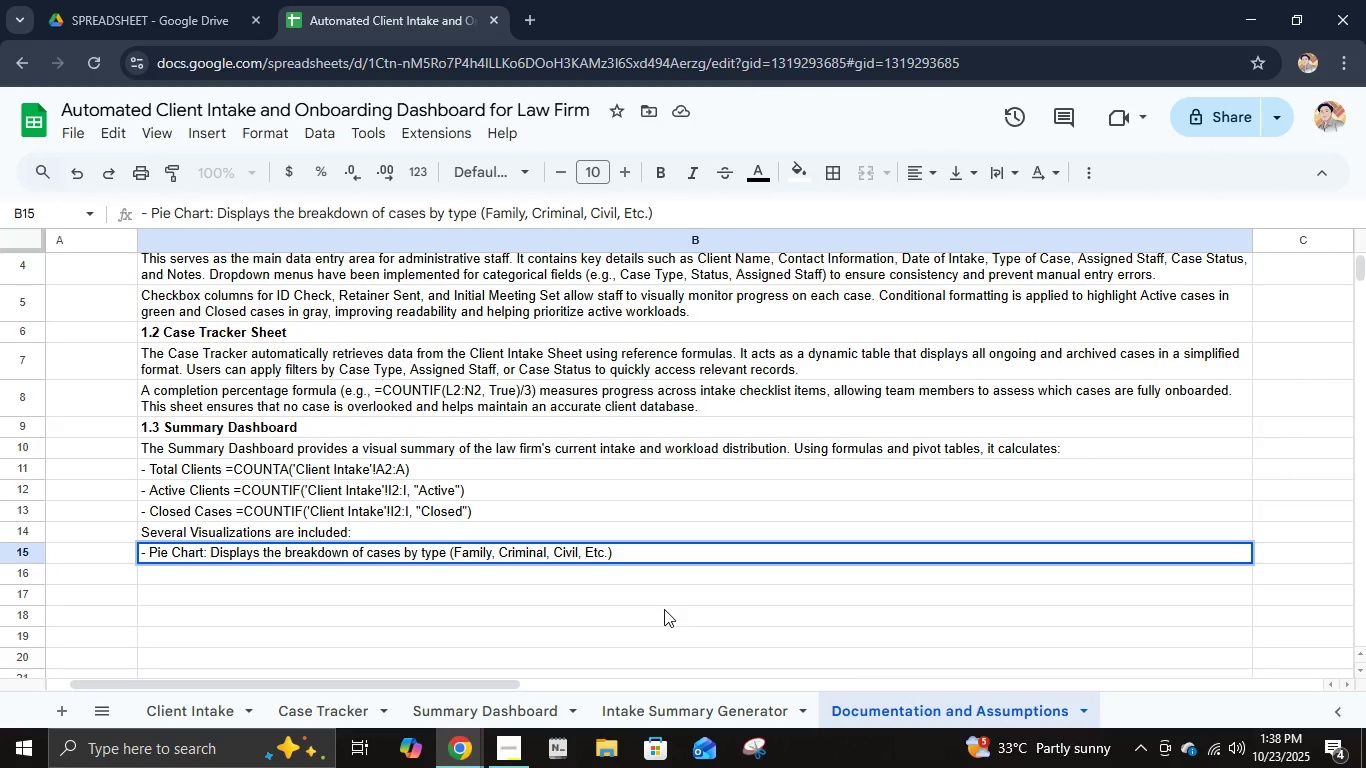 
key(Enter)
 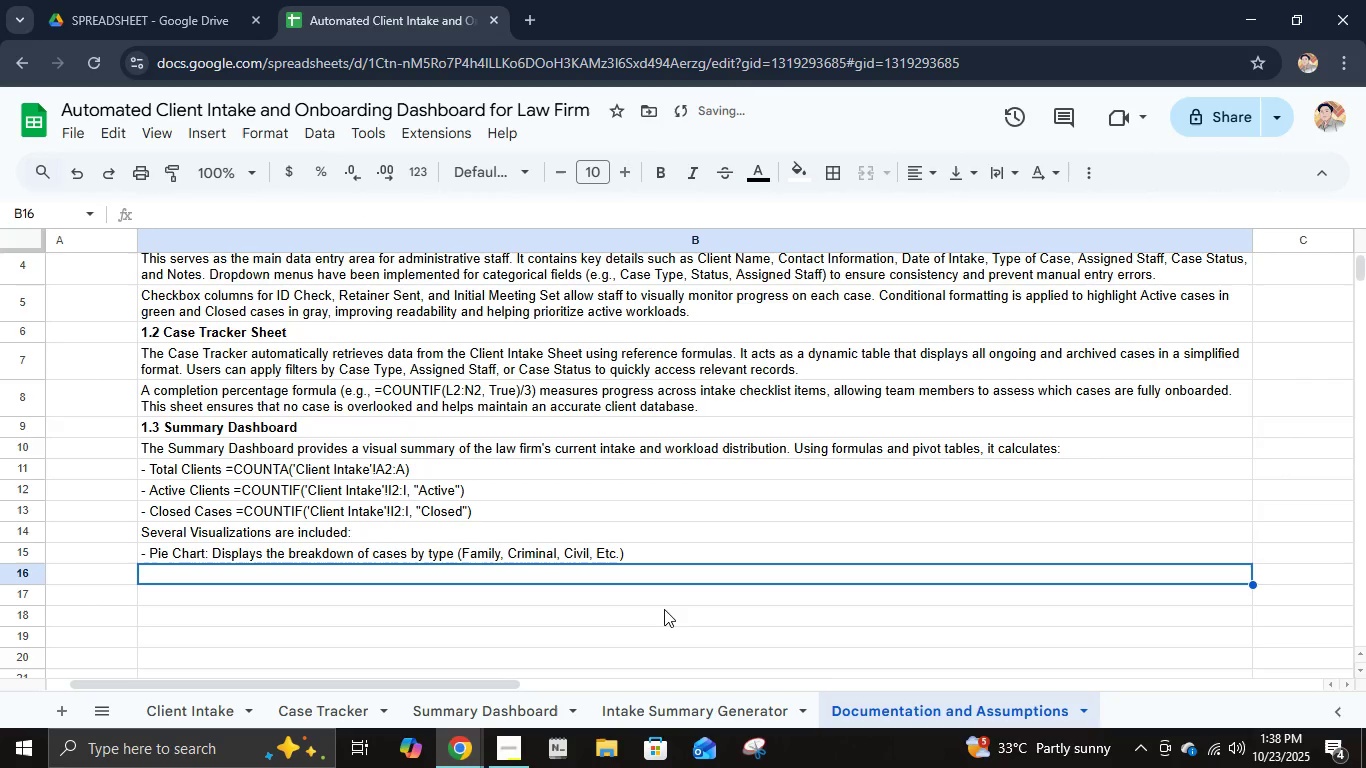 
key(Minus)
 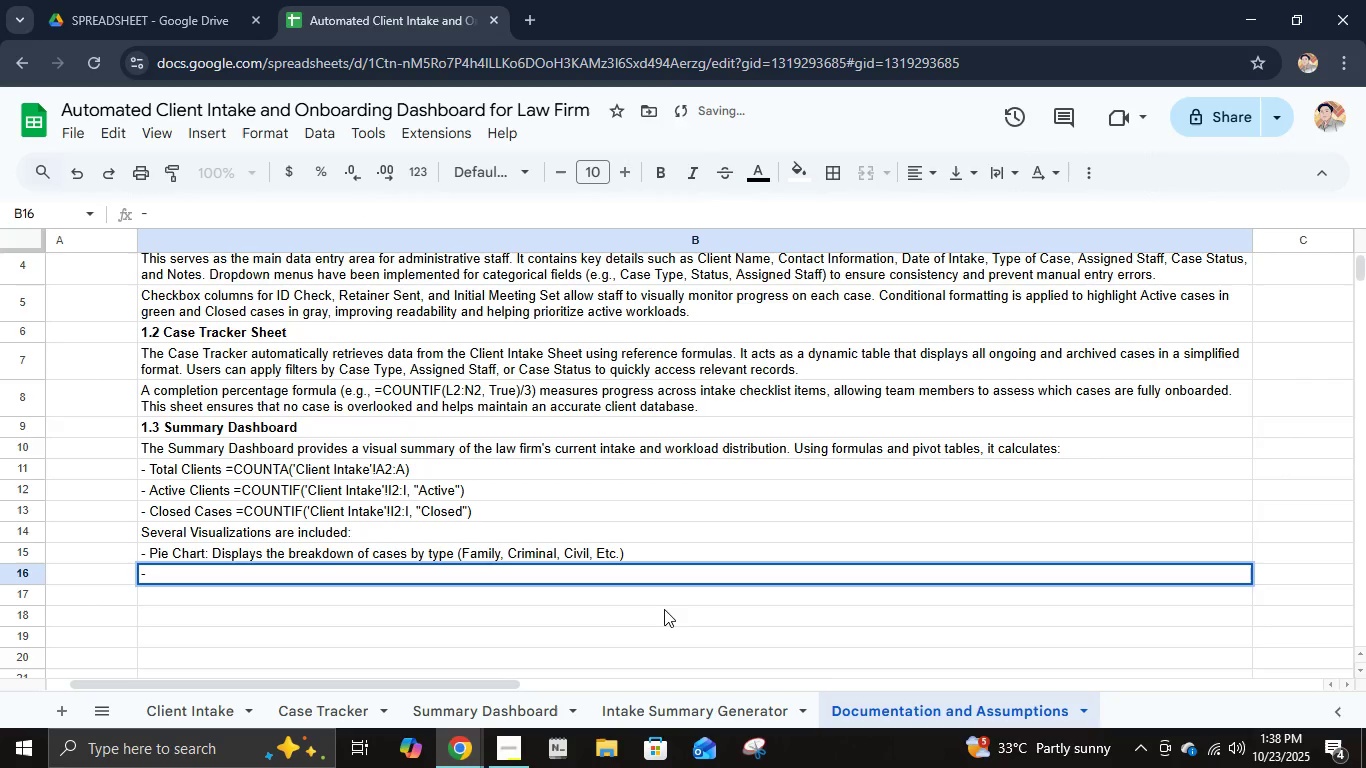 
key(Space)
 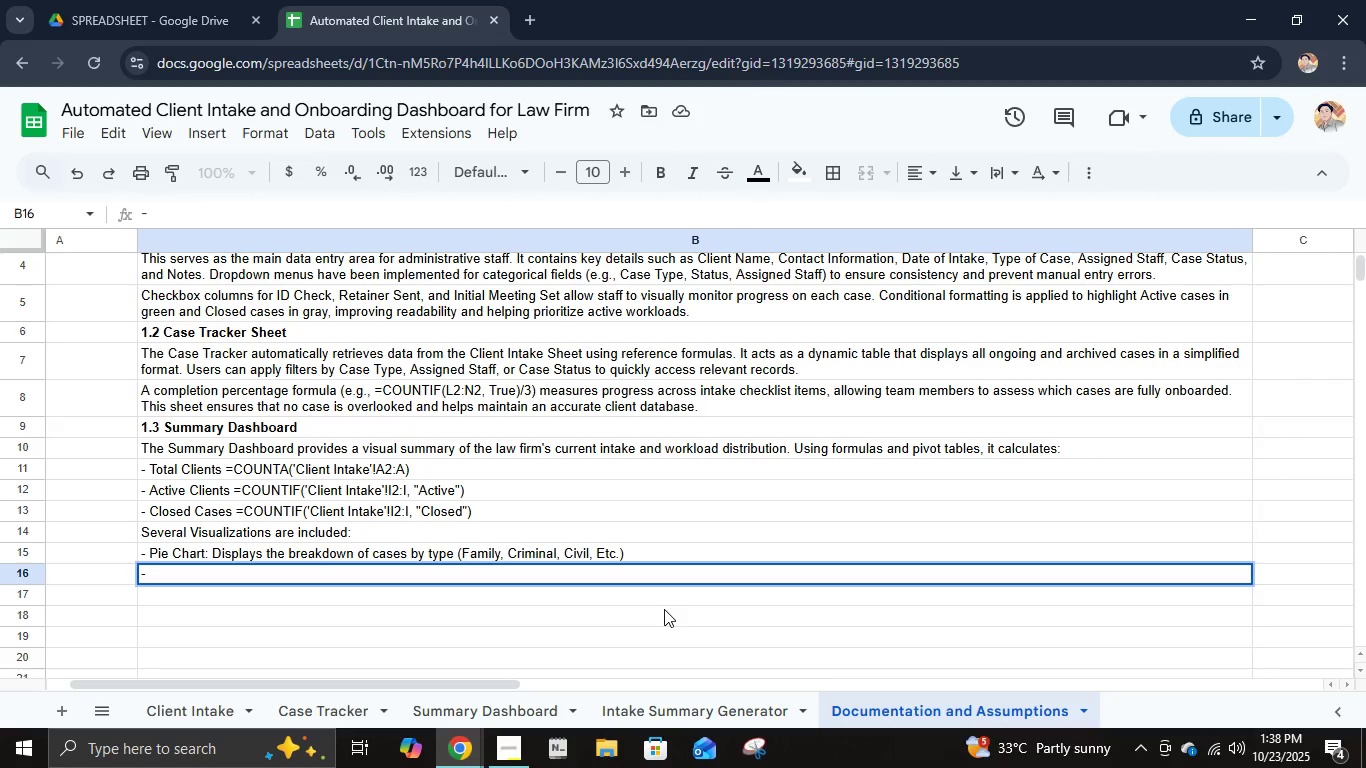 
type(Bar Chart: Shows staff workload and the number of clients assigh)
key(Backspace)
type(ned to)
 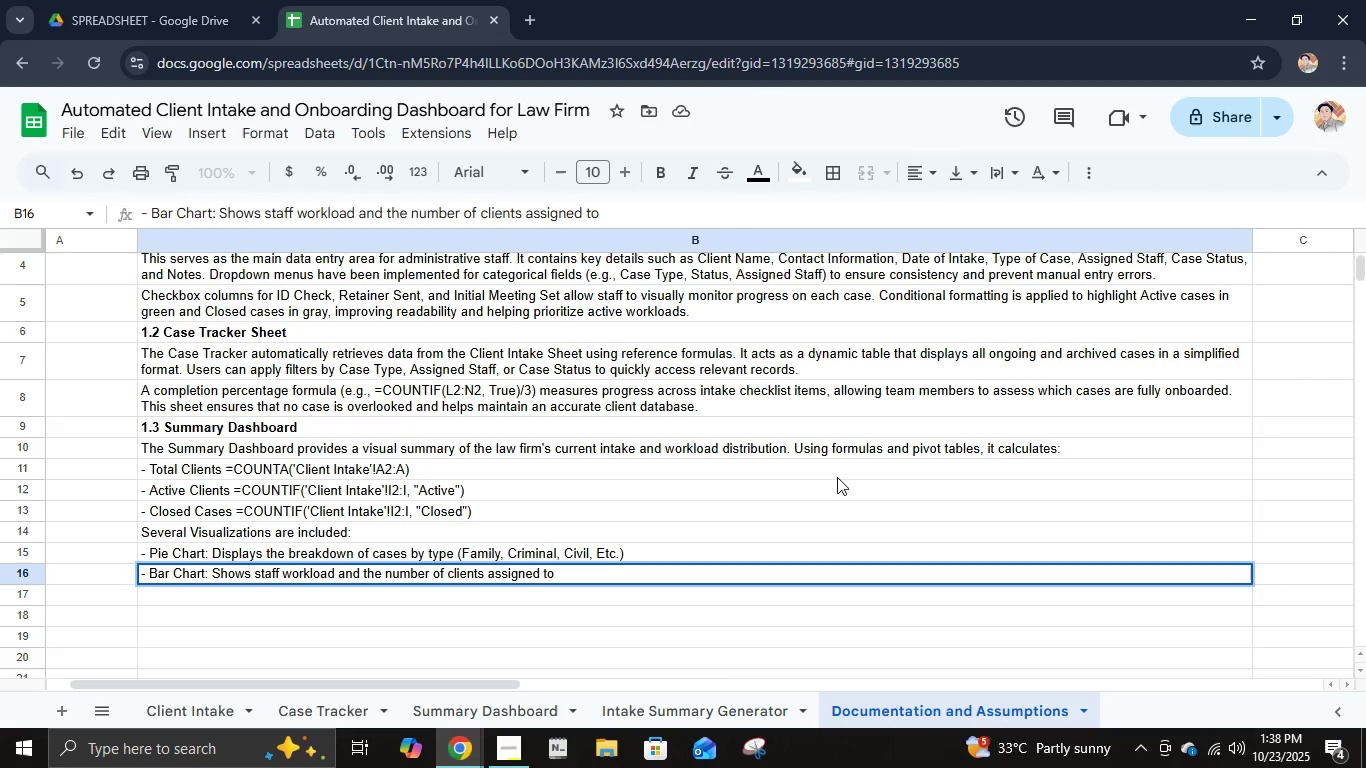 
type( each lawyer.)
 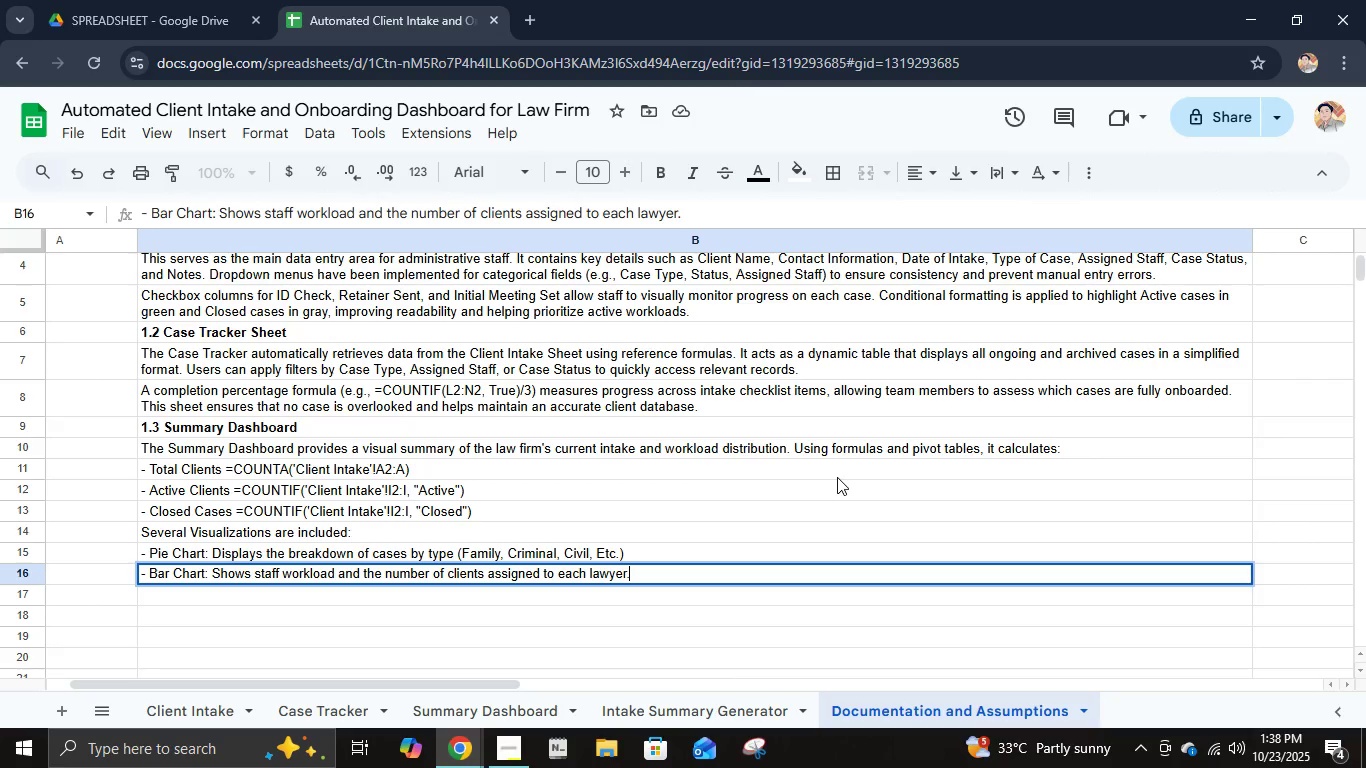 
key(Enter)
 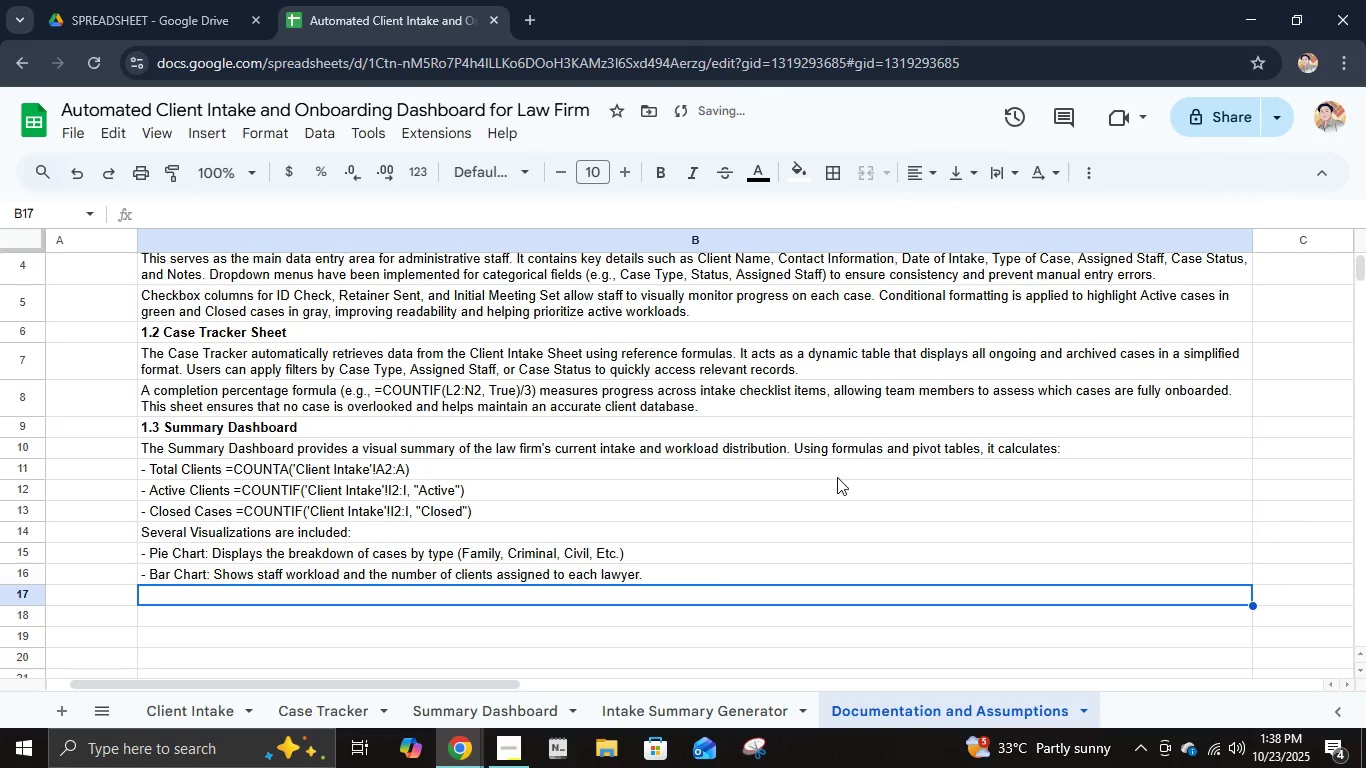 
type(- Line Chart: Illustrates monthly or quarterly intake trends using =TEXT(DATE<"MMM") formatting.)
 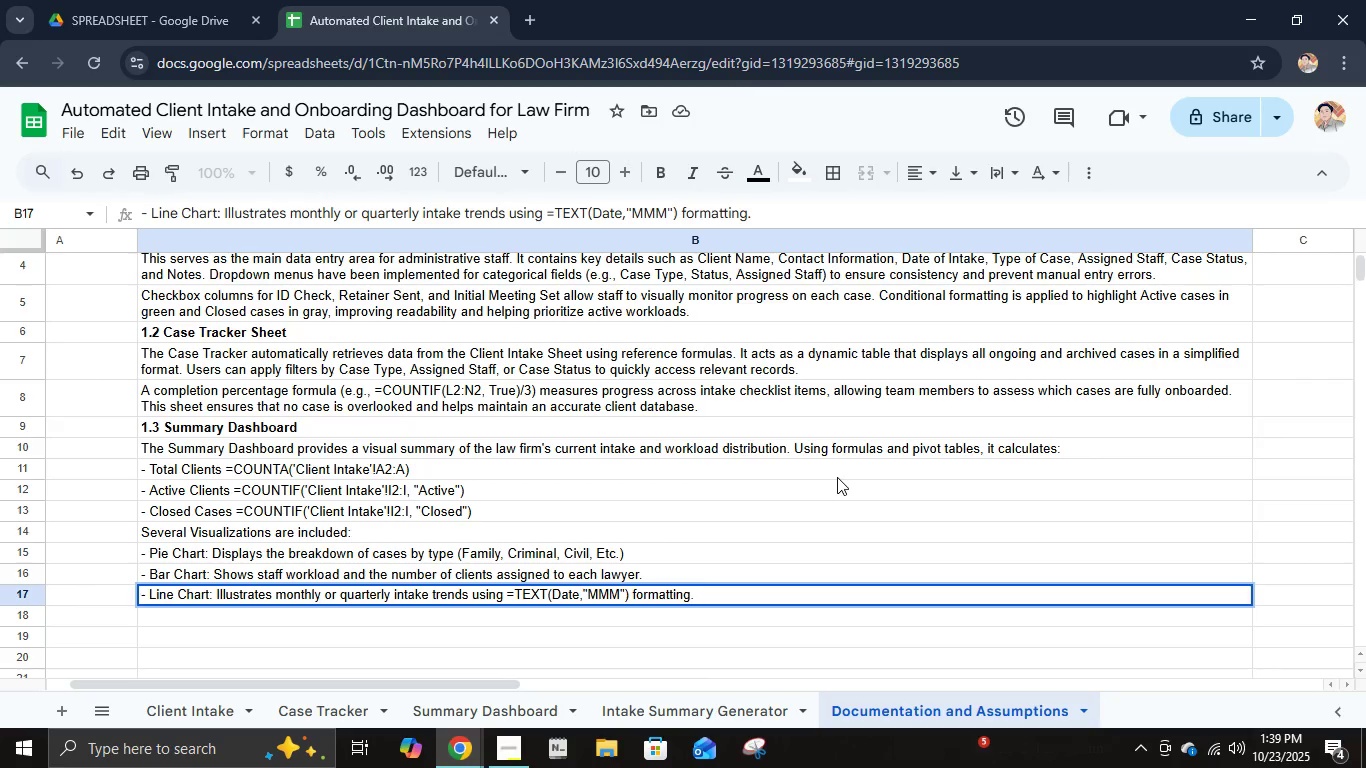 
 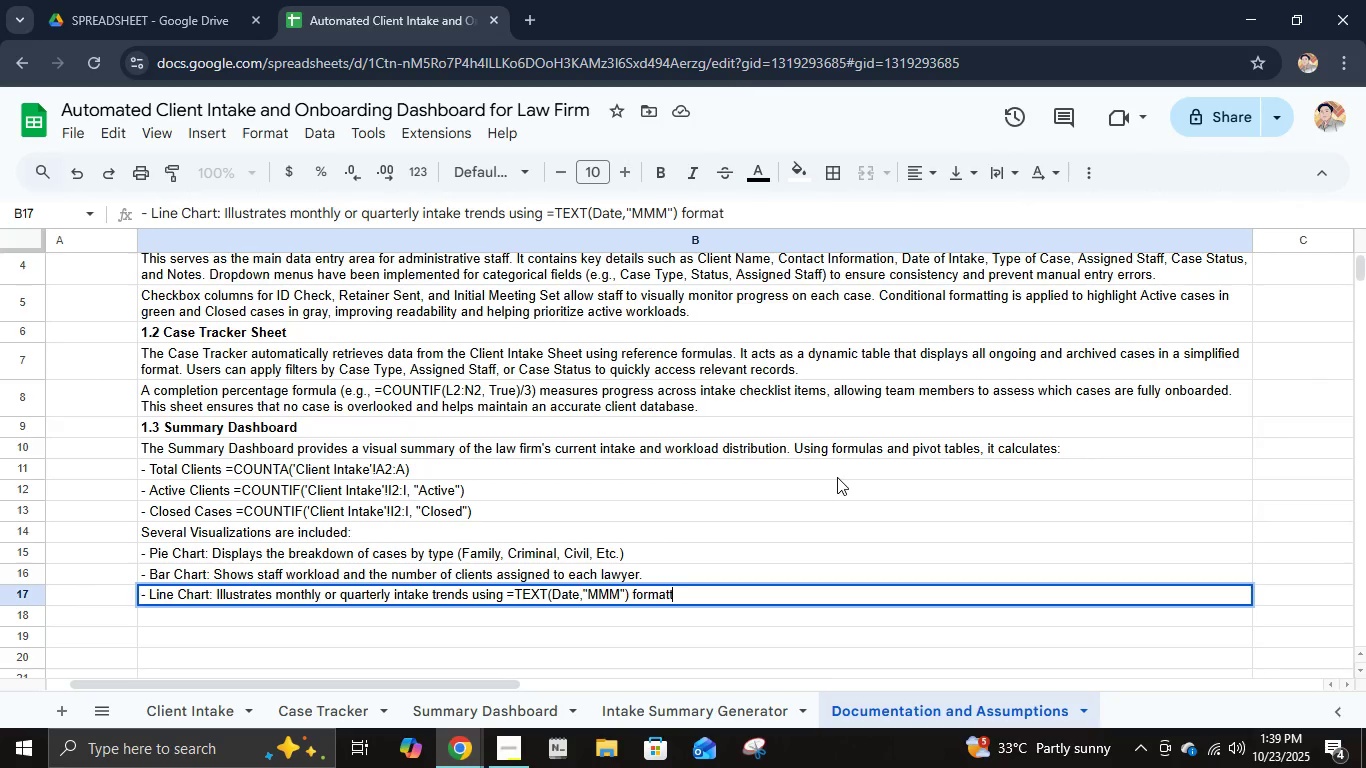 
key(Enter)
 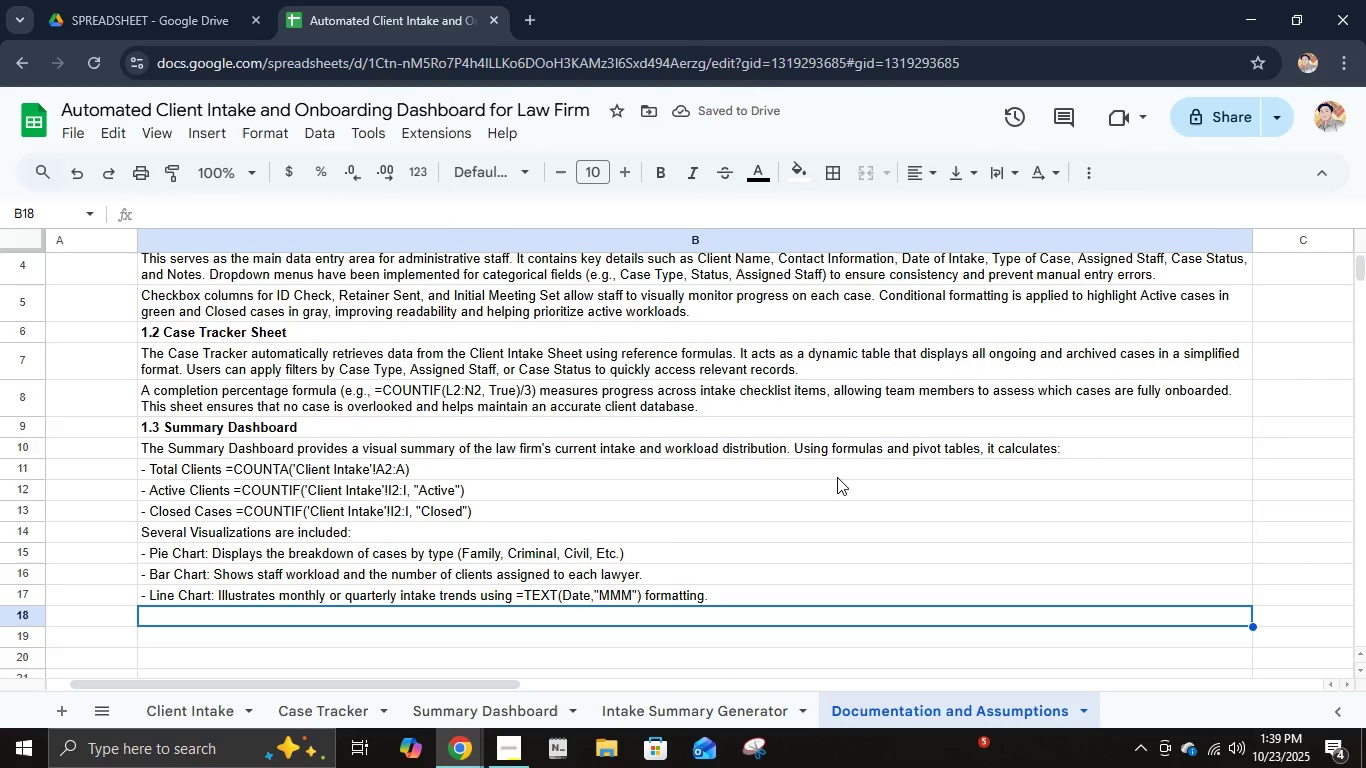 
type(All charts and totals updte automatically whenever nw client data is entered )
key(Backspace)
type(, ensuring that metrics are always current.)
 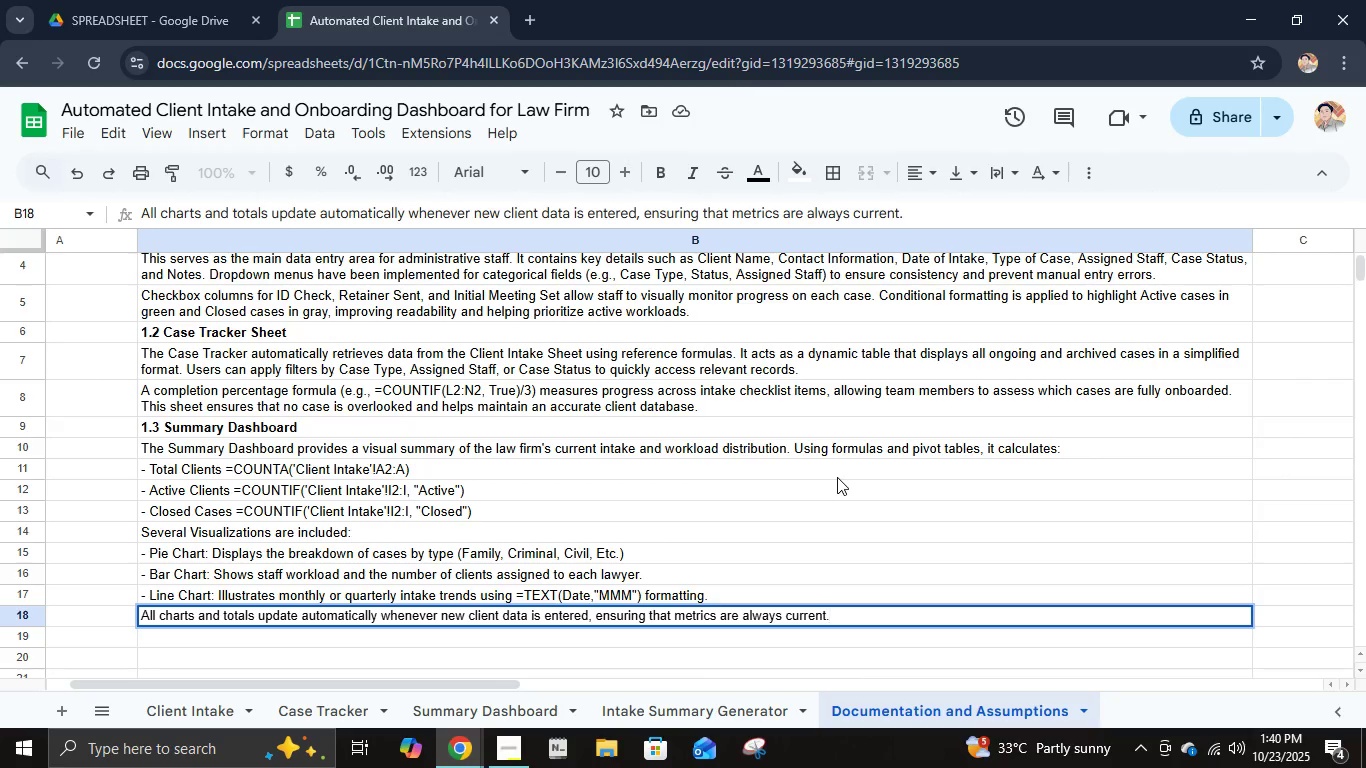 
key(Enter)
 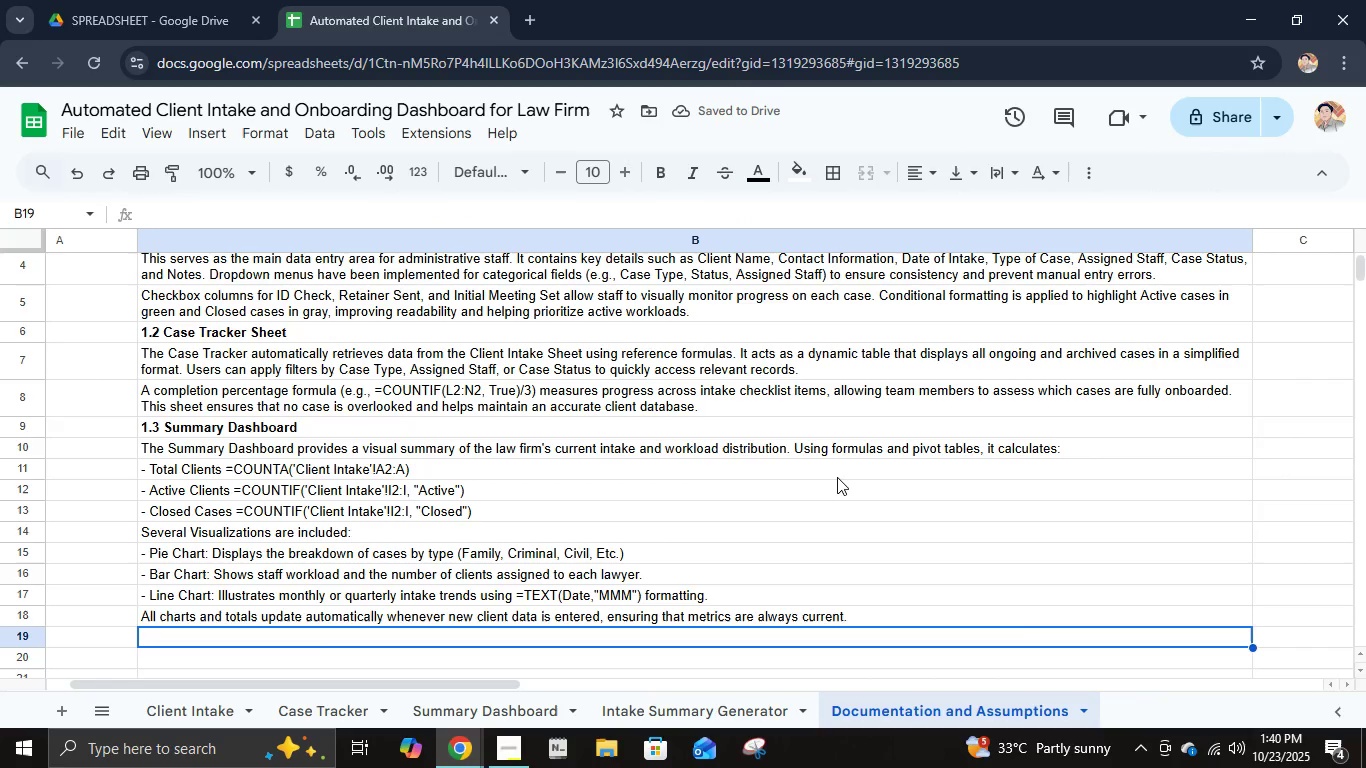 
key(Control+B)
 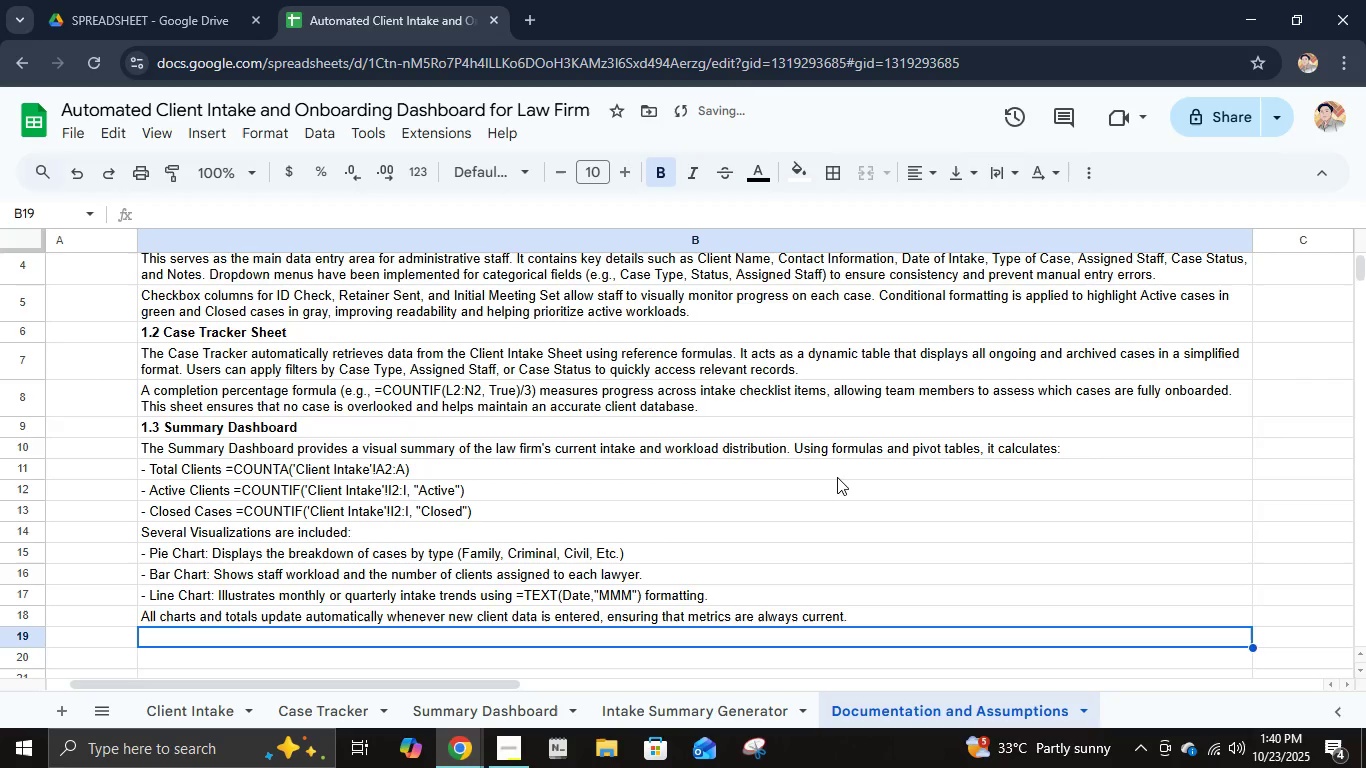 
type(1.4 Intake Summary Generate)
key(Backspace)
type(or)
 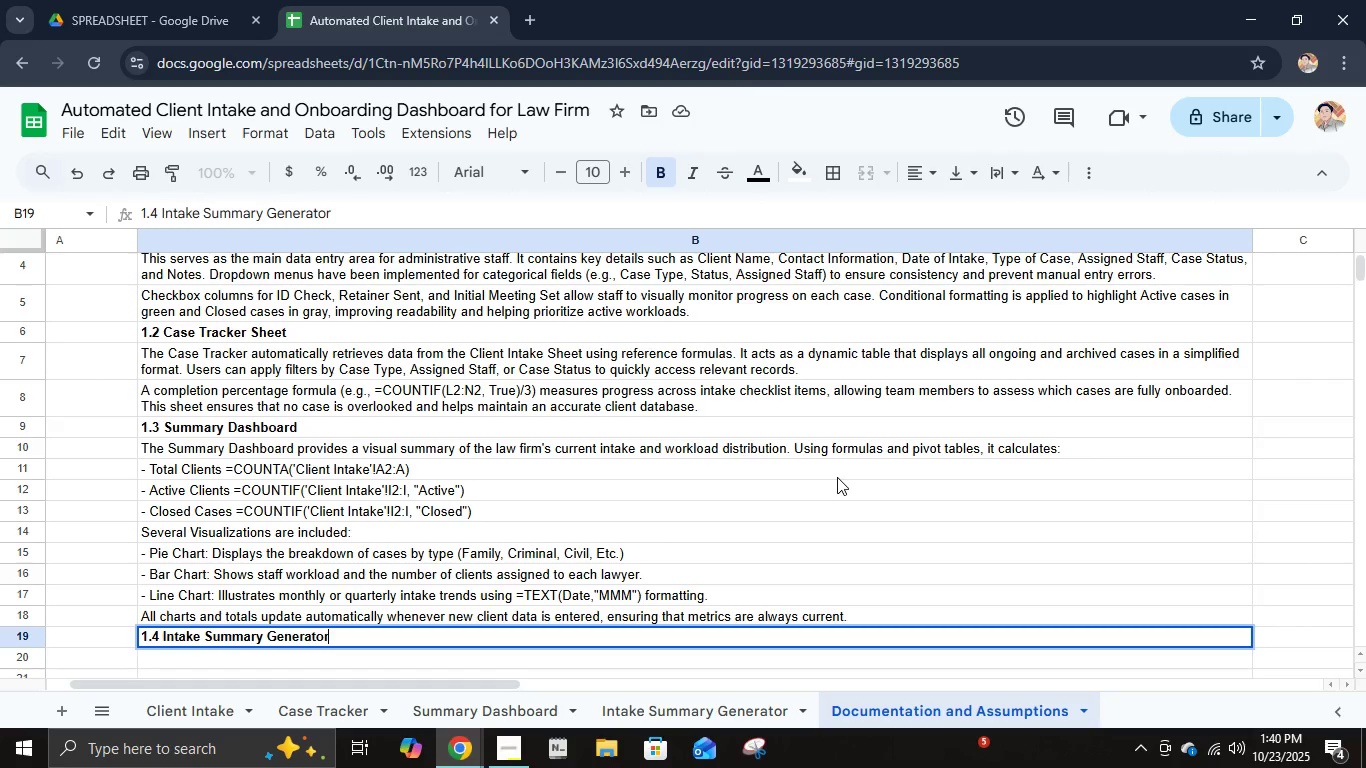 
key(Enter)
 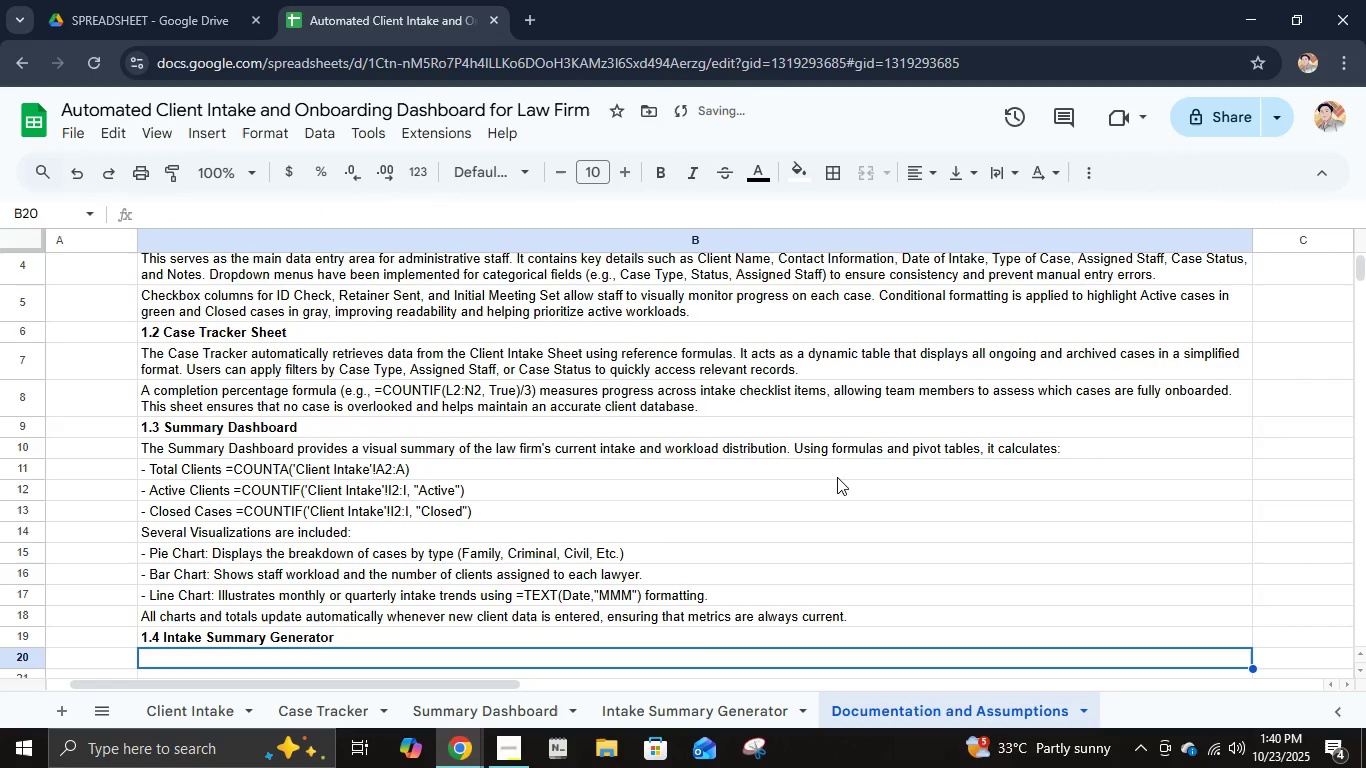 
type(This sheet allose)
key(Backspace)
key(Backspace)
type(ws fore)
key(Backspace)
type( the )
 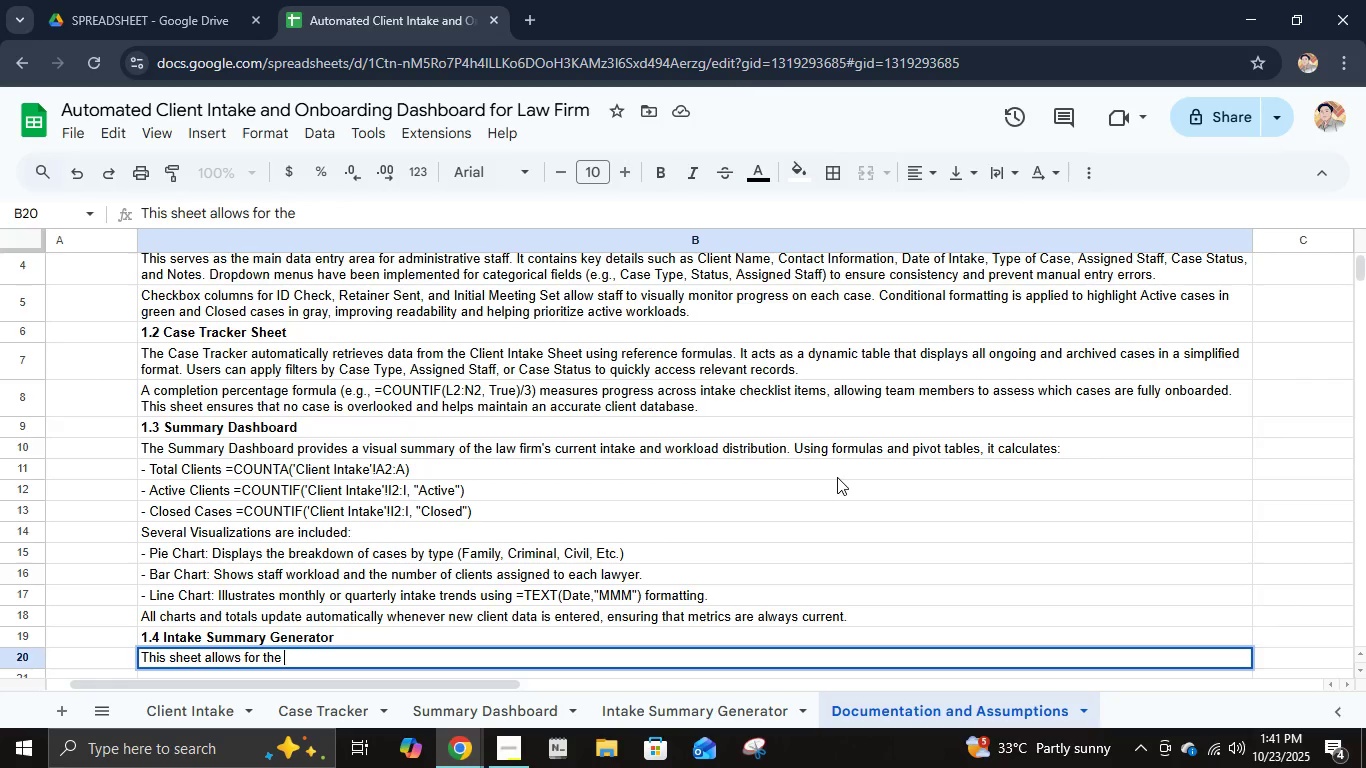 
type(automatic creation of a print-ready, one-page)
 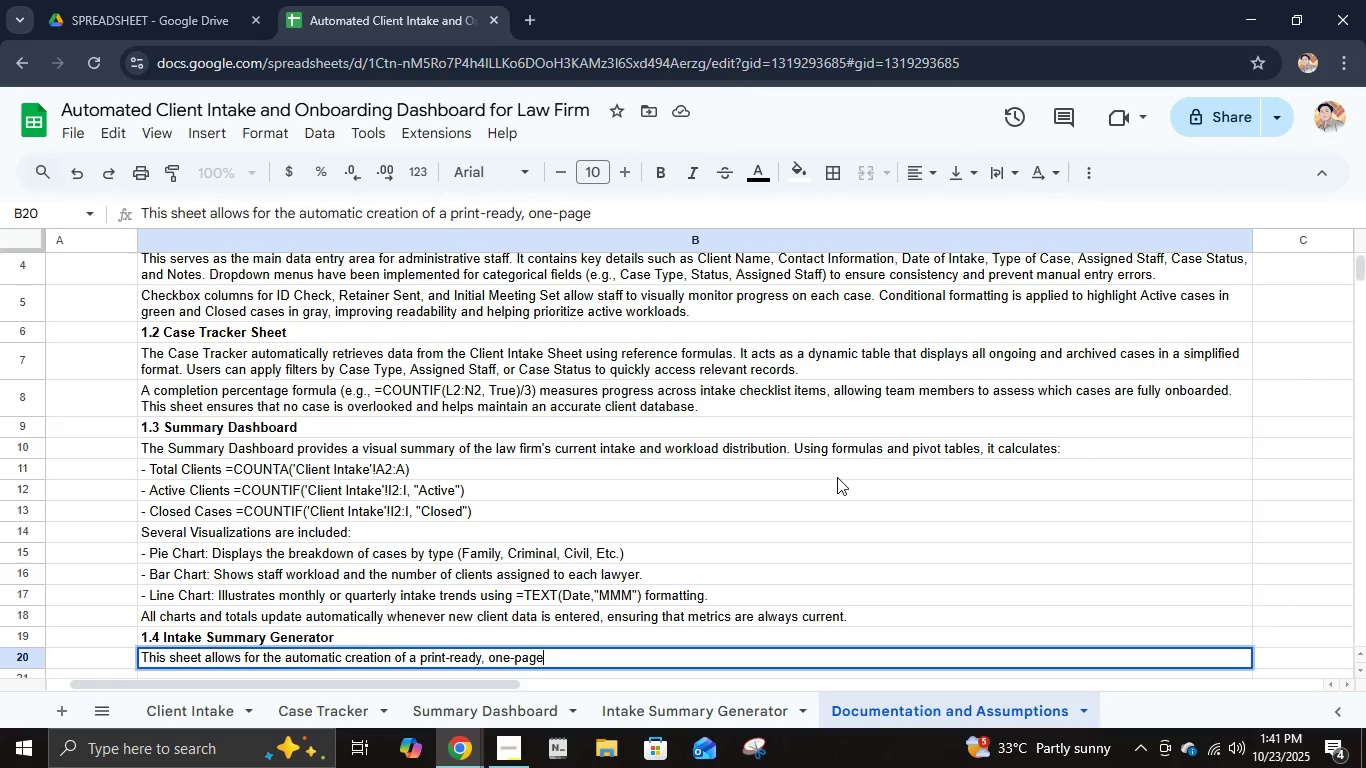 
wait(5.7)
 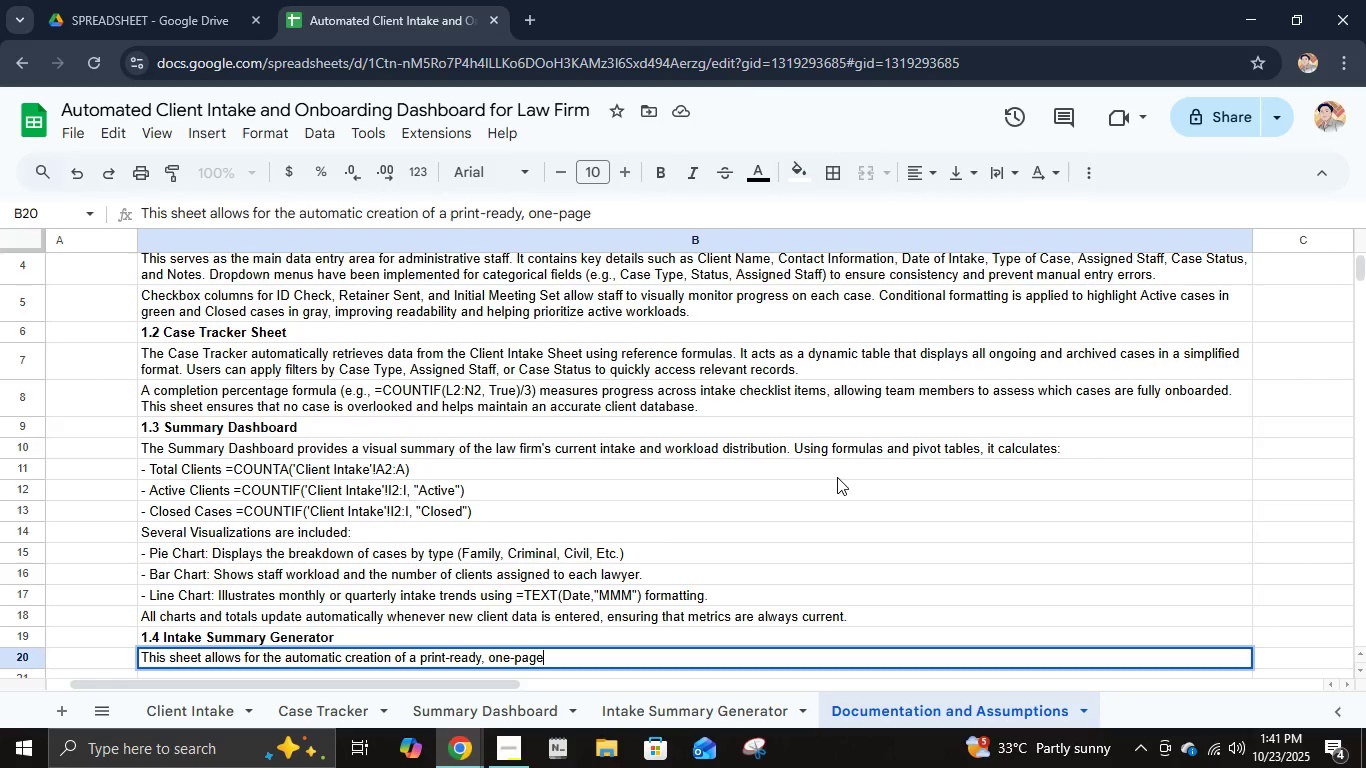 
type( client summary. Staff can )
 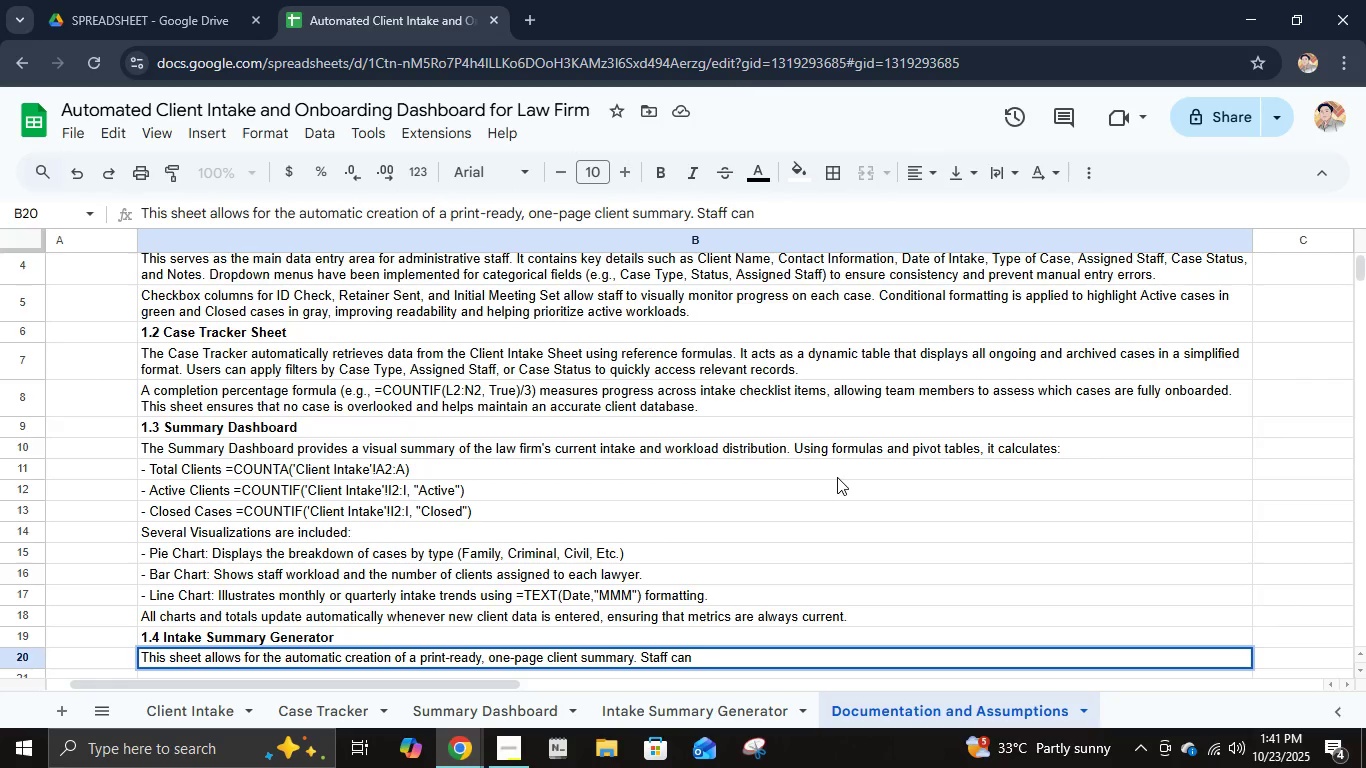 
type(select)
 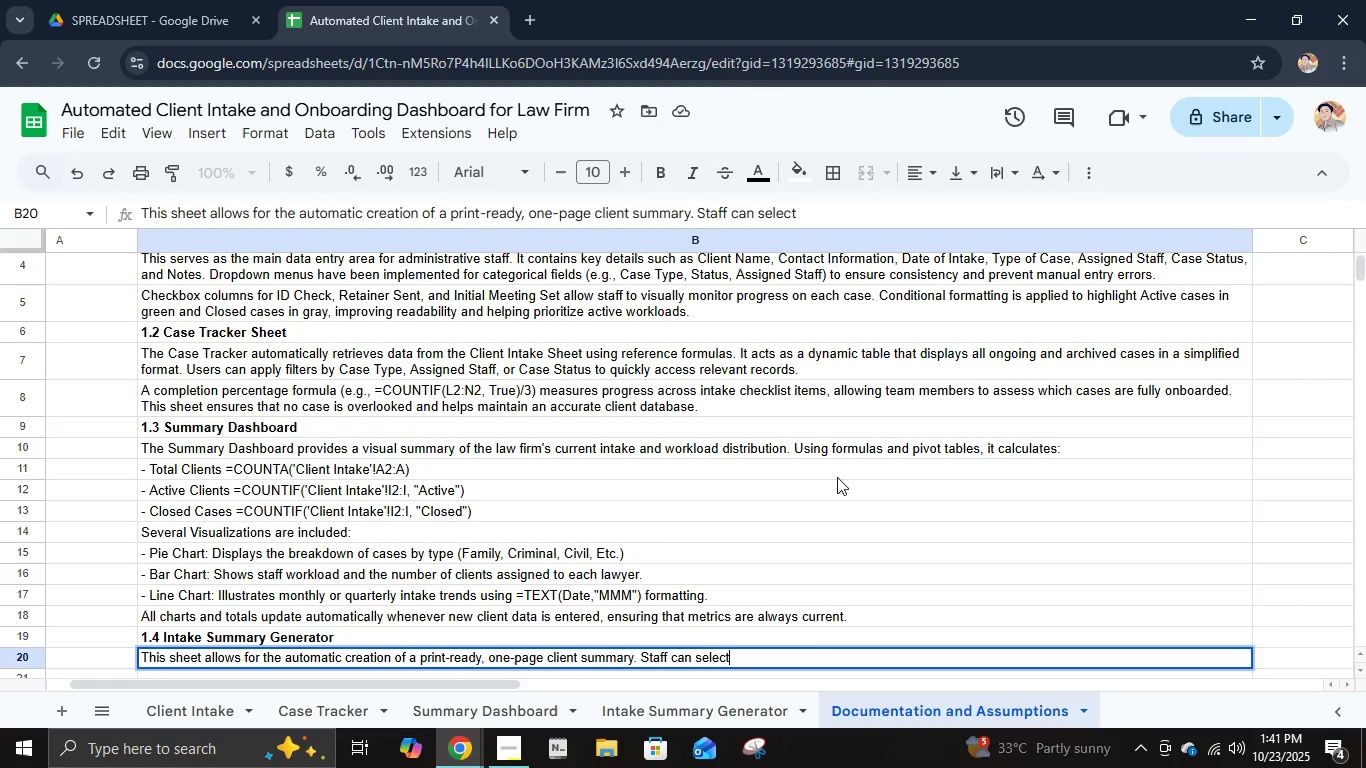 
wait(10.52)
 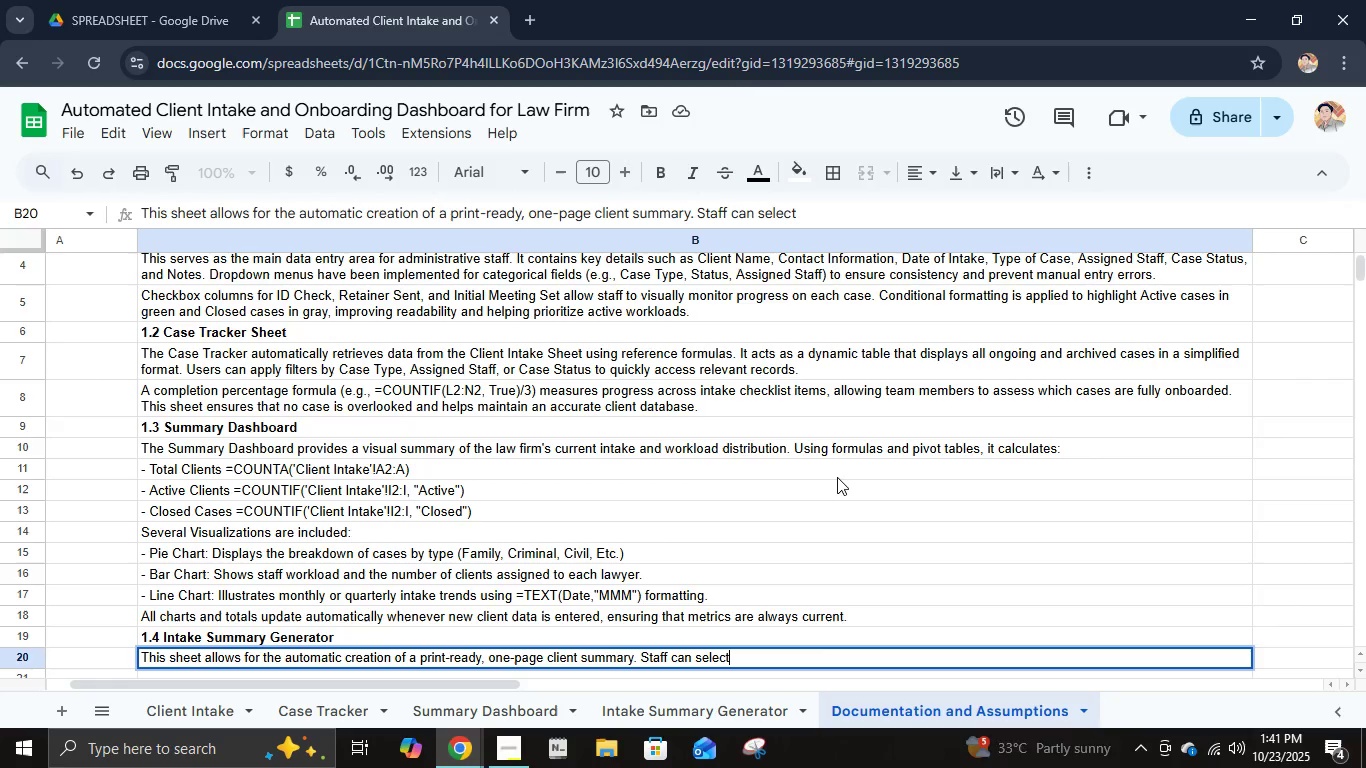 
type( a clients's name)
 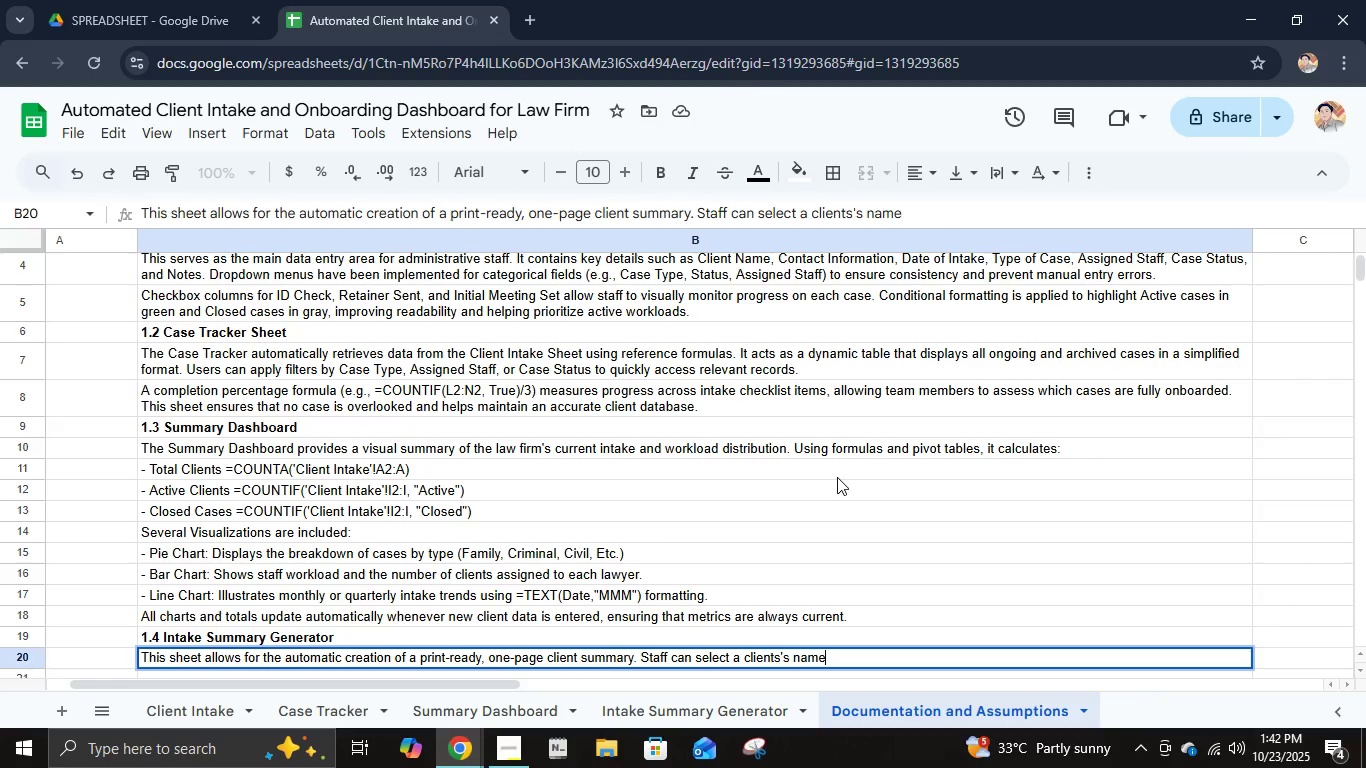 
wait(8.2)
 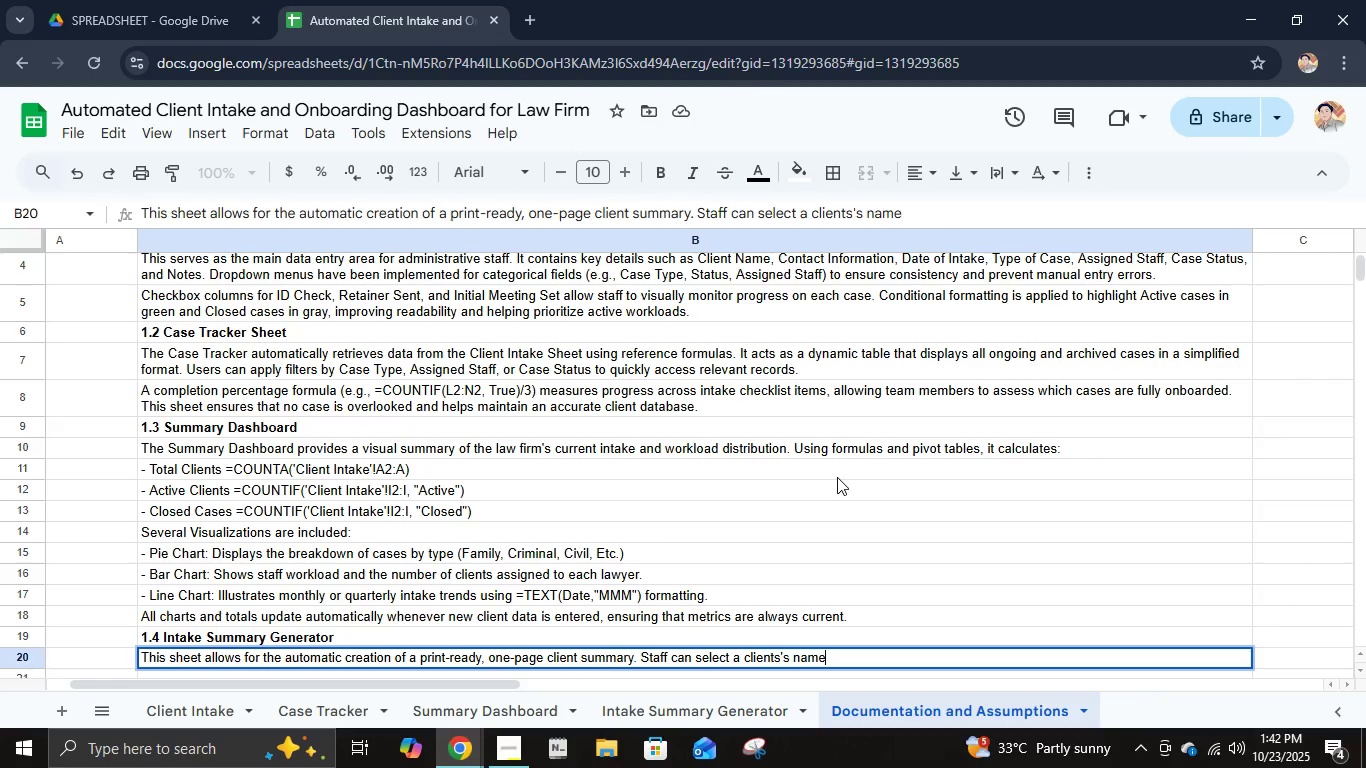 
type( from a dropdown list, and the sheet will use VLOOKUP formulas to retrieve key details us)
key(Backspace)
key(Backspace)
type(sus)
key(Backspace)
type(ch as case type)
 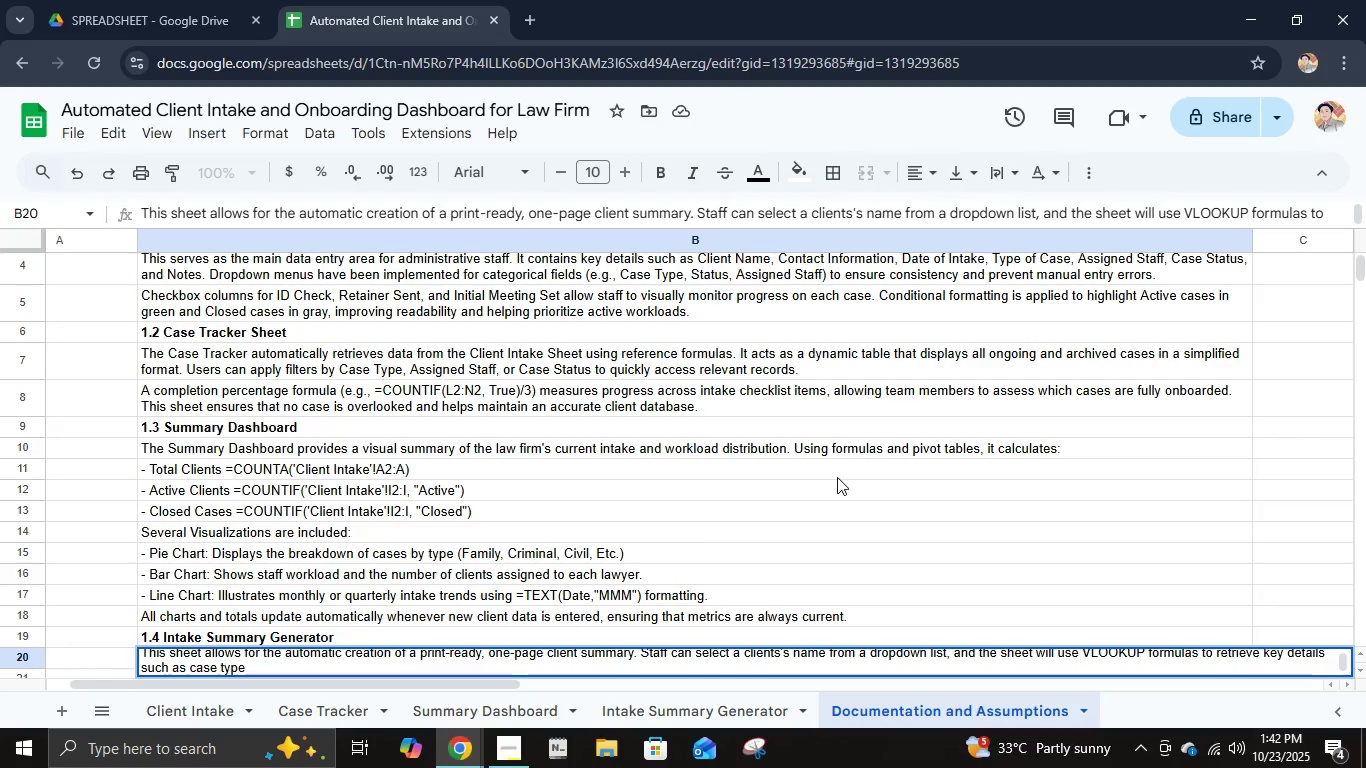 
type(, staff assigned, a)
key(Backspace)
type(status, date of intake, and notes.)
 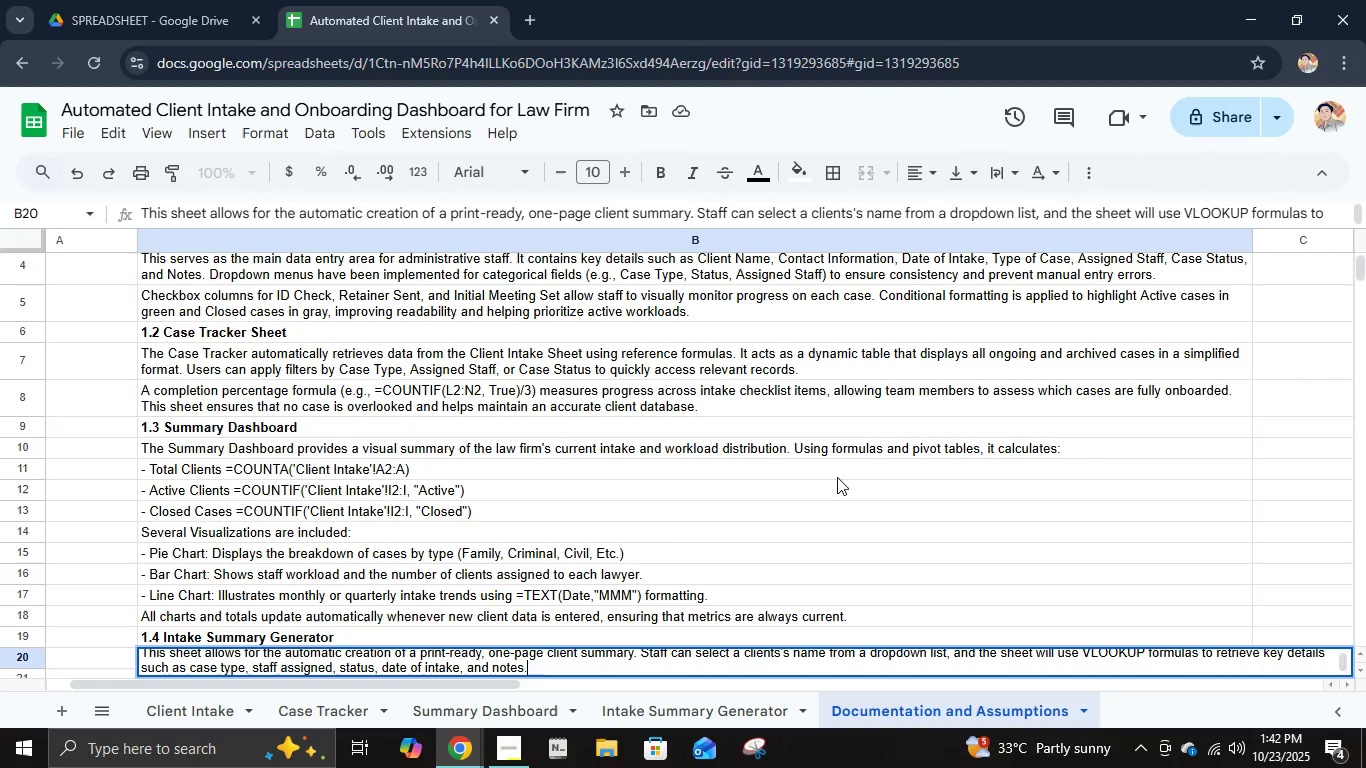 
key(Enter)
 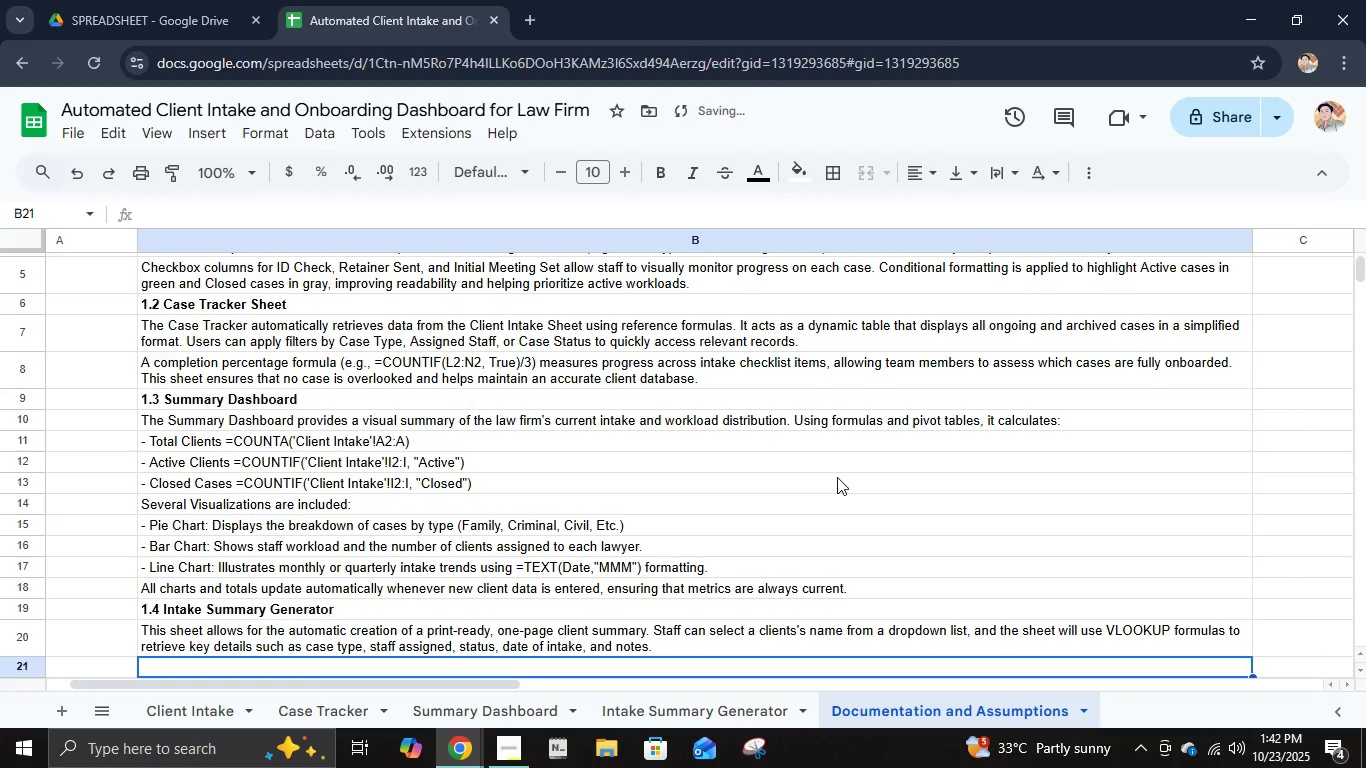 
scroll: coordinate [837, 477], scroll_direction: down, amount: 3.0
 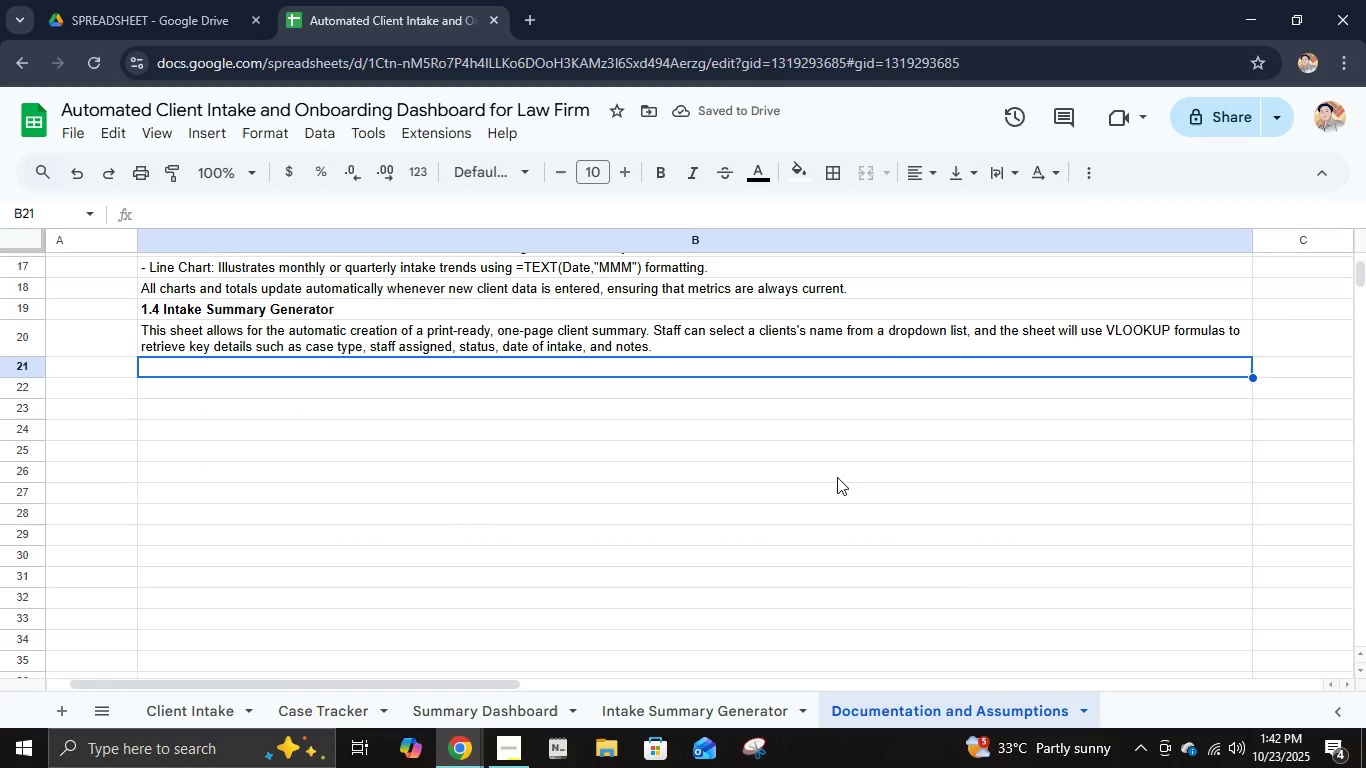 
type(For pro)
key(Backspace)
type(ivacy reasons, sensitive fields(e.g., personal contact informaton) are intentionally excluded from this )
 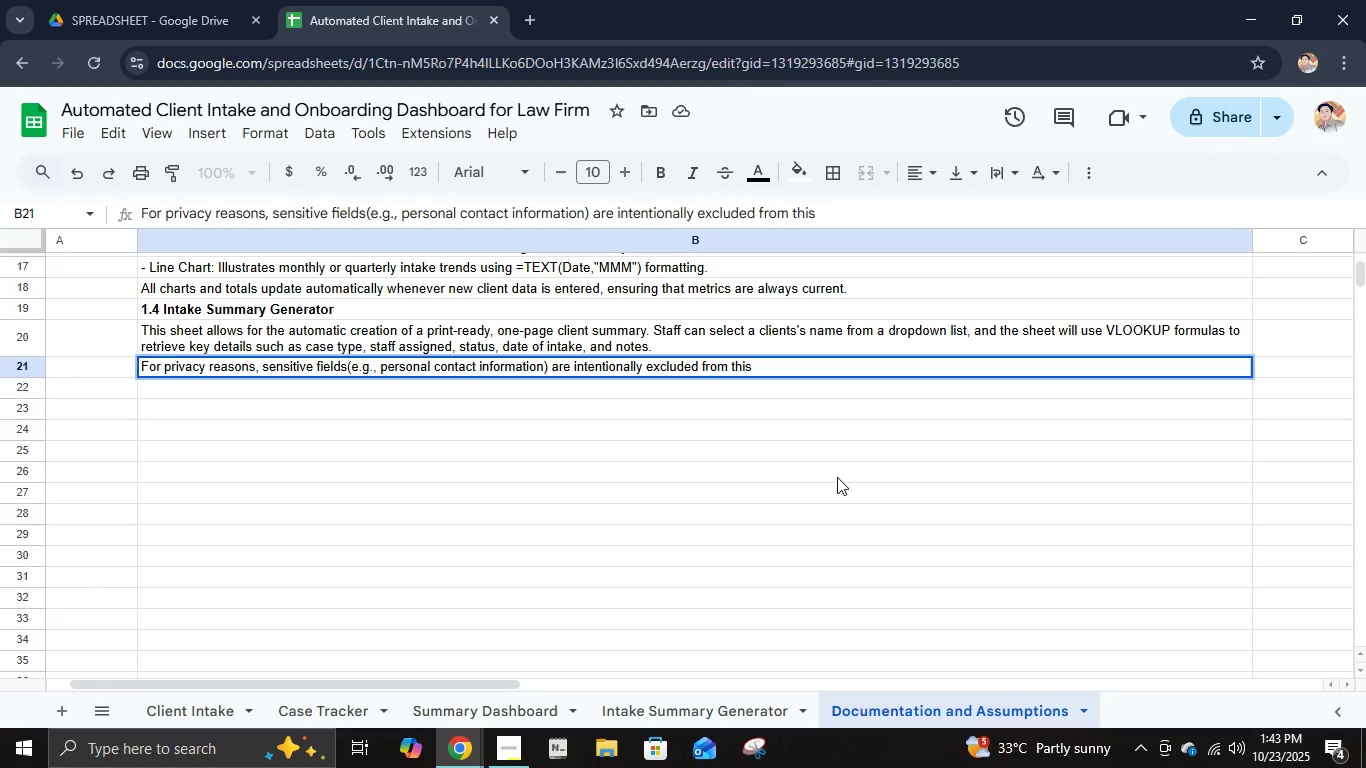 
type(printable report. The layout is designed for clear)
 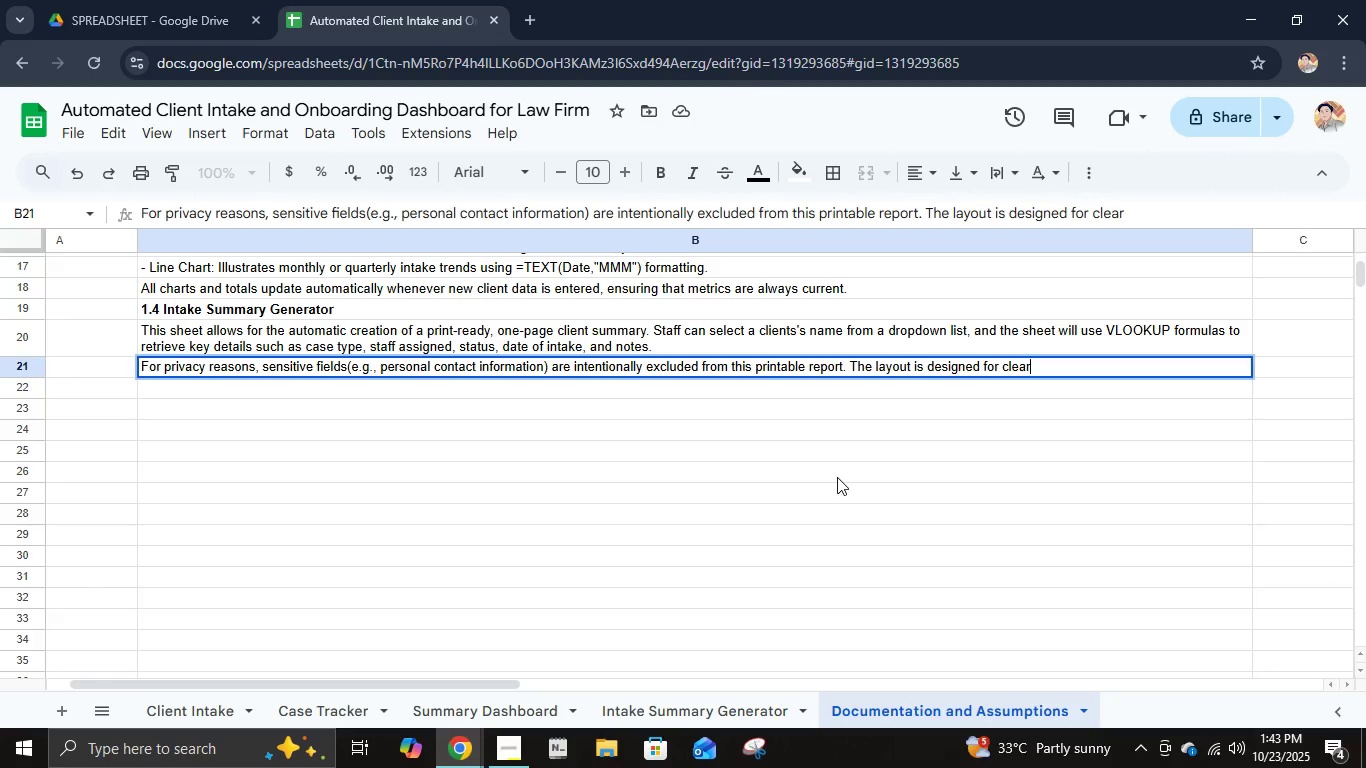 
wait(7.26)
 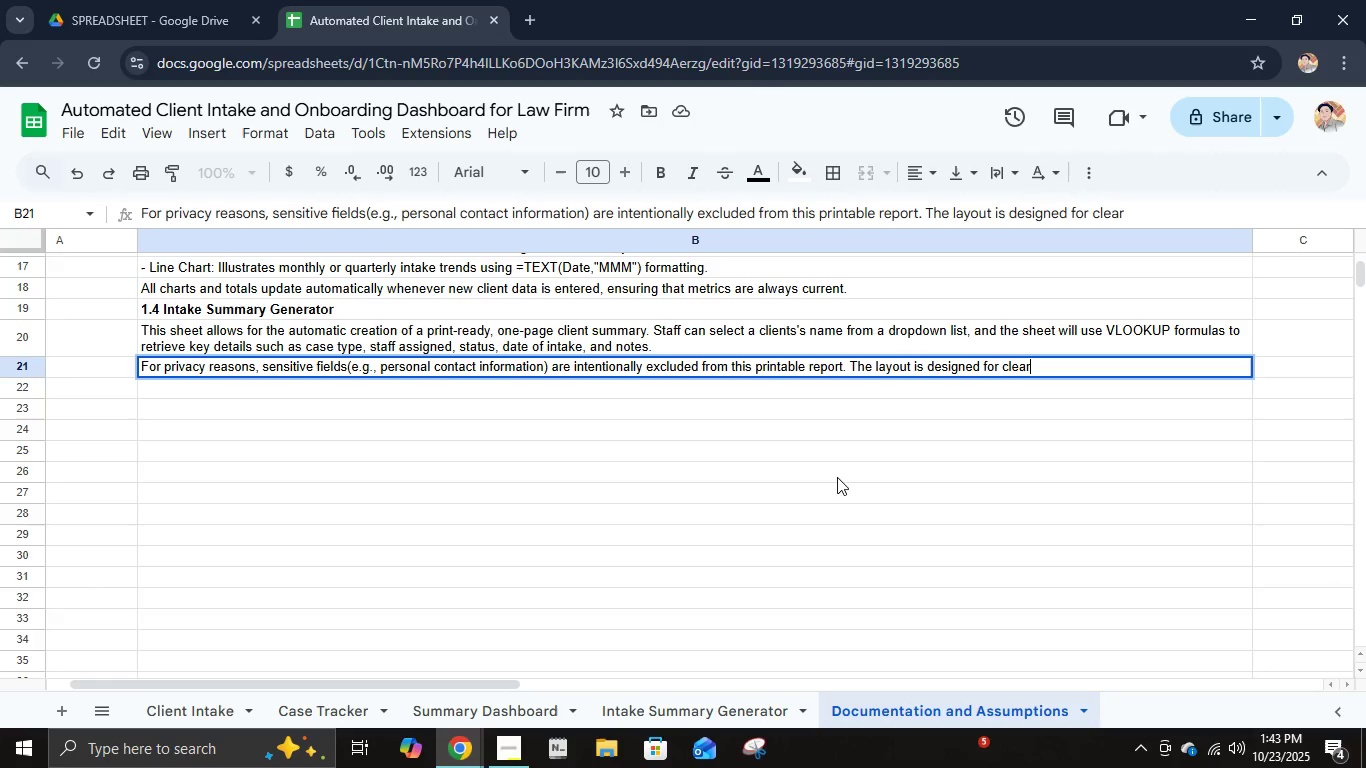 
type( presentaton)
 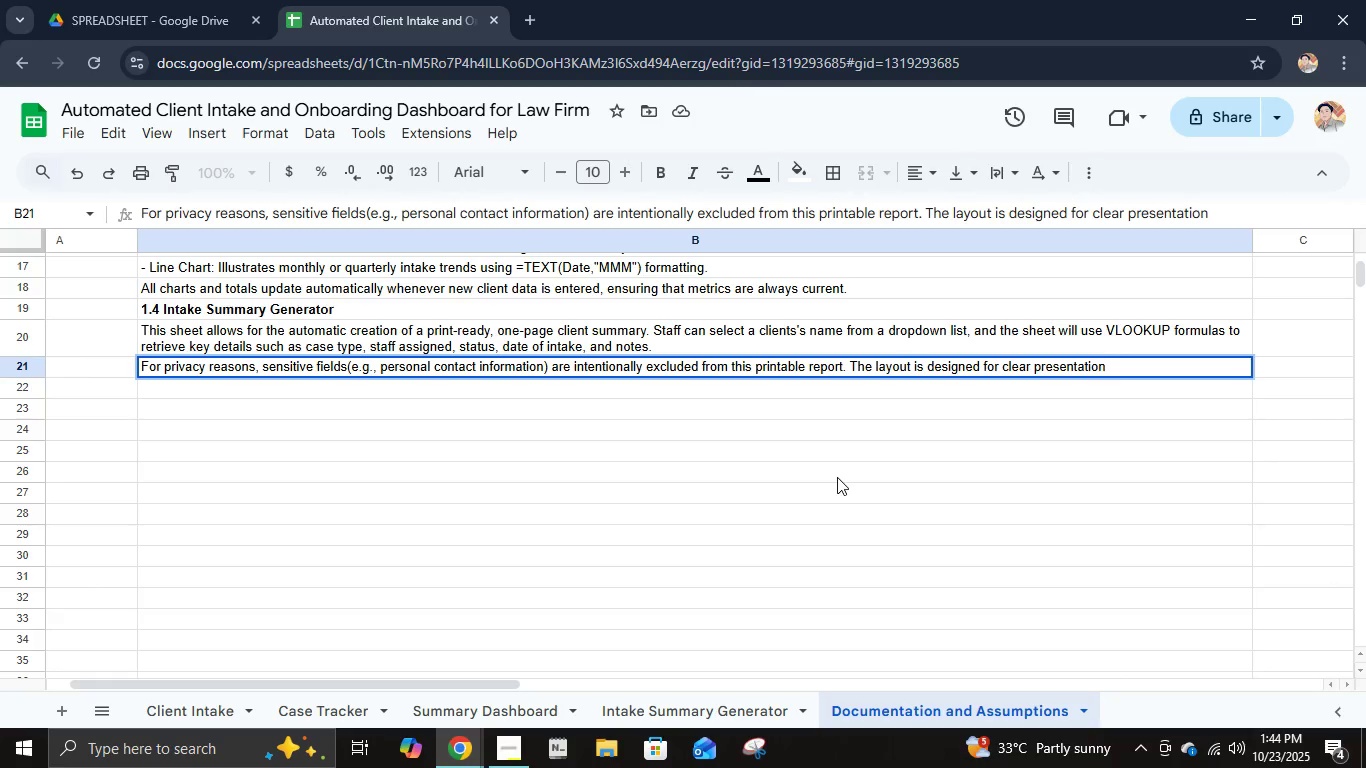 
hold_key(key=I, duration=0.3)
 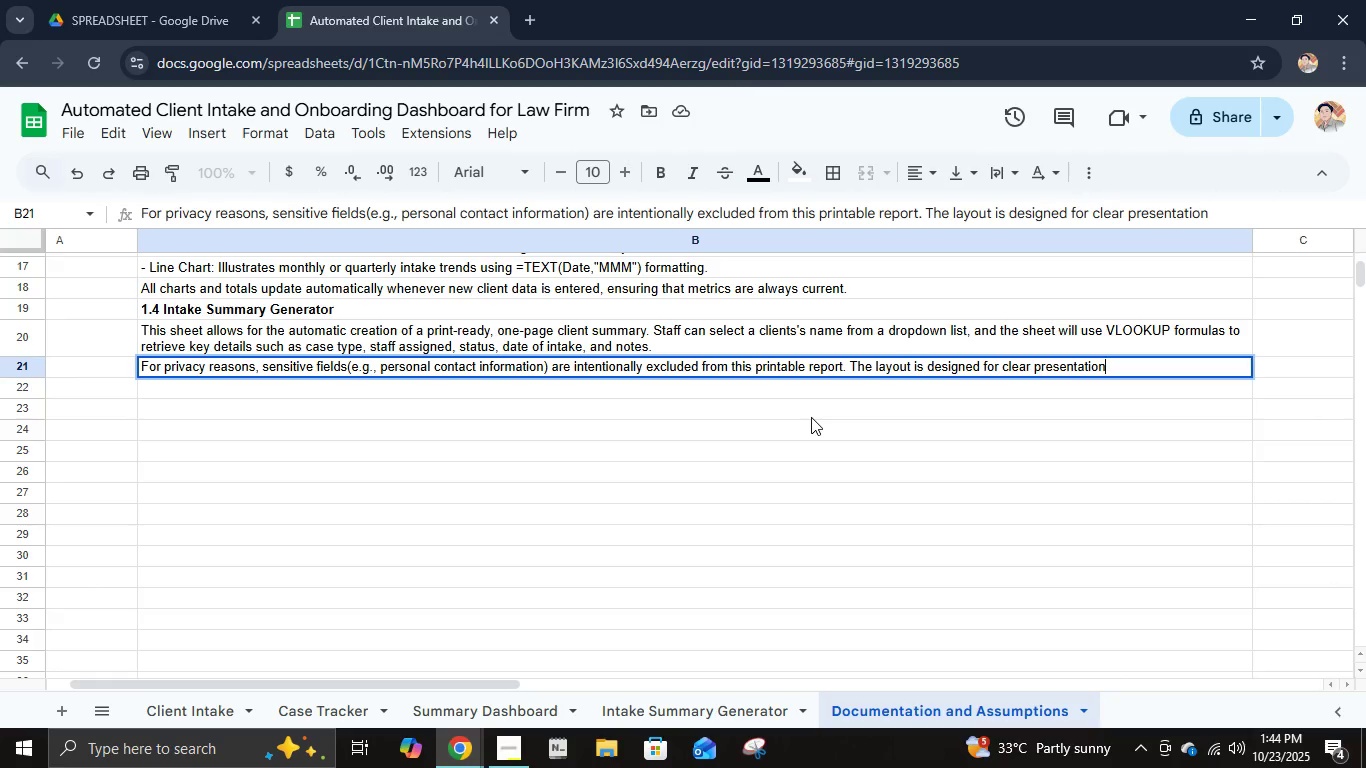 
wait(19.65)
 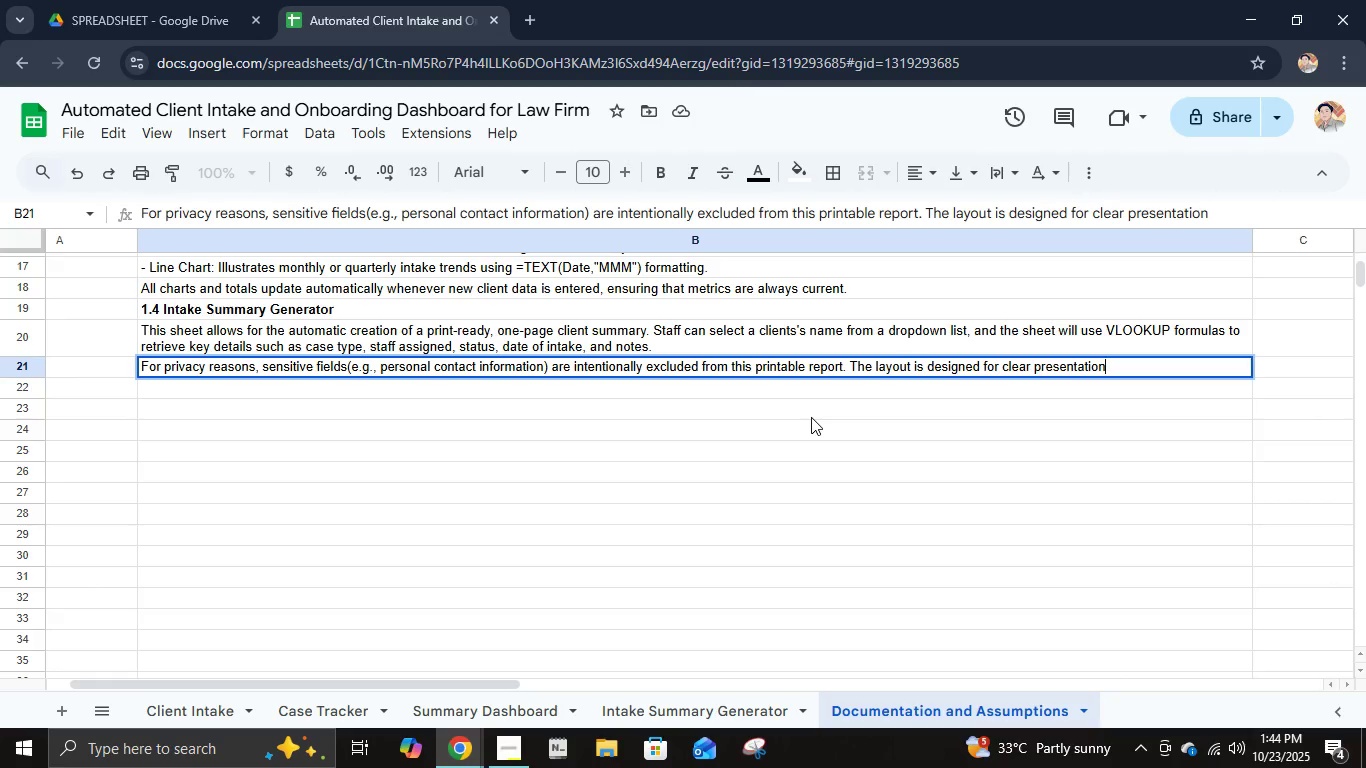 
type( during onboarding meetings and canbe prin)
key(Backspace)
key(Backspace)
key(Backspace)
type( be printed directly from GOOGLE Sheets using the "Fit to Page" print setting.)
 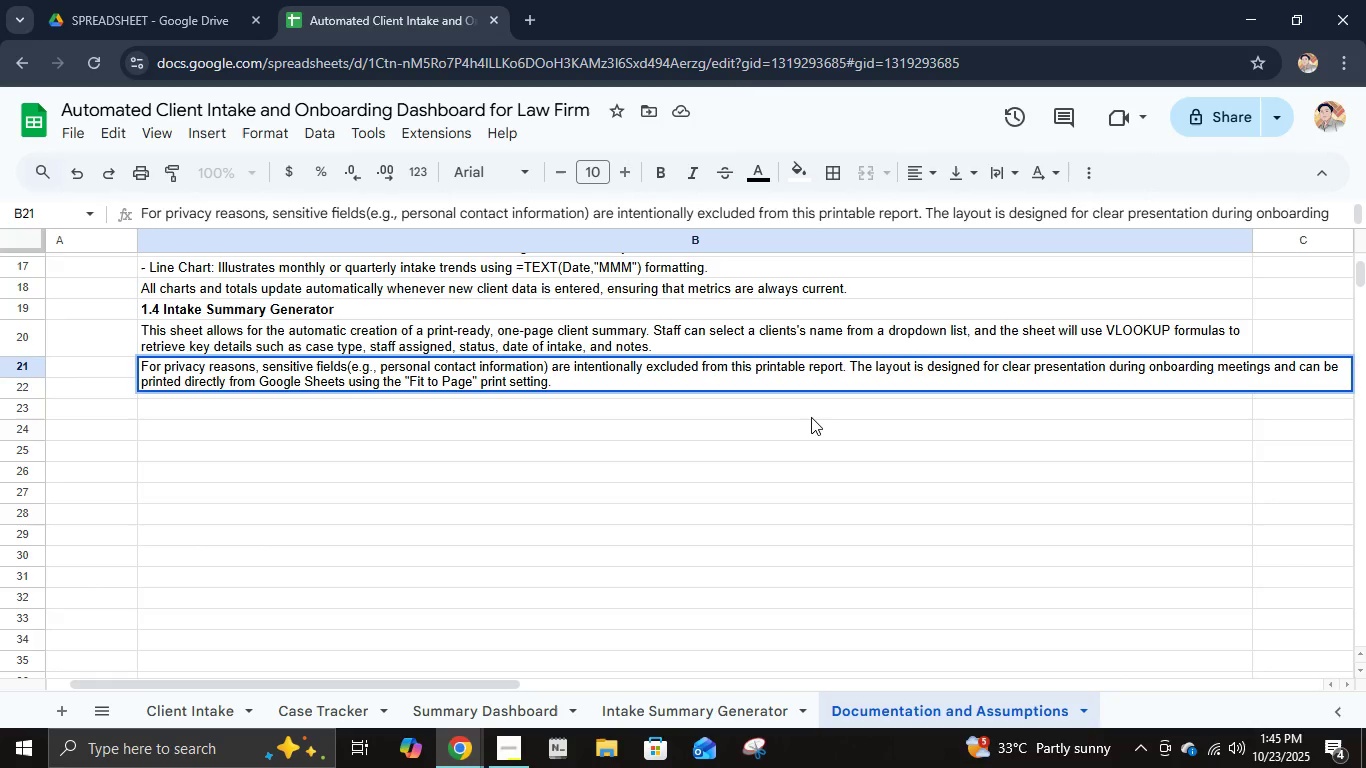 
key(Enter)
 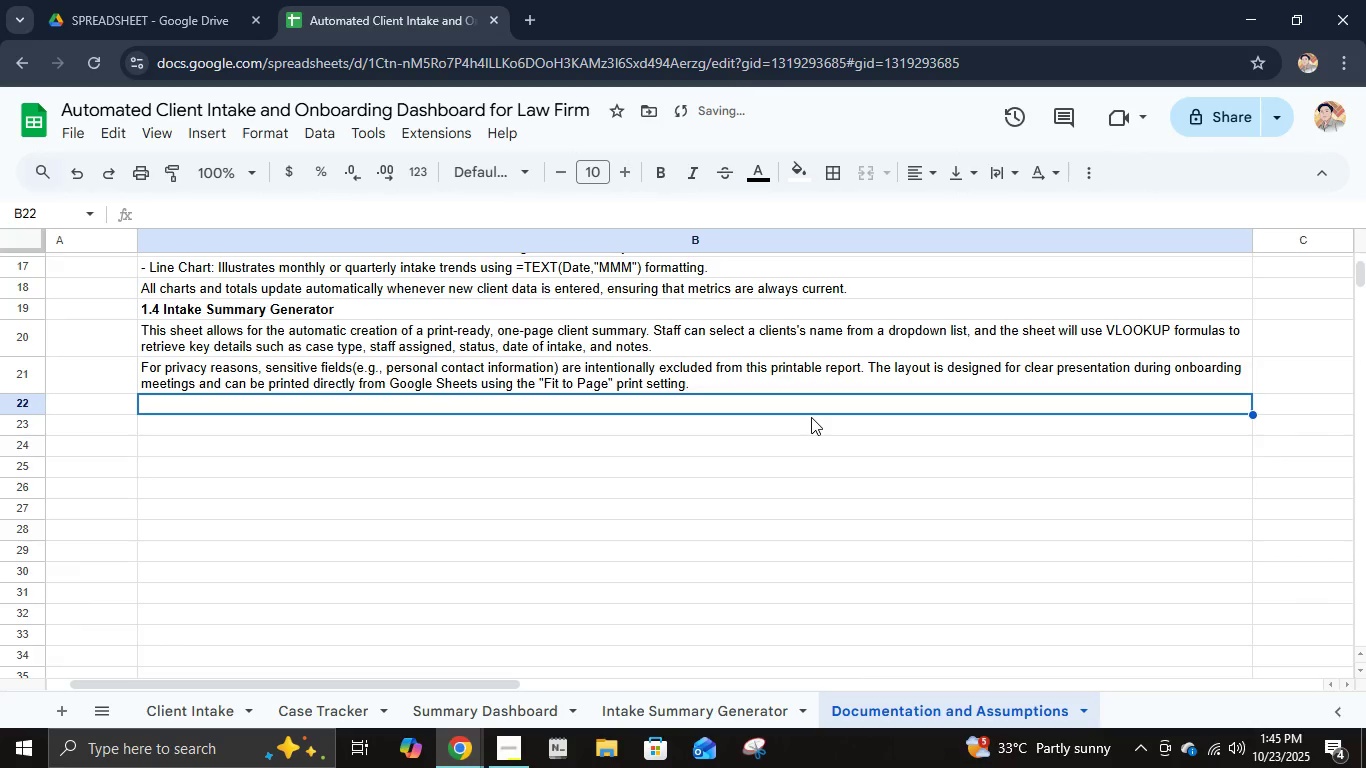 
key(Control+B)
 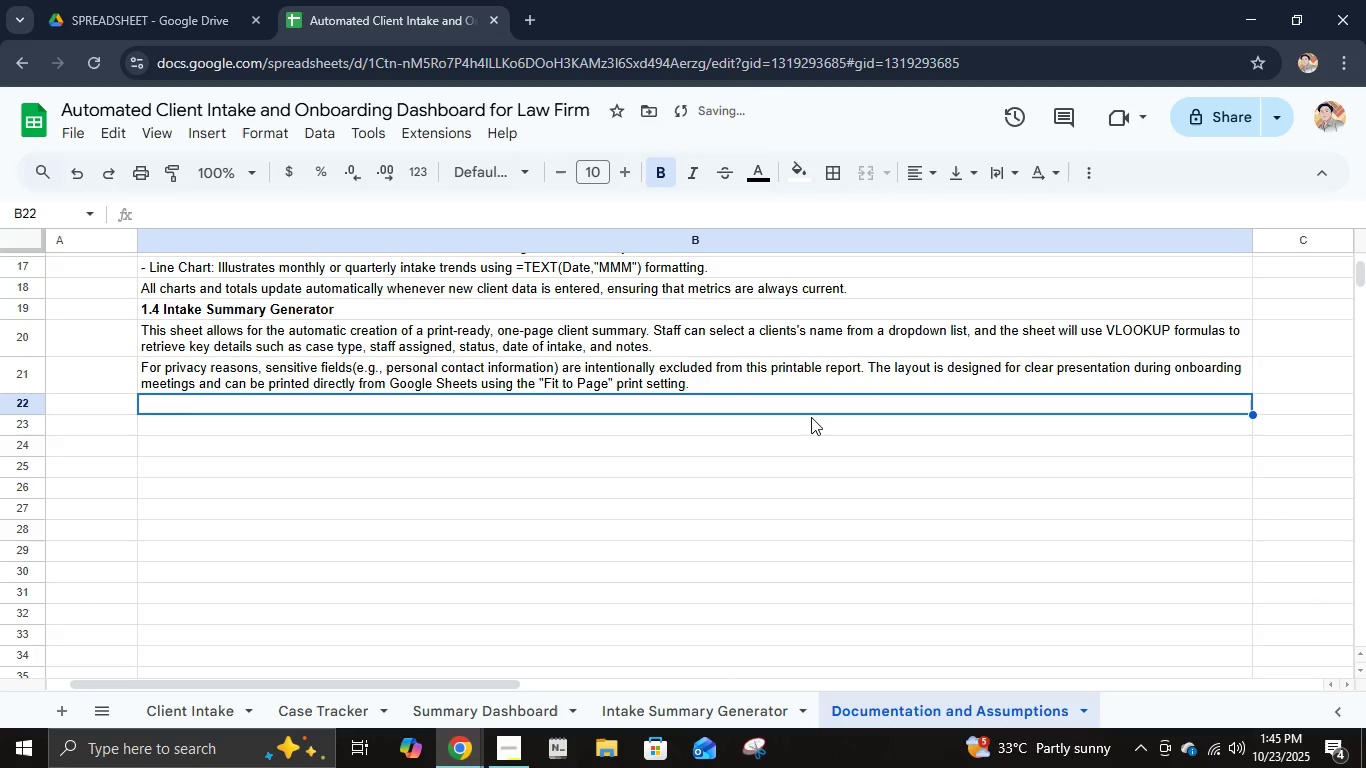 
type(1.5 Documentation and Privacy Guidelines)
 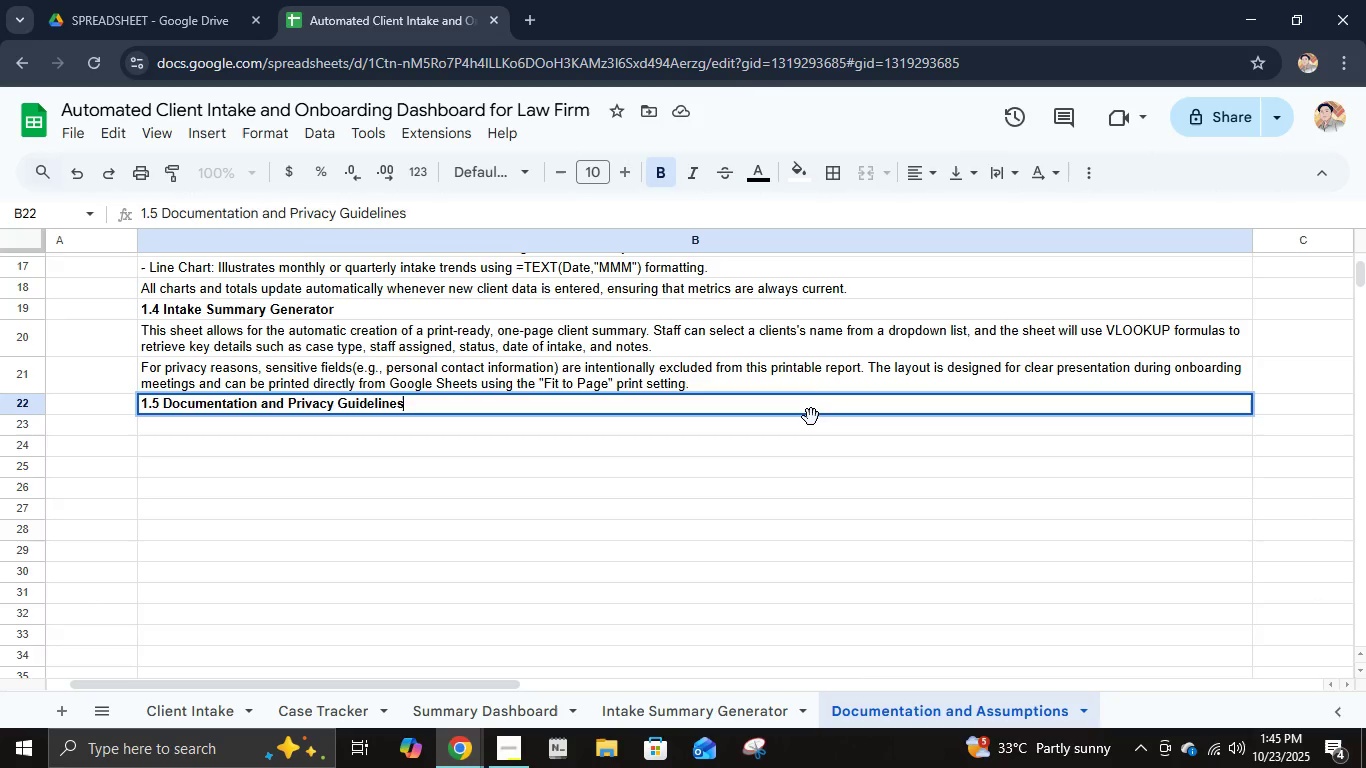 
 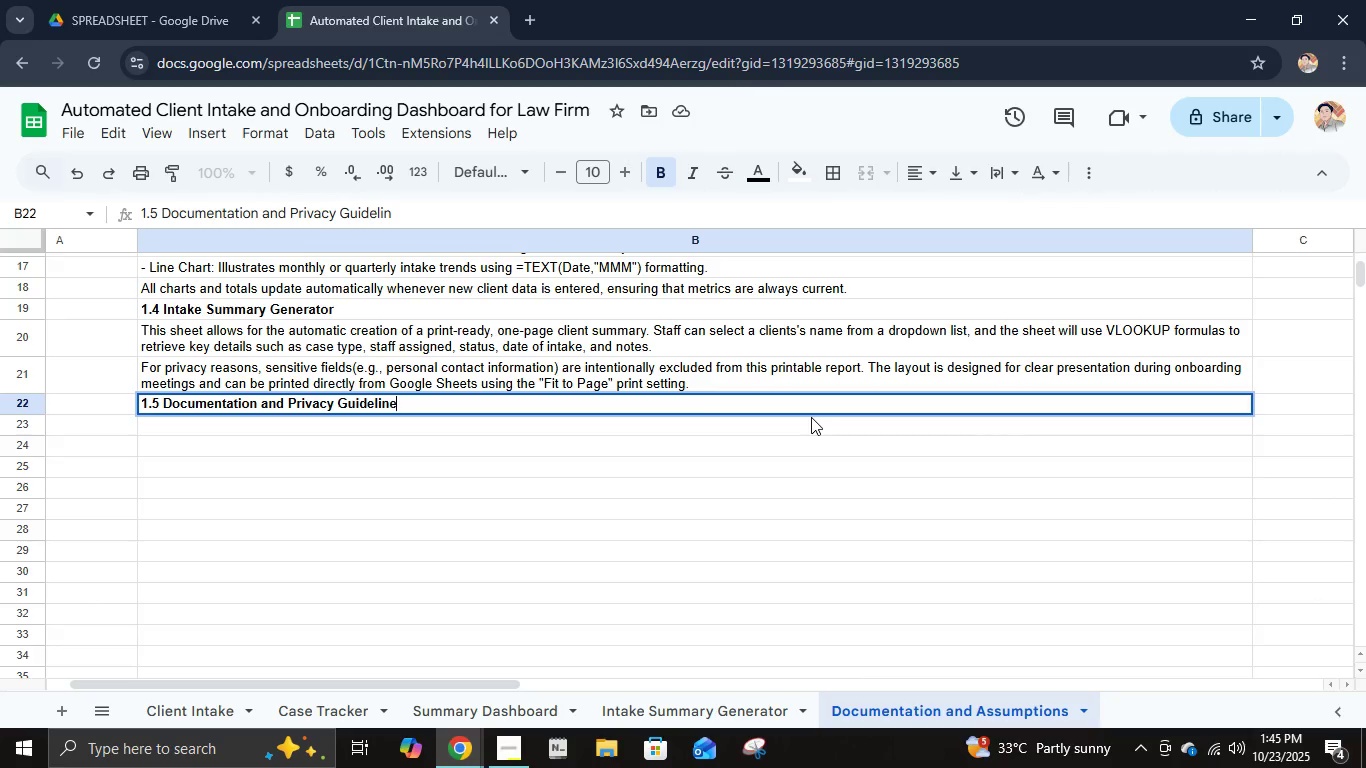 
key(Enter)
 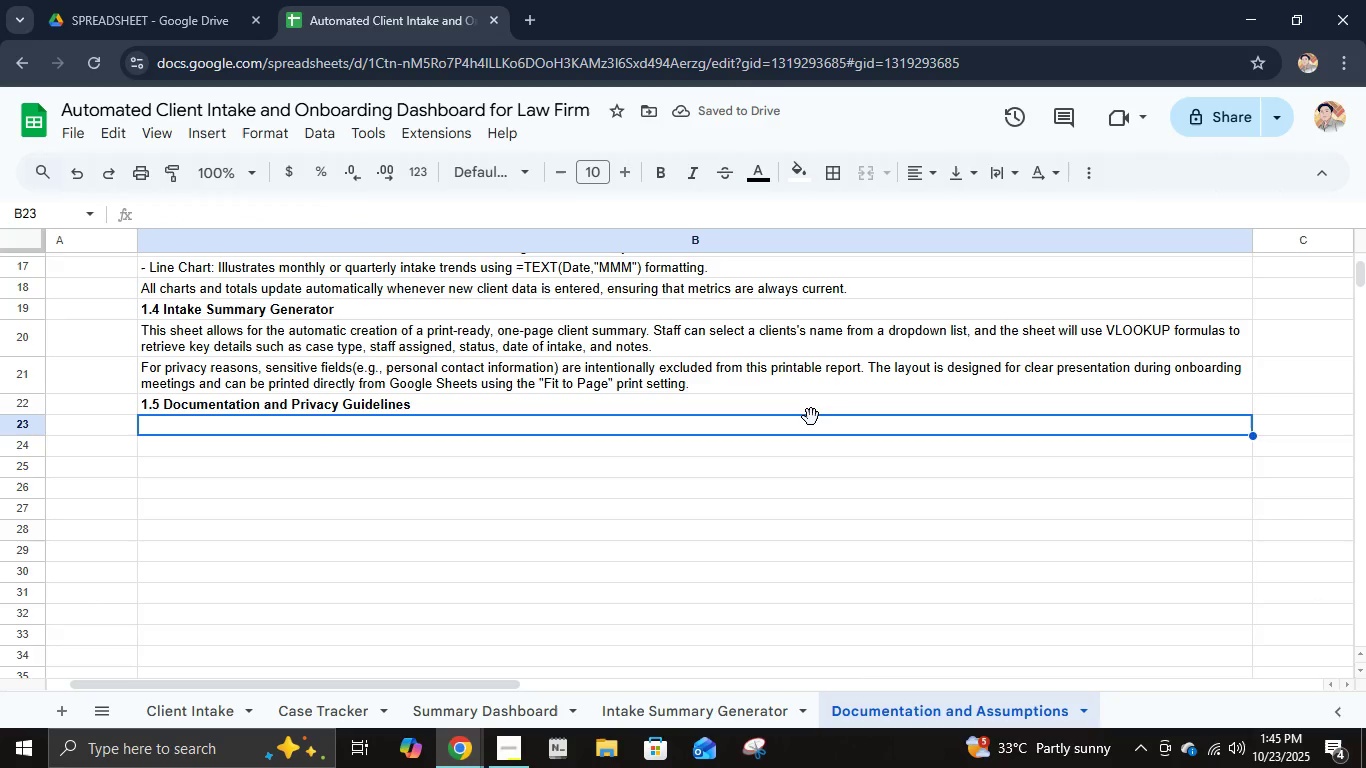 
type(This tab serves as a built-in user manual. T)
key(Backspace)
type(It exple)
key(Backspace)
type(ains all formulas, how each sheet functons, and provides)
 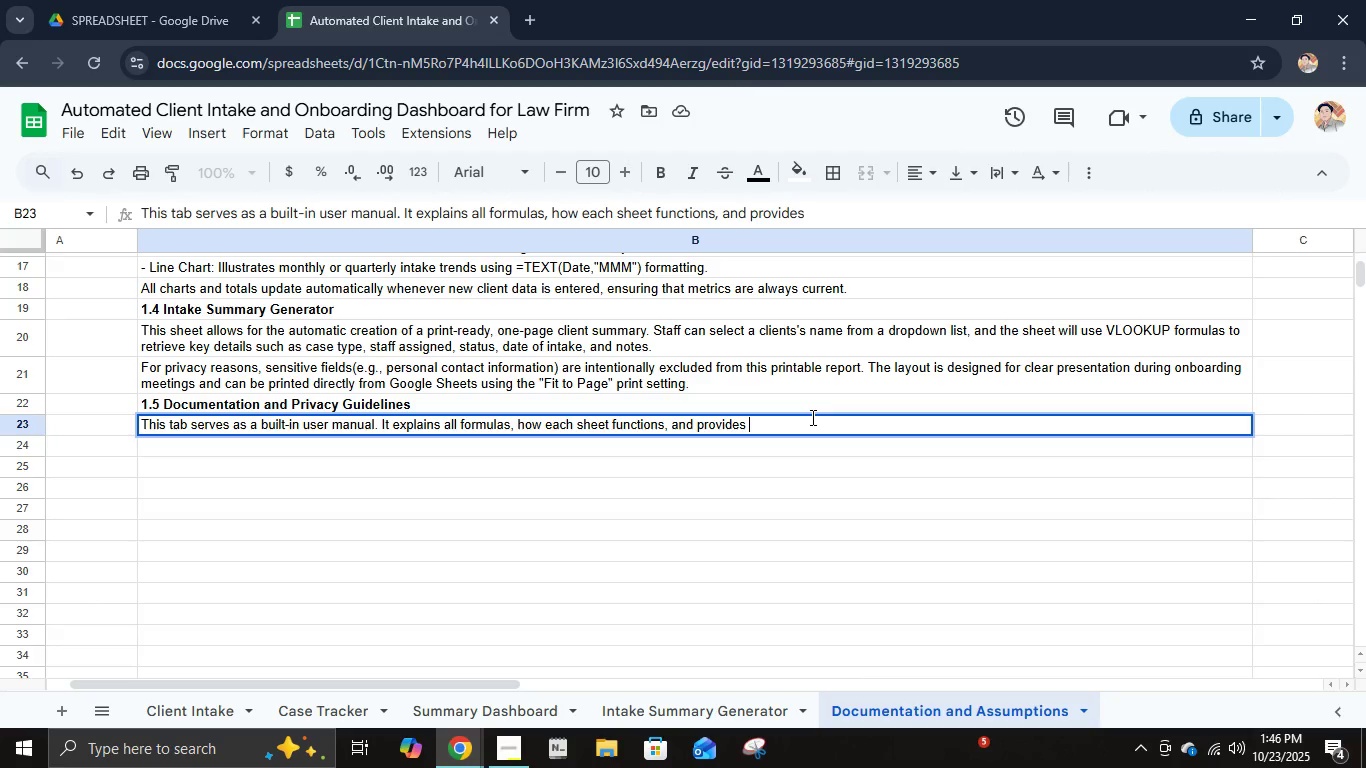 
wait(18.43)
 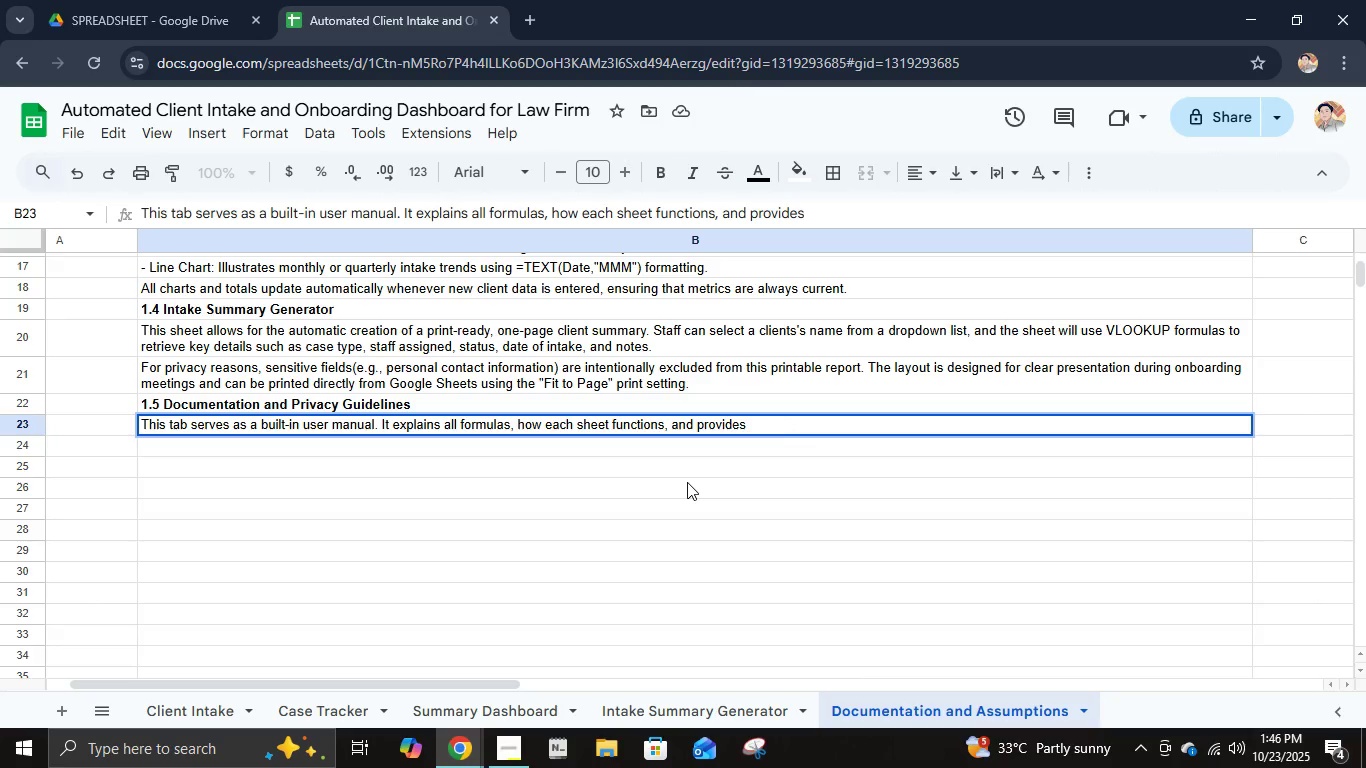 
type(best practices for proc)
key(Backspace)
type(tecting client informatn. IT INCLus)
key(Backspace)
type(des data privacy recommendations such as hiding sensitive comlu)
key(Backspace)
key(Backspace)
key(Backspace)
type(lumns, using)
 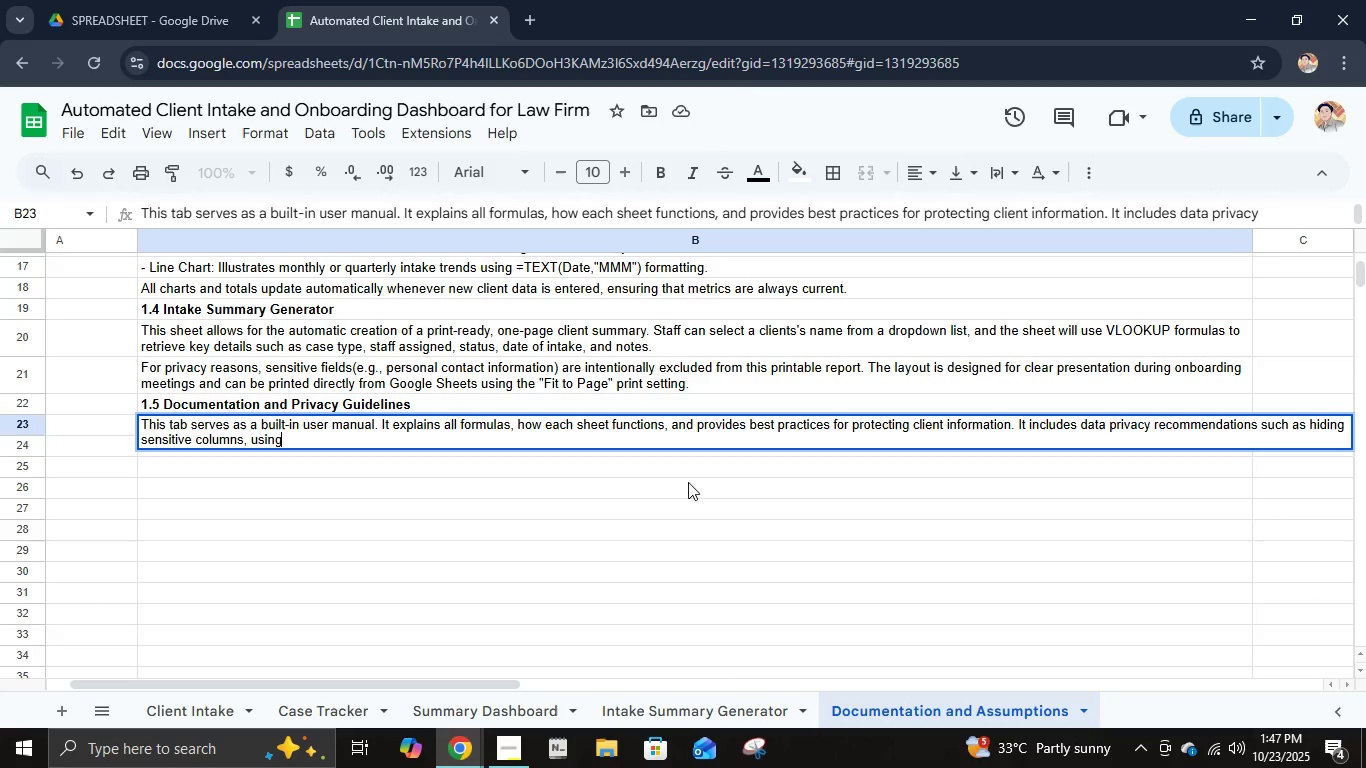 
type( protected ranges, and limiting editing permissions for non-admin users.)
 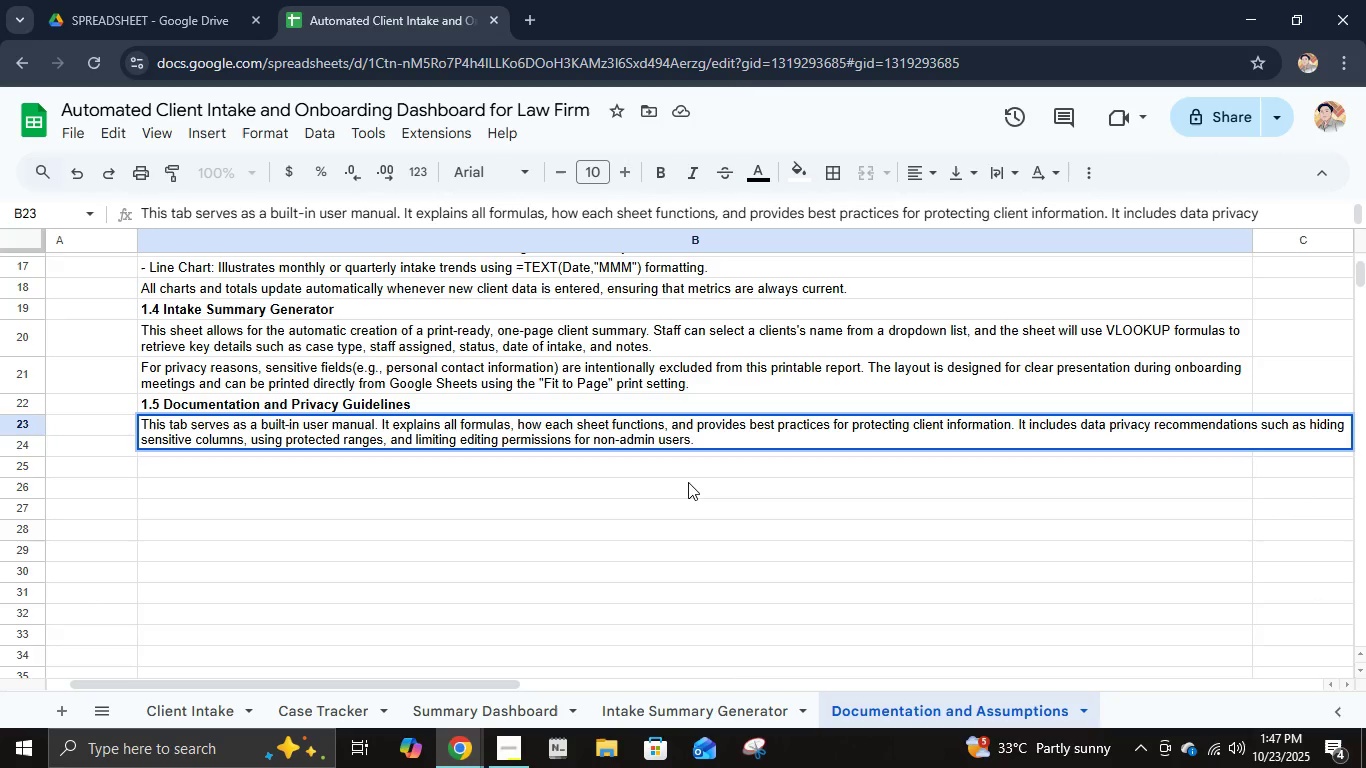 
key(Enter)
 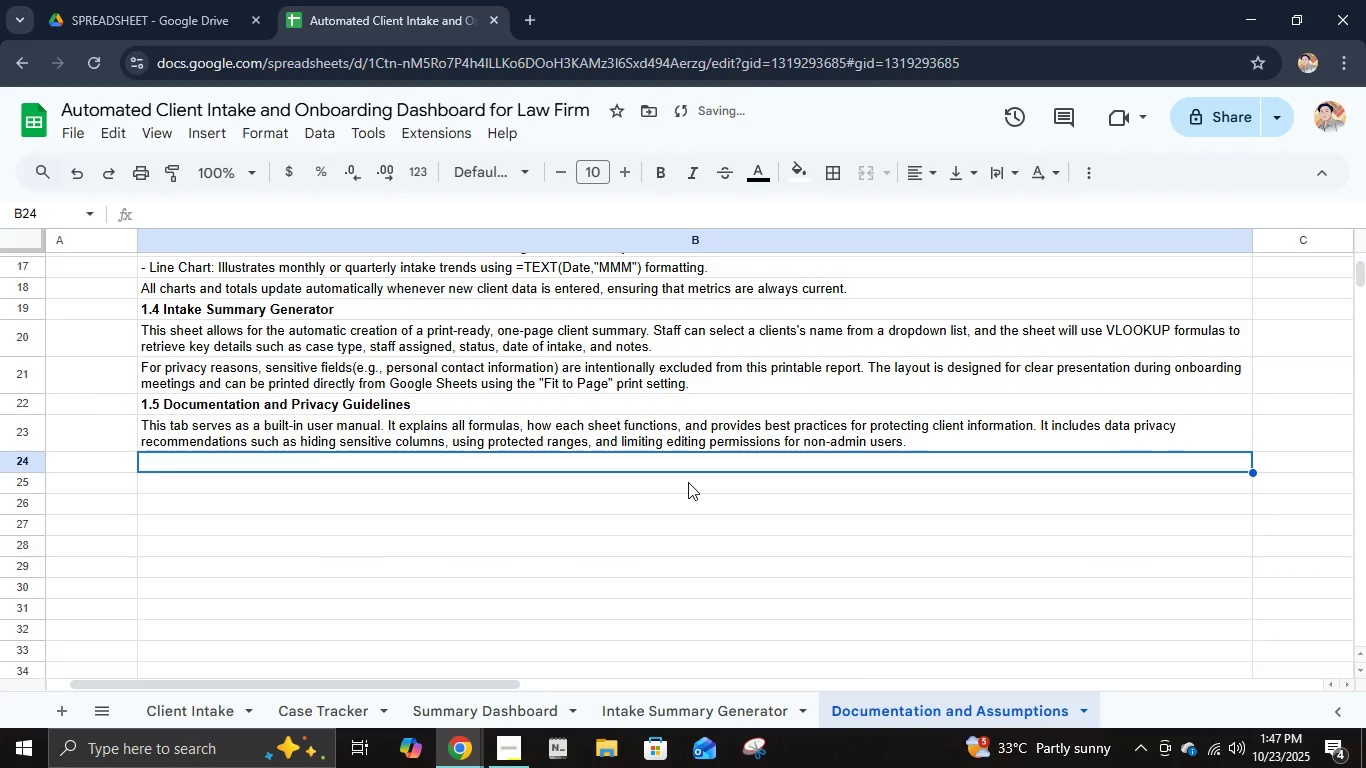 
type(Ale)
key(Backspace)
key(Backspace)
type( legend )
 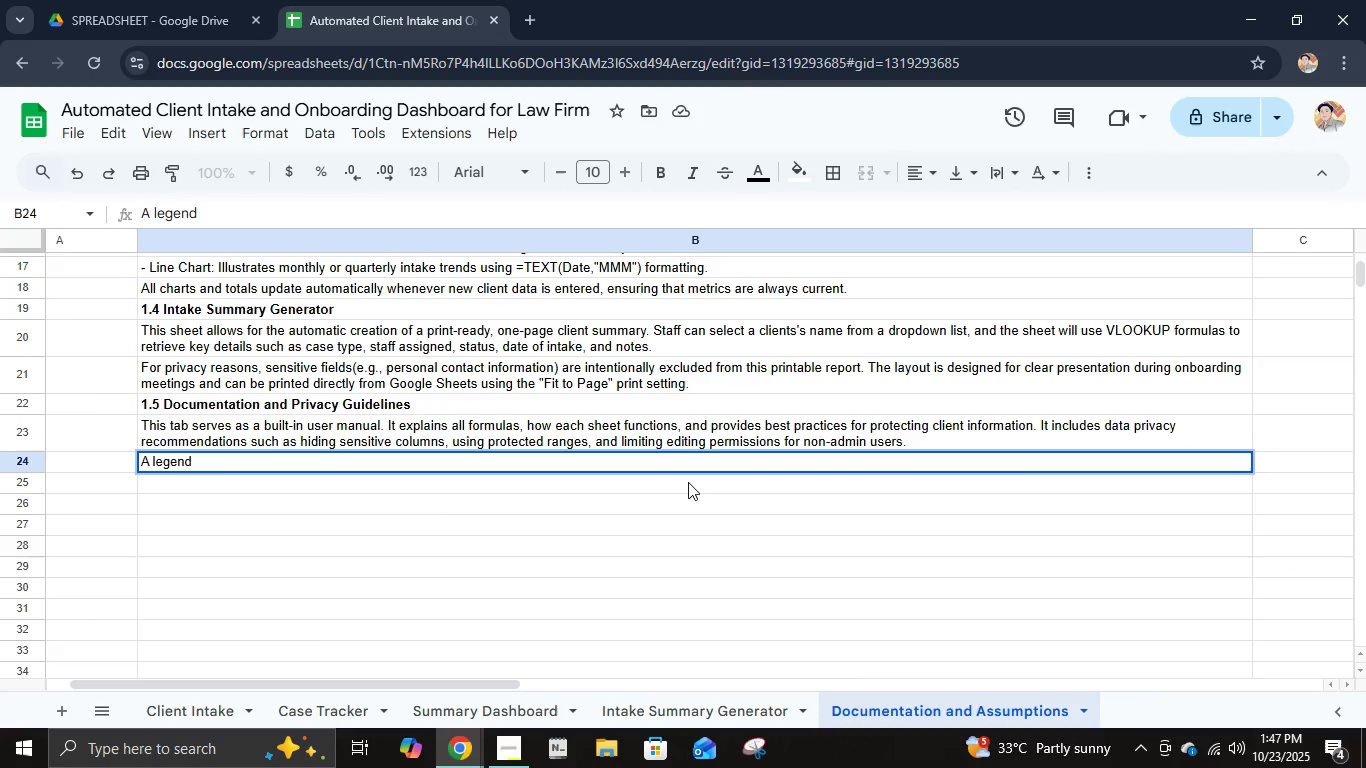 
type(for color codes and visual indicators ()
 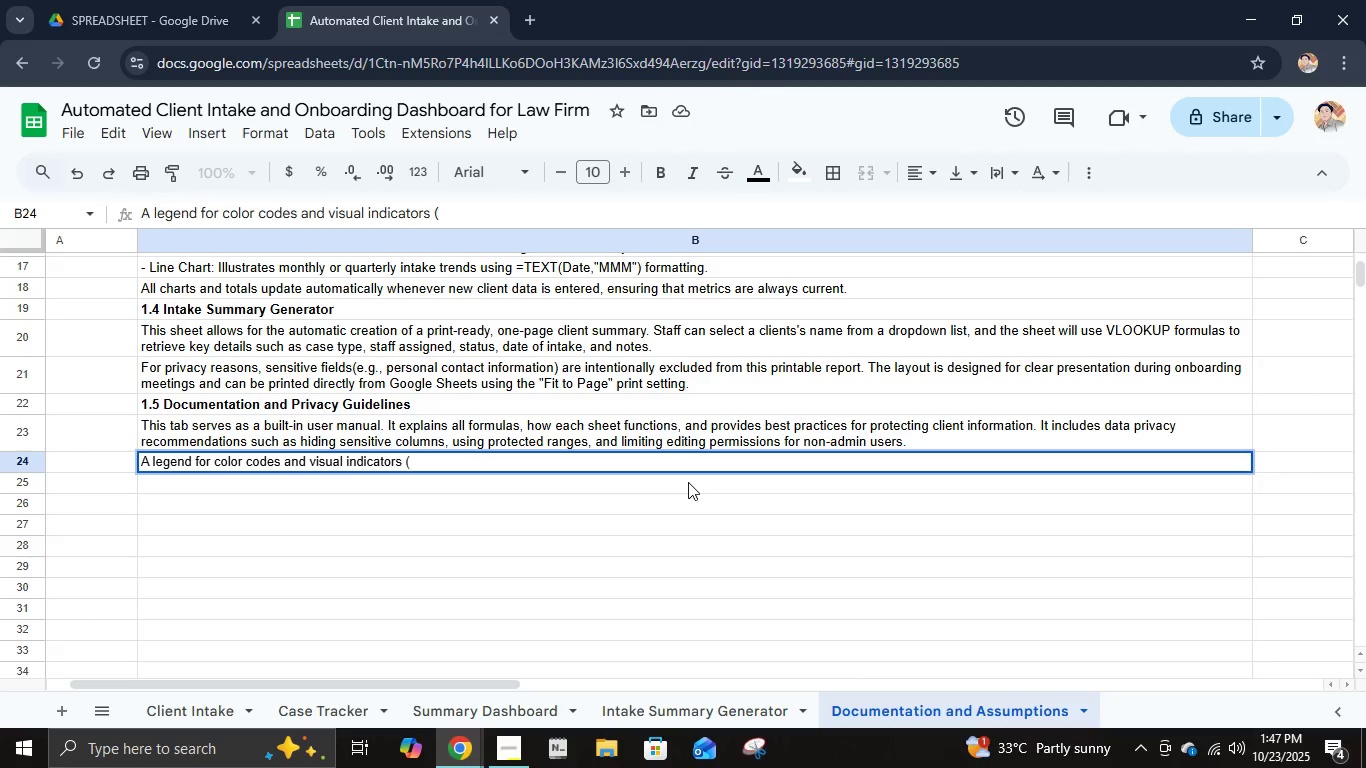 
wait(9.04)
 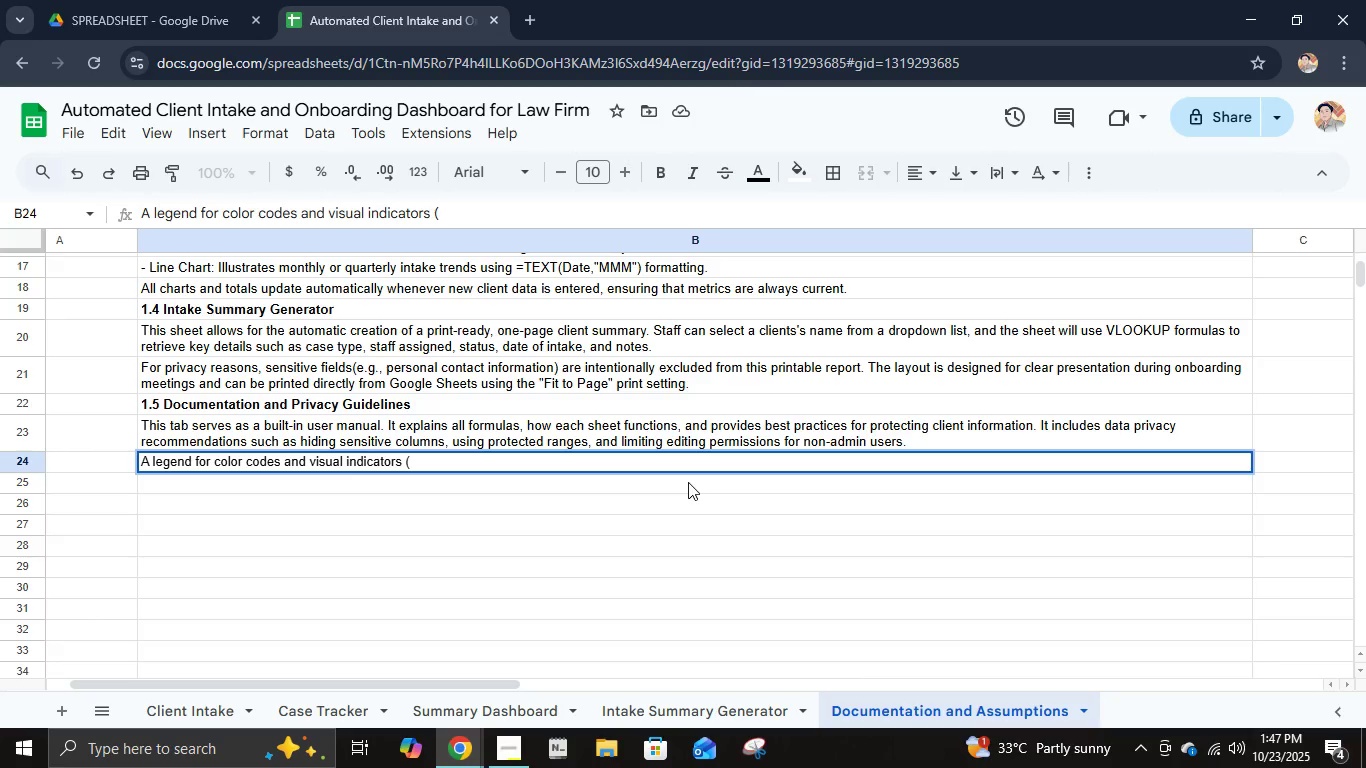 
type(()
key(Backspace)
type(e.g., green for Active, gray for Closed)
 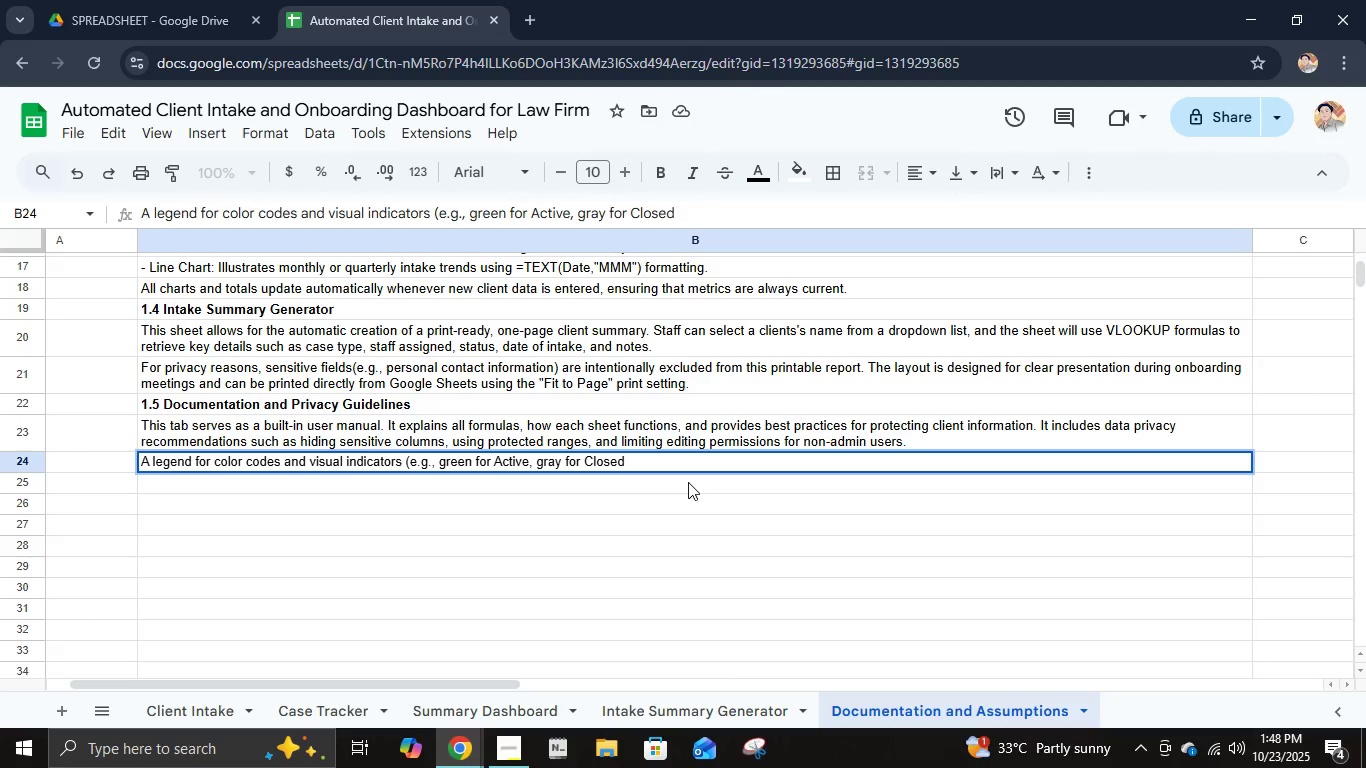 
type() is also included for reference.)
 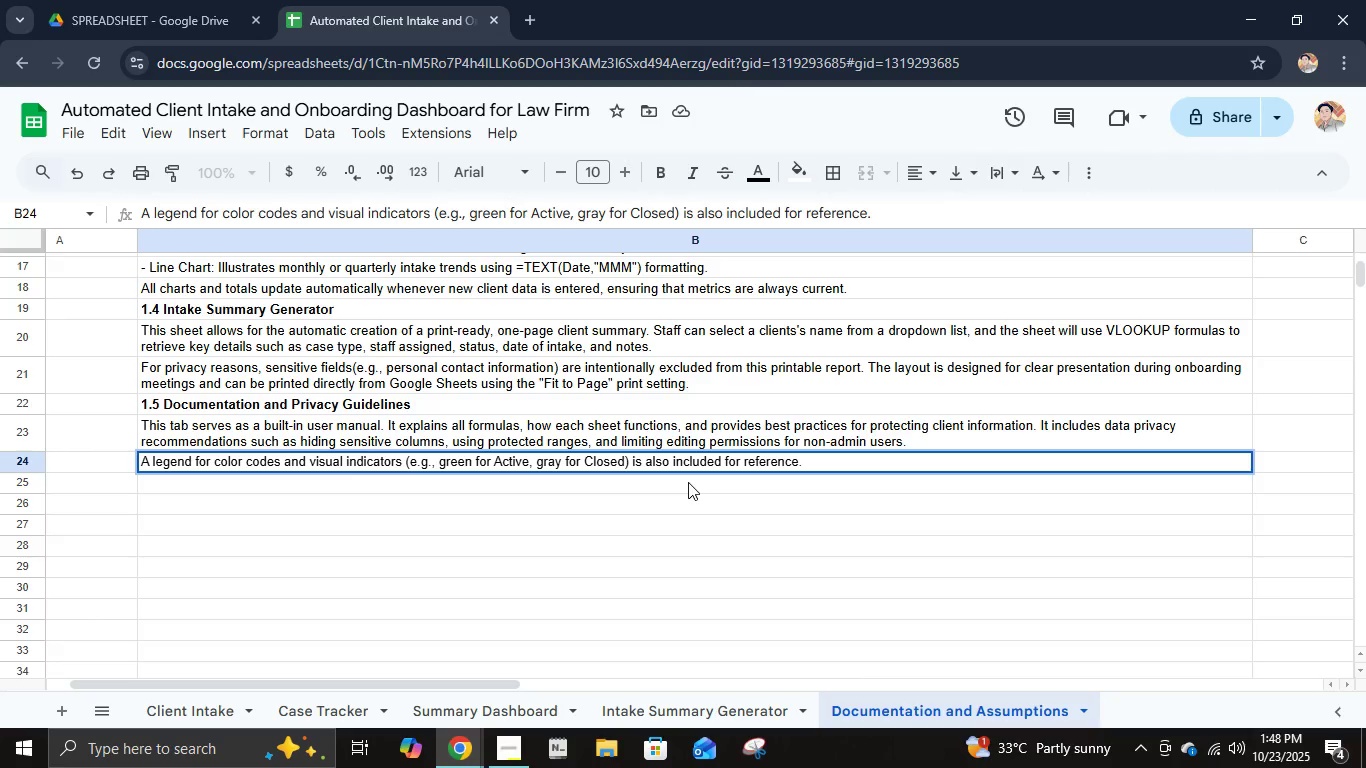 
key(Enter)
 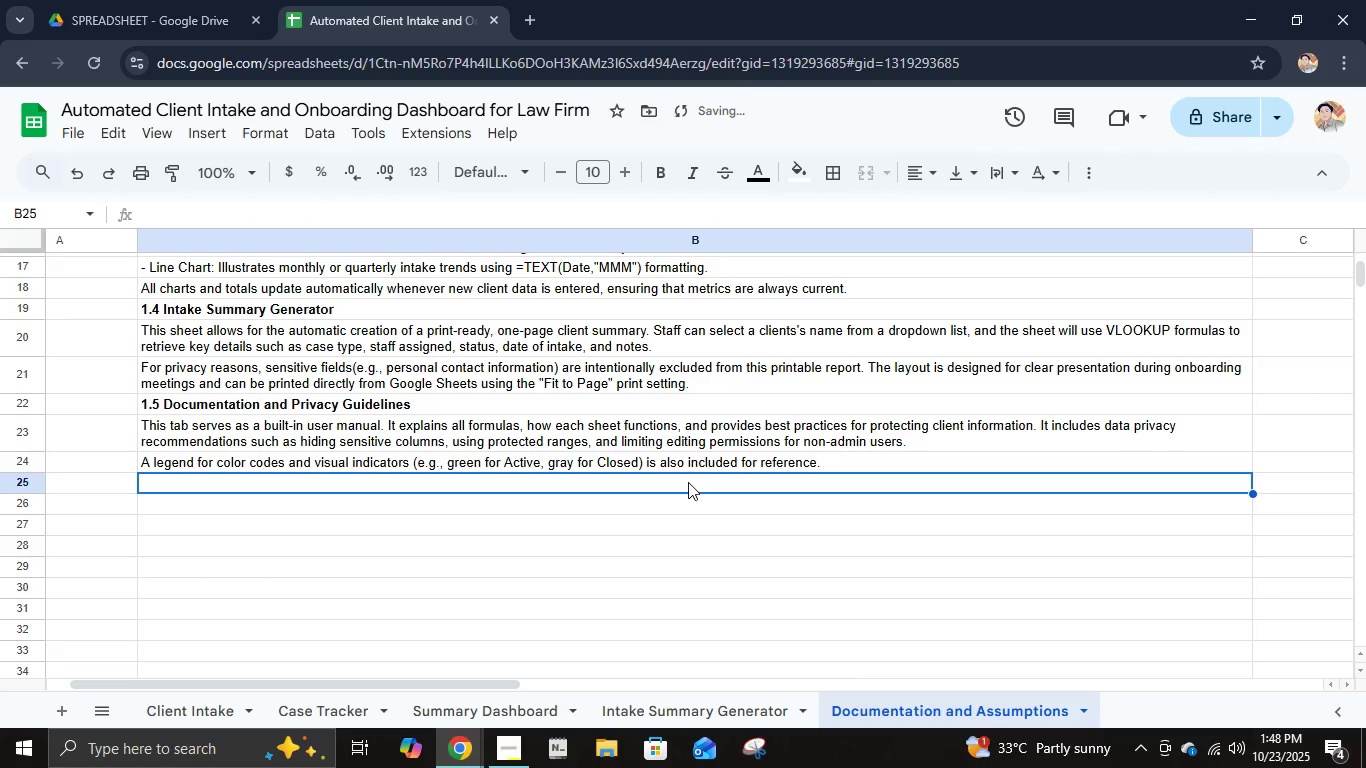 
key(ArrowLeft)
 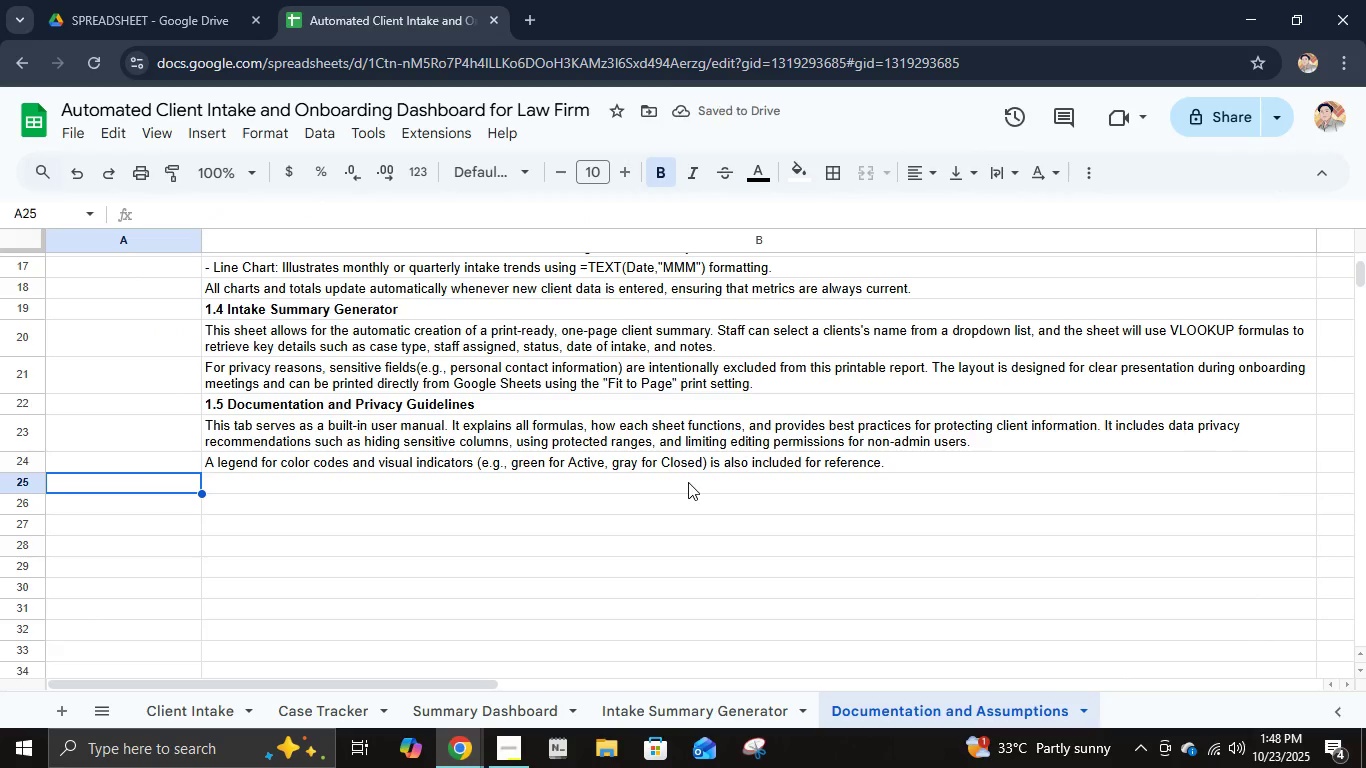 
key(ArrowDown)
 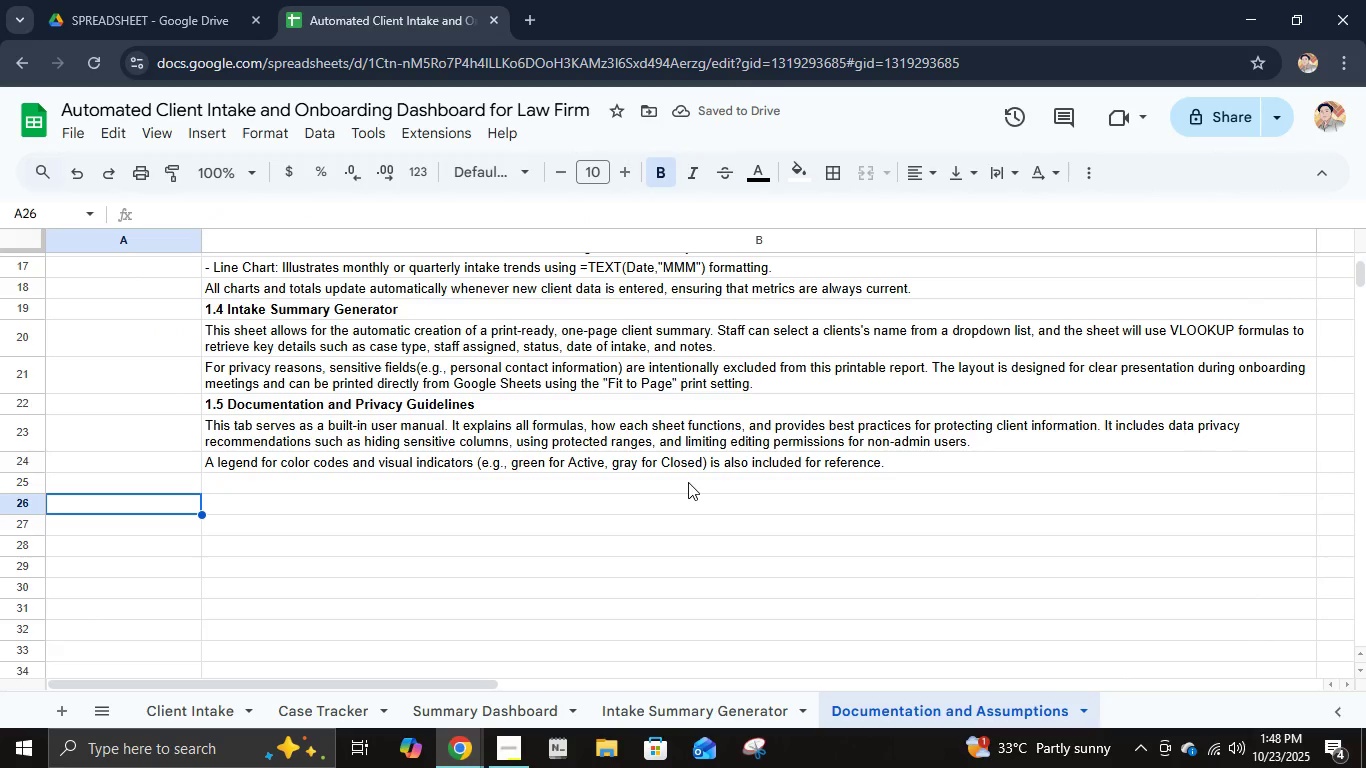 
hold_key(key=ControlLeft, duration=0.68)
 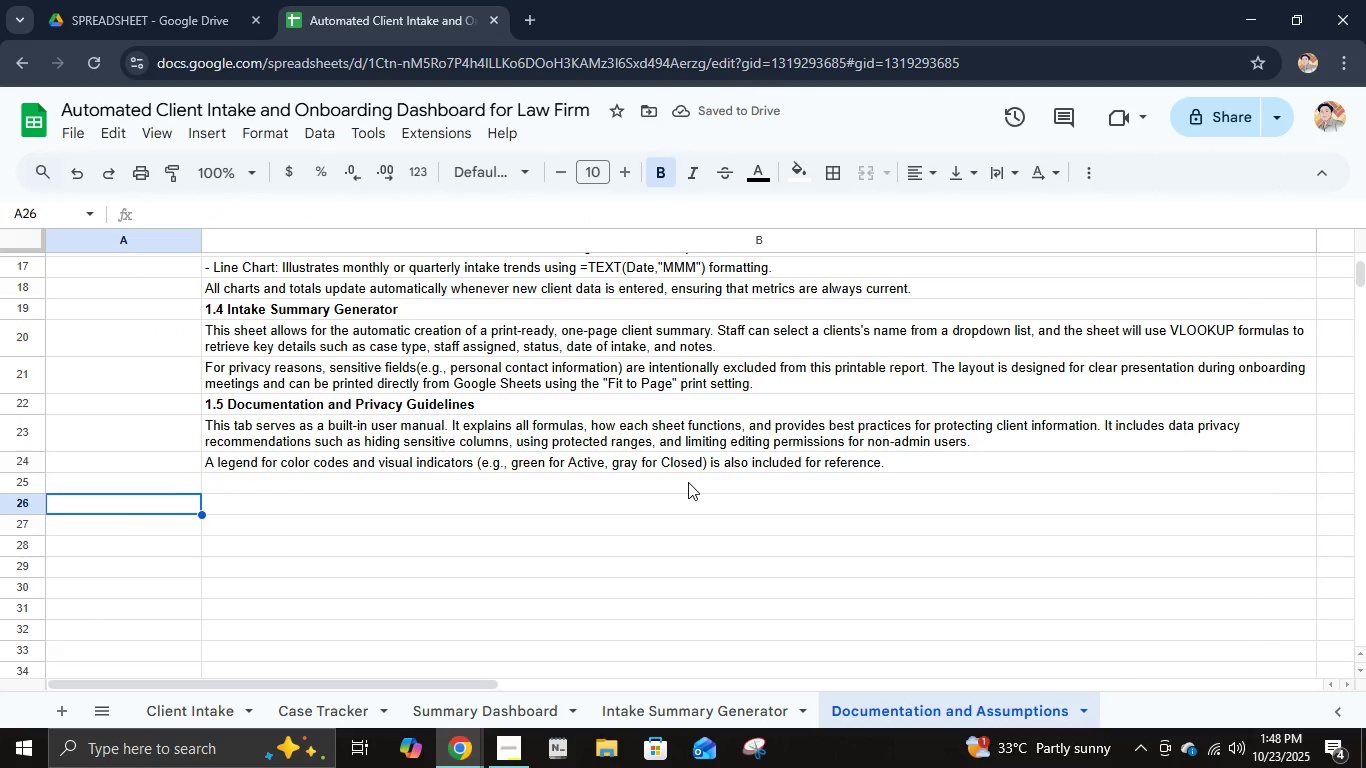 
type(2. Key Fom)
key(Backspace)
type(rmulas Used)
 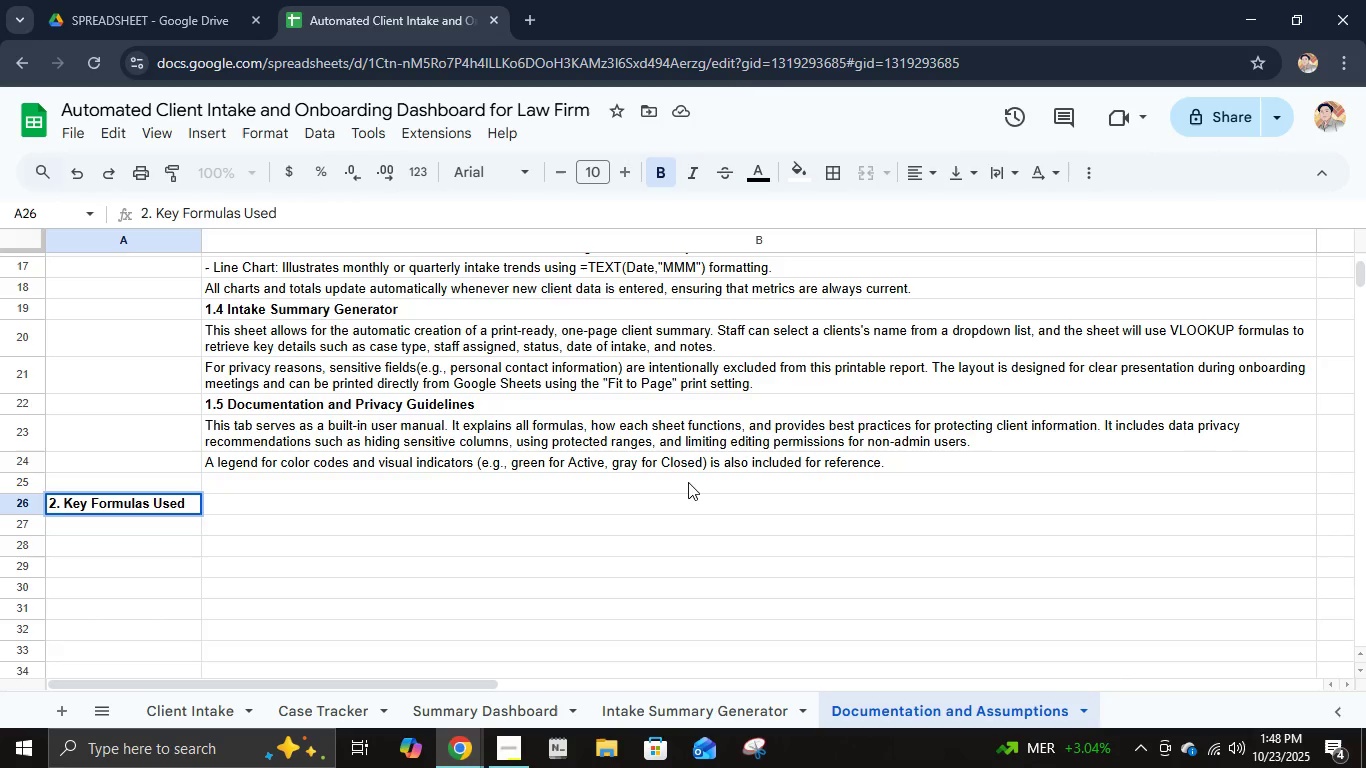 
key(ArrowRight)
 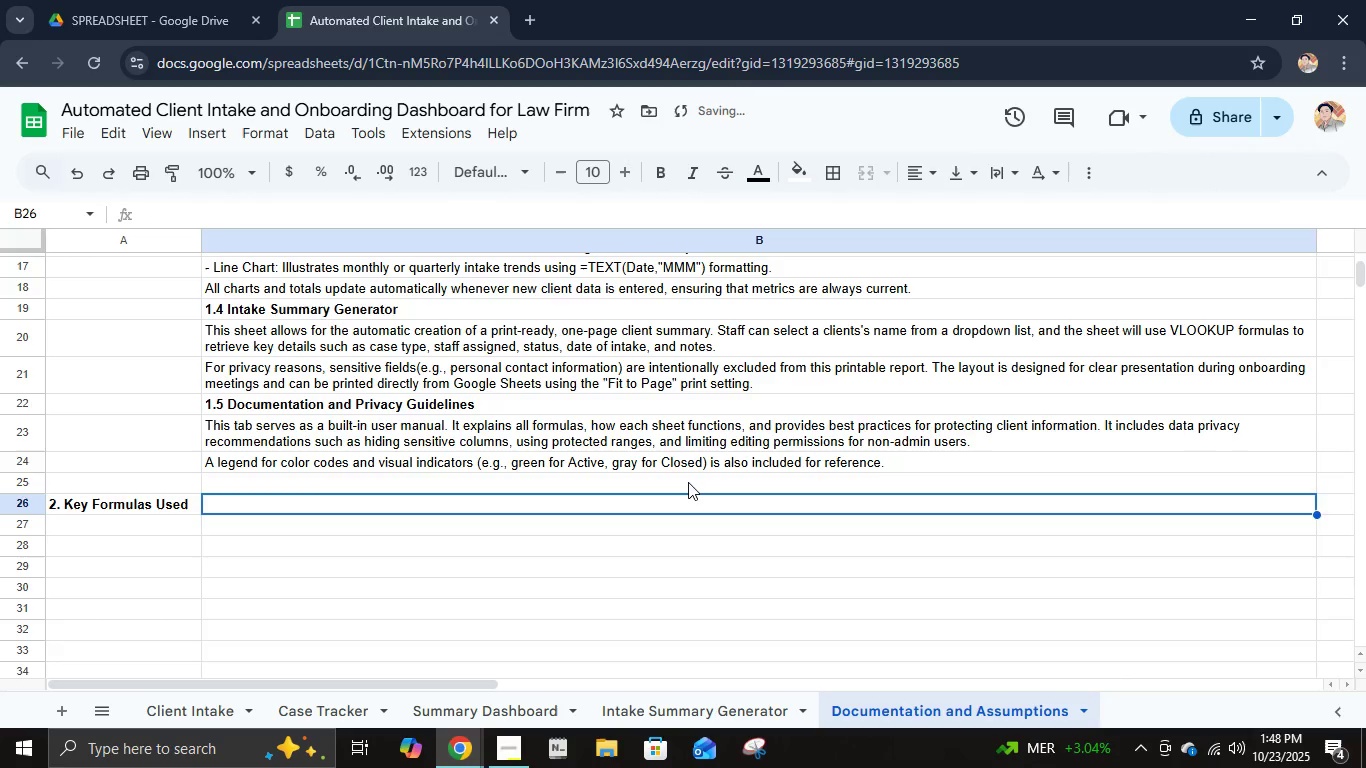 
key(ArrowDown)
 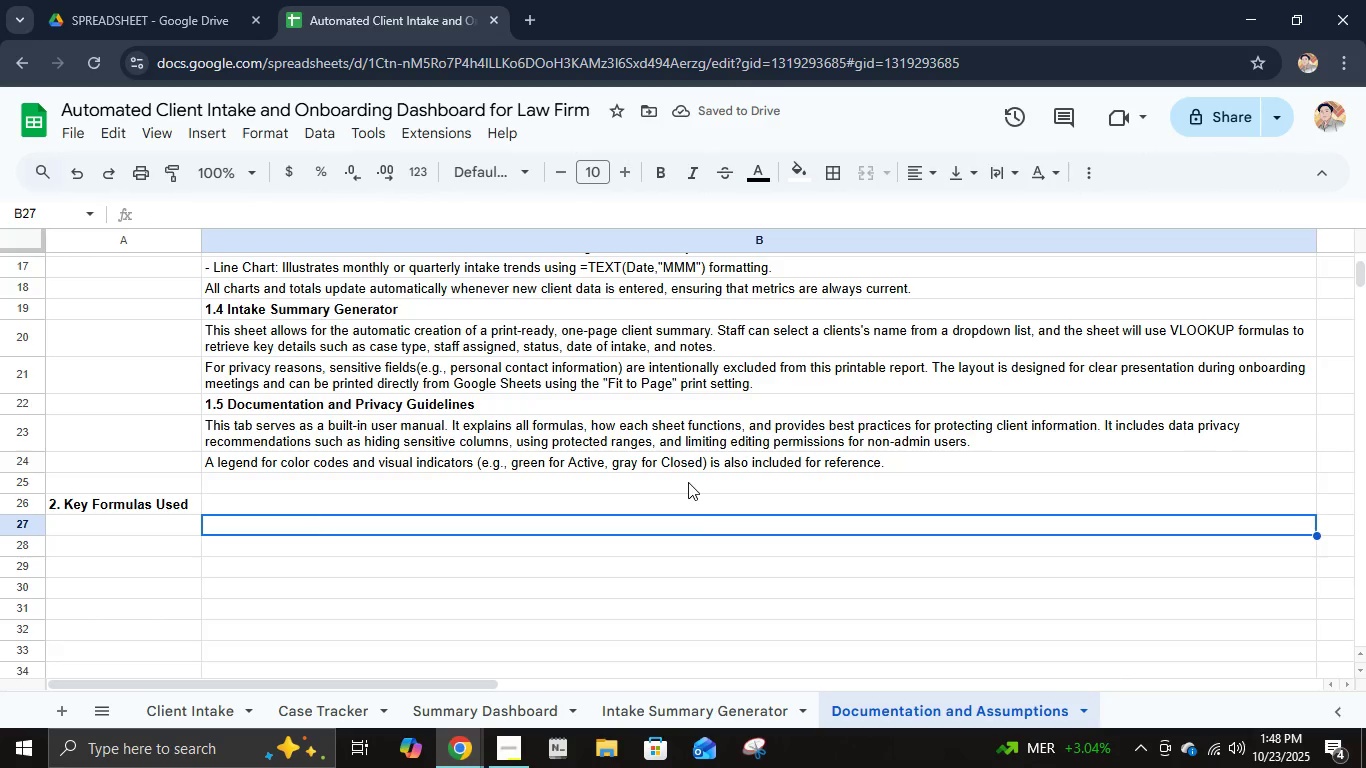 
wait(5.56)
 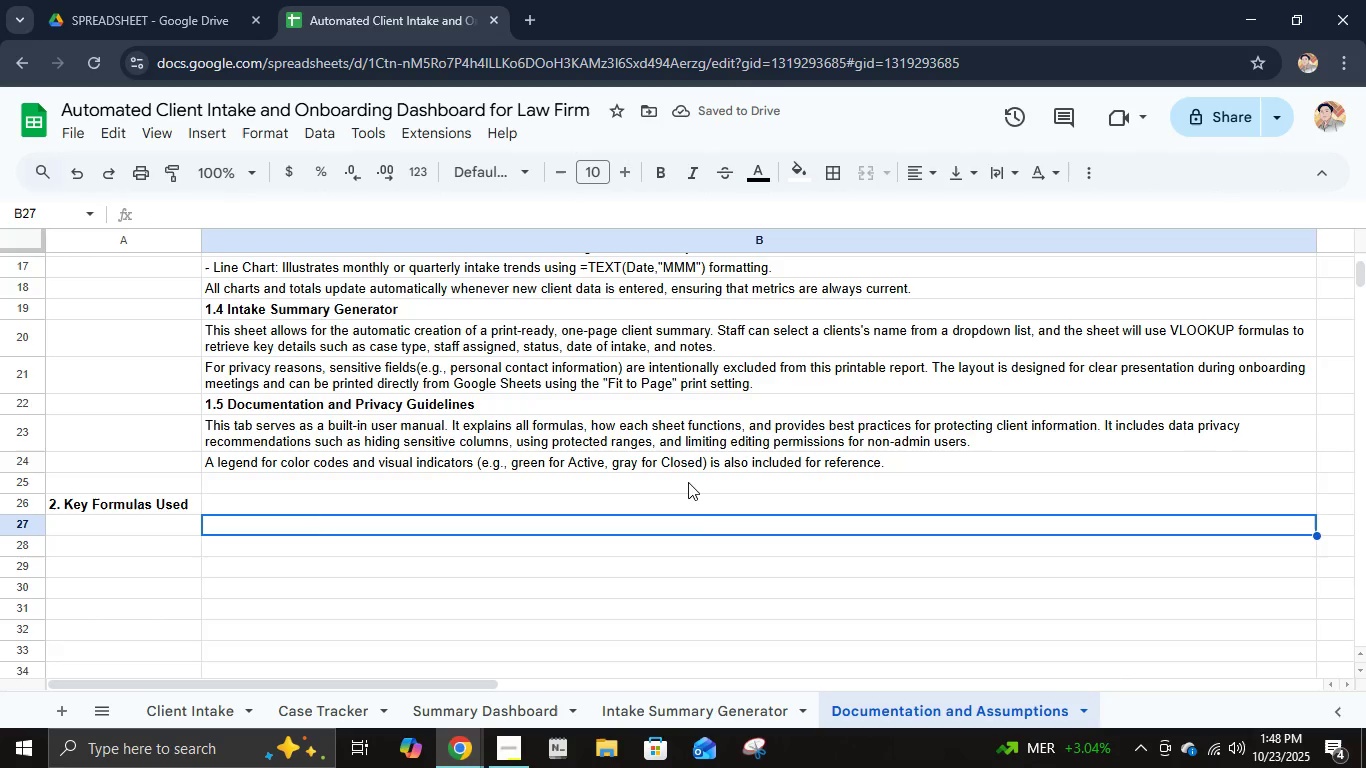 
type(=CountA)
key(Backspace)
key(Backspace)
key(Backspace)
key(Backspace)
key(Backspace)
type(OUNTA)( )
key(Backspace)
key(Backspace)
key(Backspace)
type(() - Counts total entries a)
key(Backspace)
type(in a range)
 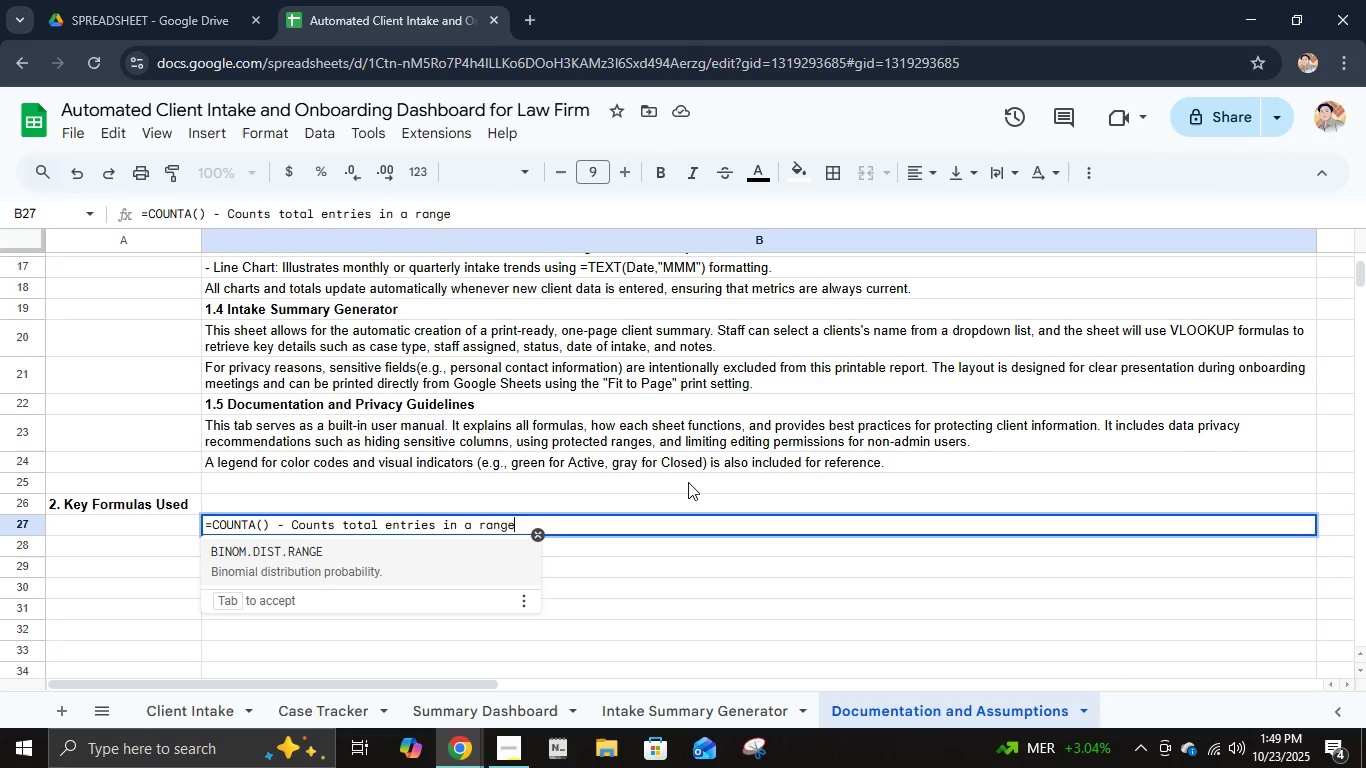 
key(Enter)
 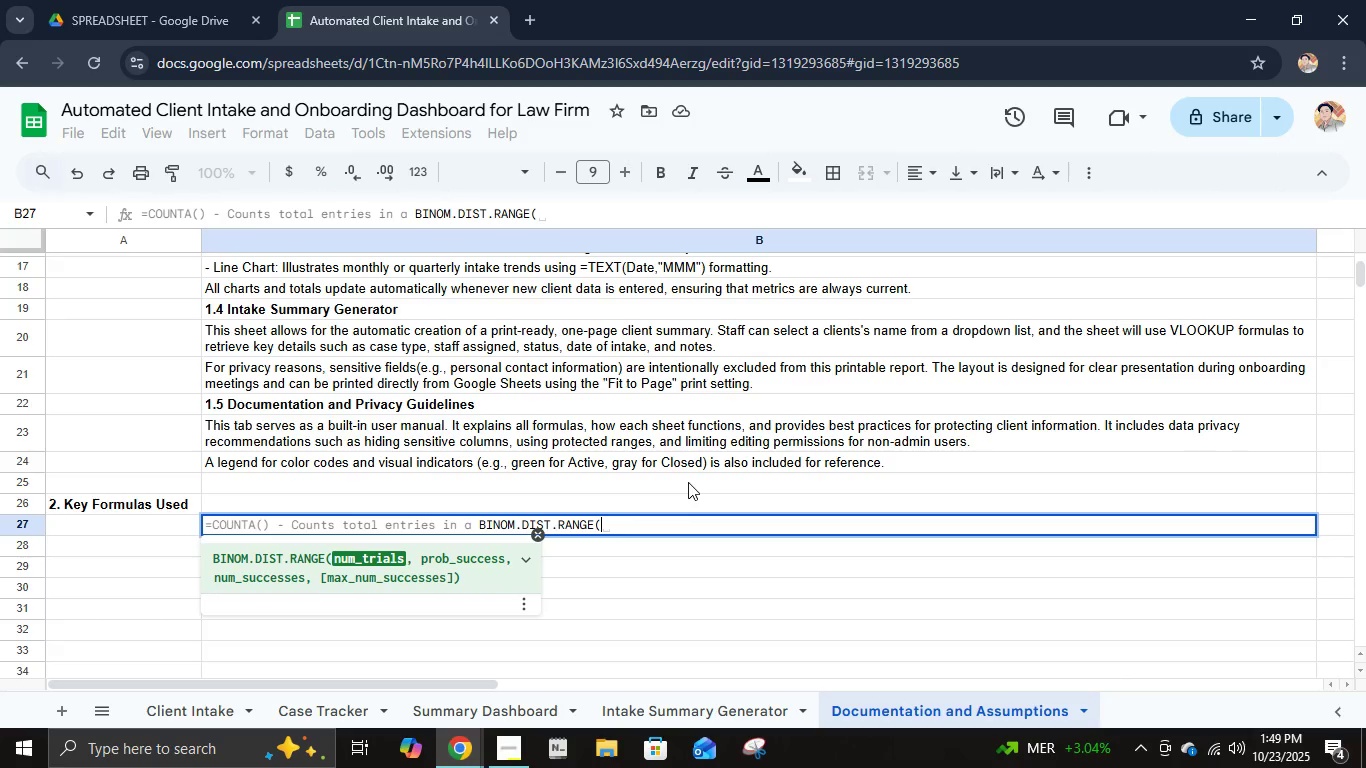 
key(Backspace)
 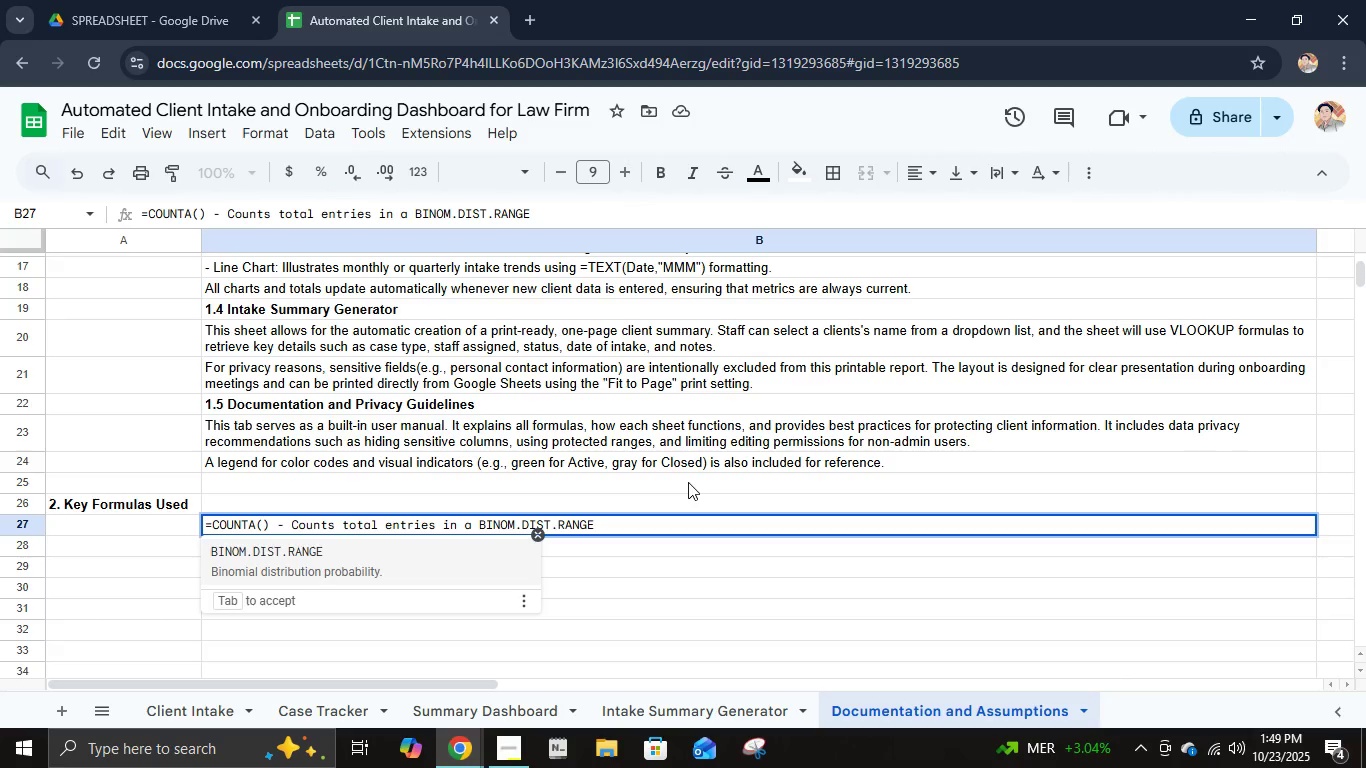 
hold_key(key=Backspace, duration=0.78)
 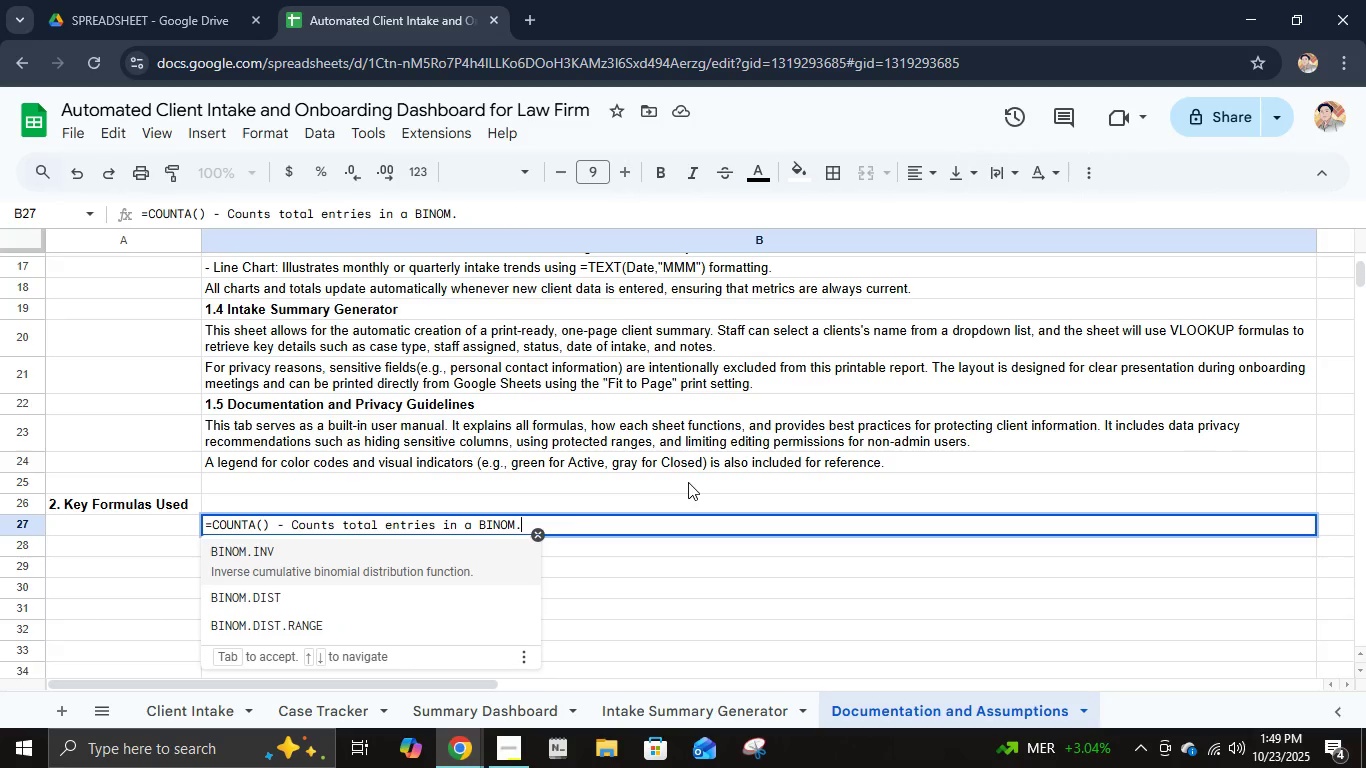 
key(Backspace)
key(Backspace)
key(Backspace)
key(Backspace)
key(Backspace)
key(Backspace)
type(range)
 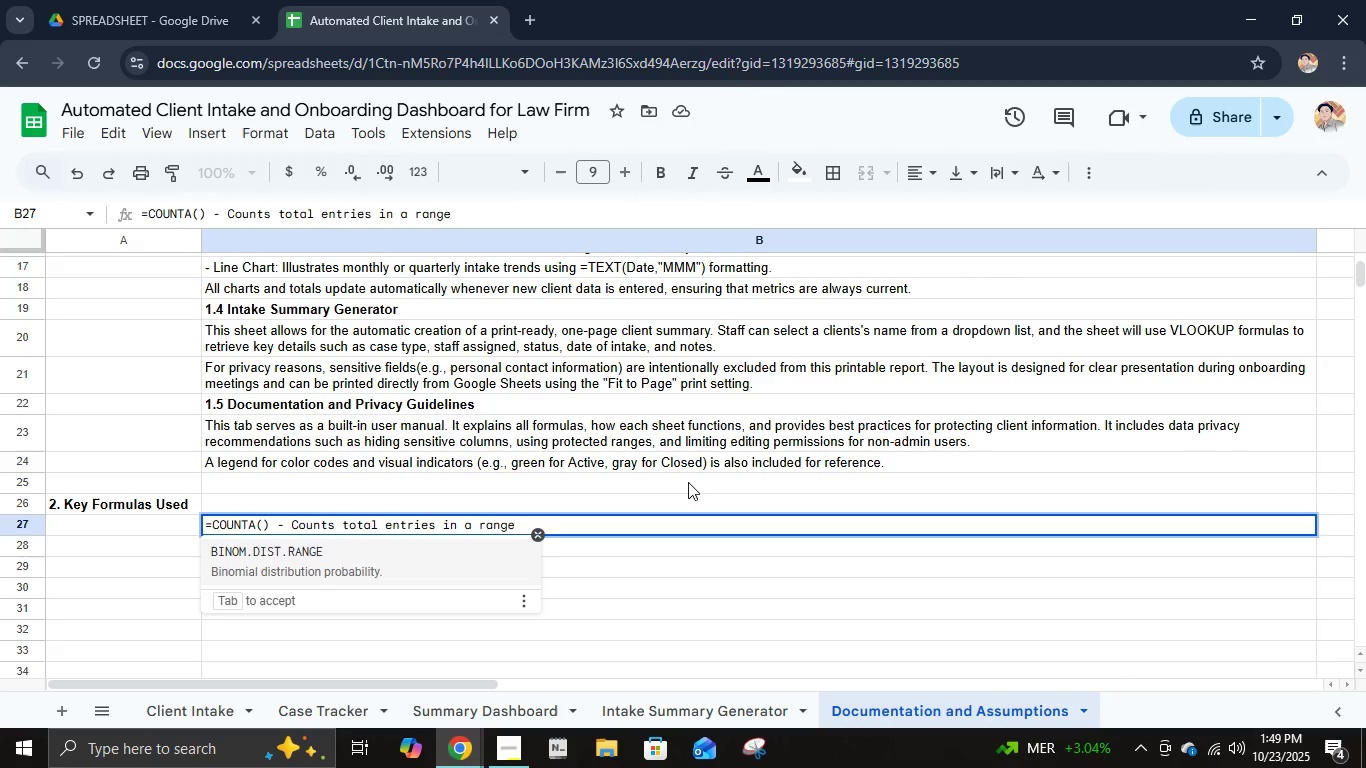 
hold_key(key=ArrowLeft, duration=1.5)
 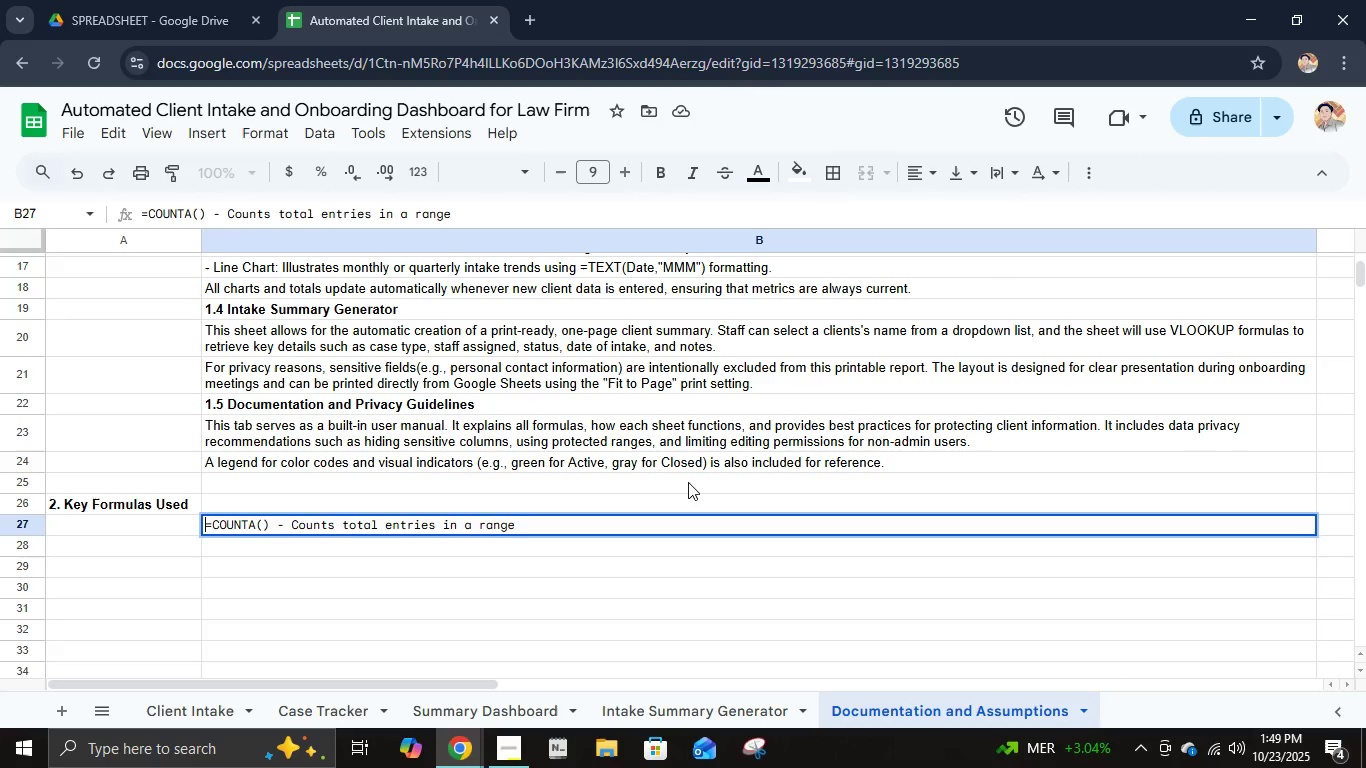 
hold_key(key=ArrowLeft, duration=0.64)
 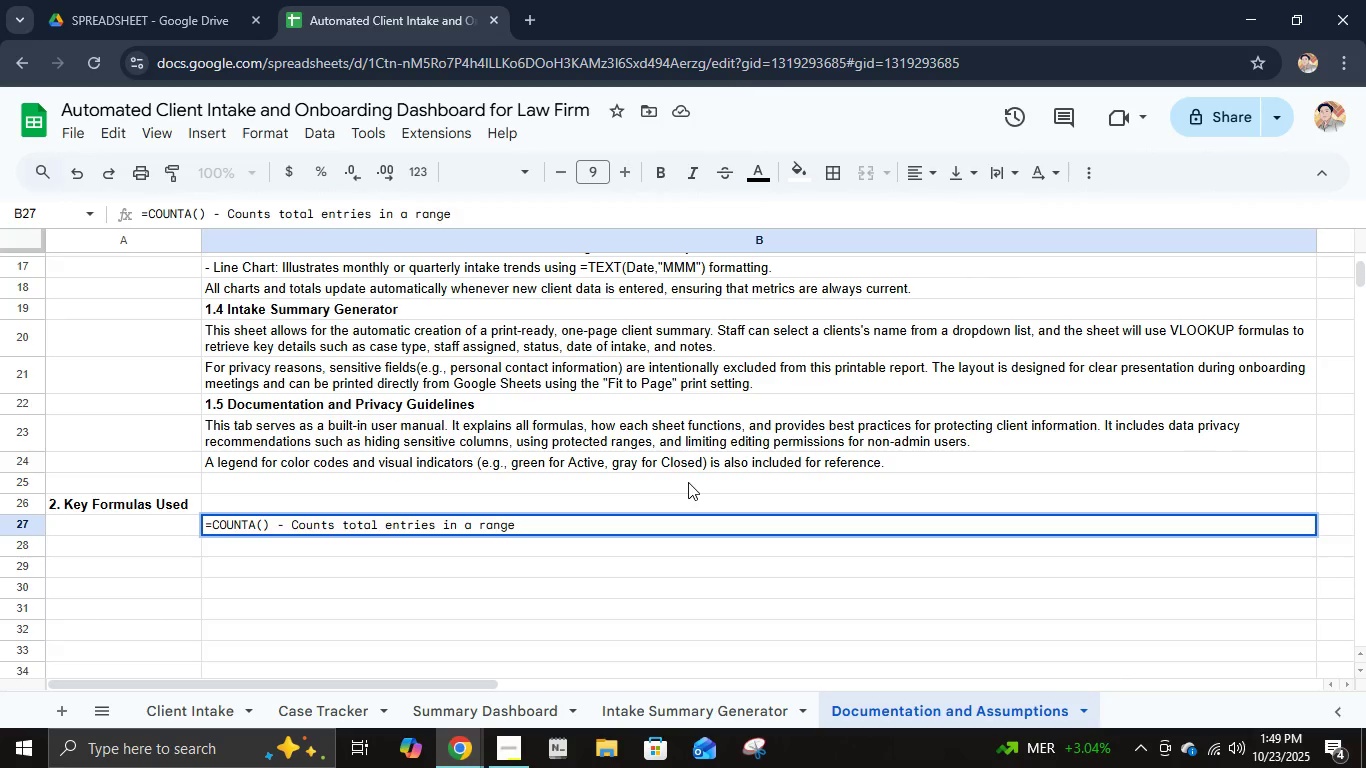 
key(Space)
 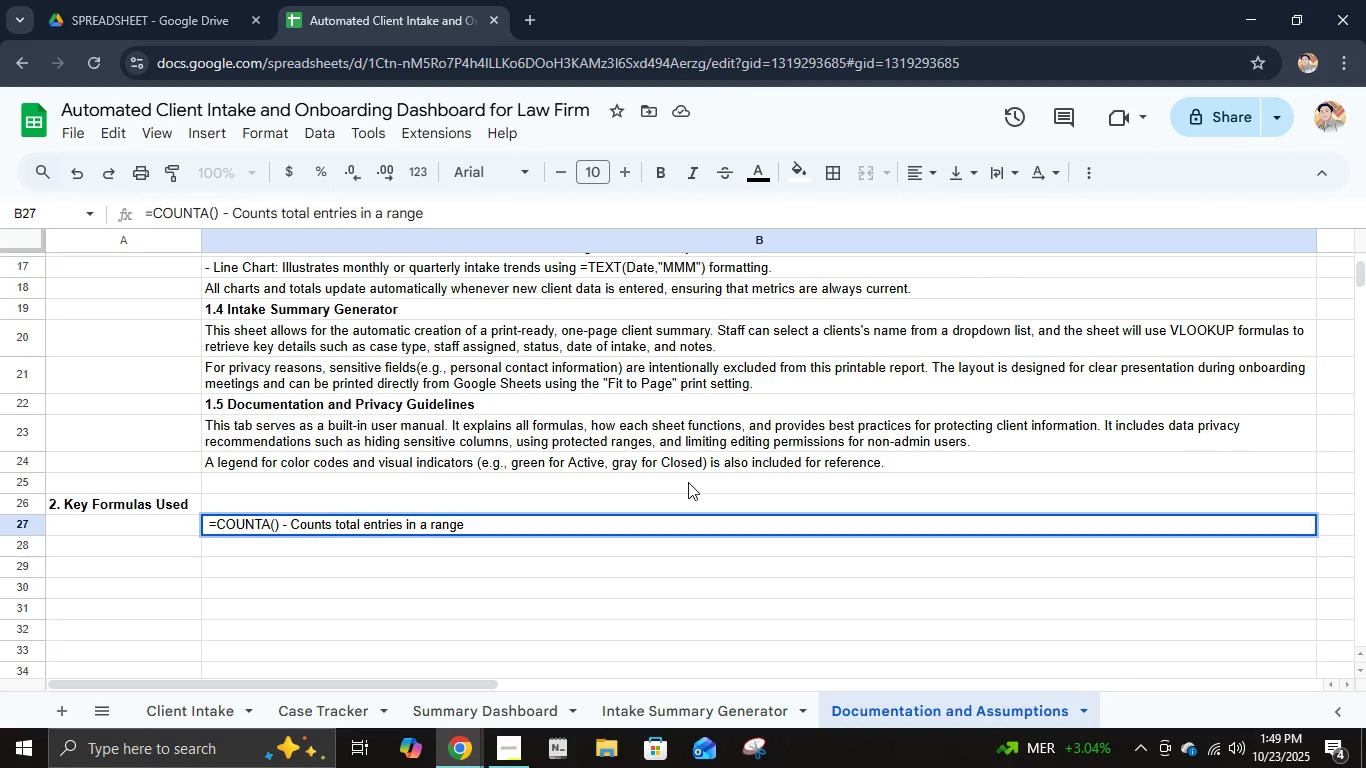 
key(Enter)
 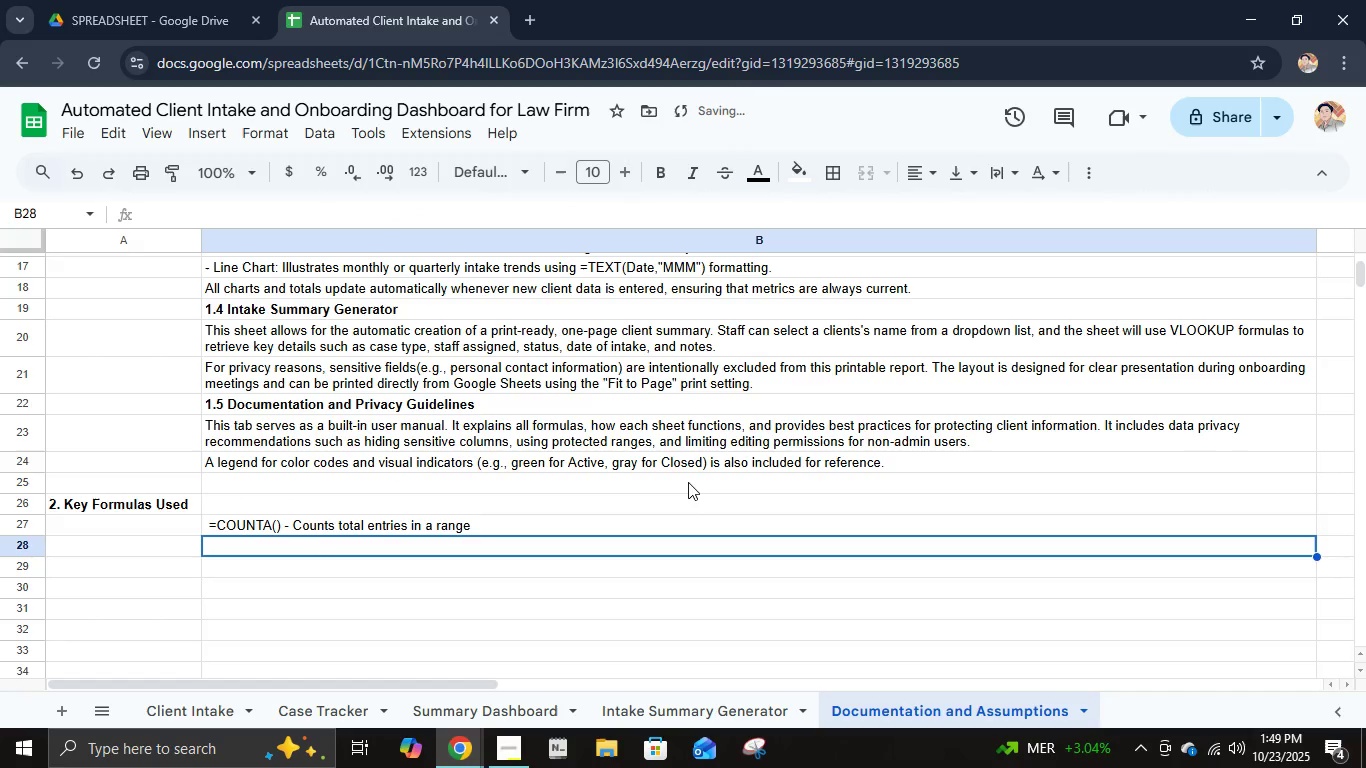 
type( COUNTIF() - Counts cells matching a single condition)
 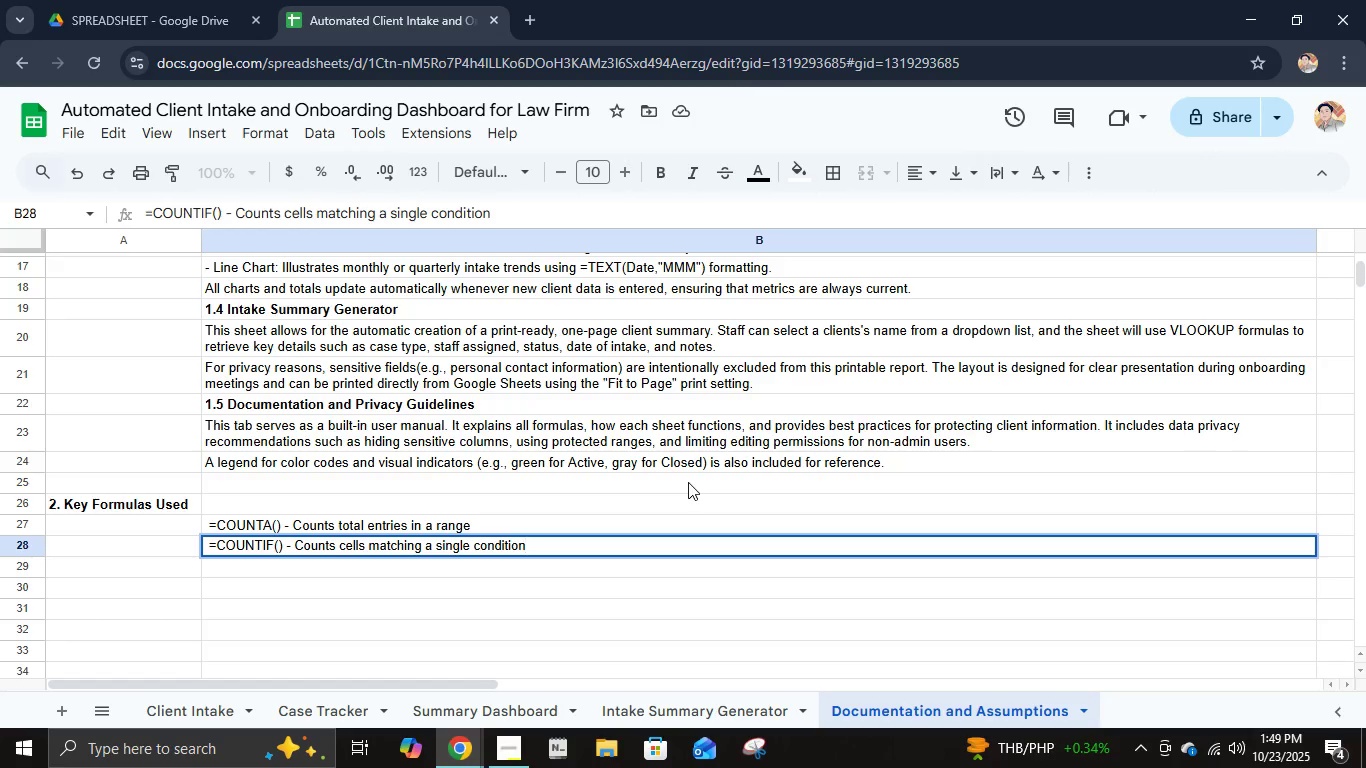 
hold_key(key=Equal, duration=17.74)
 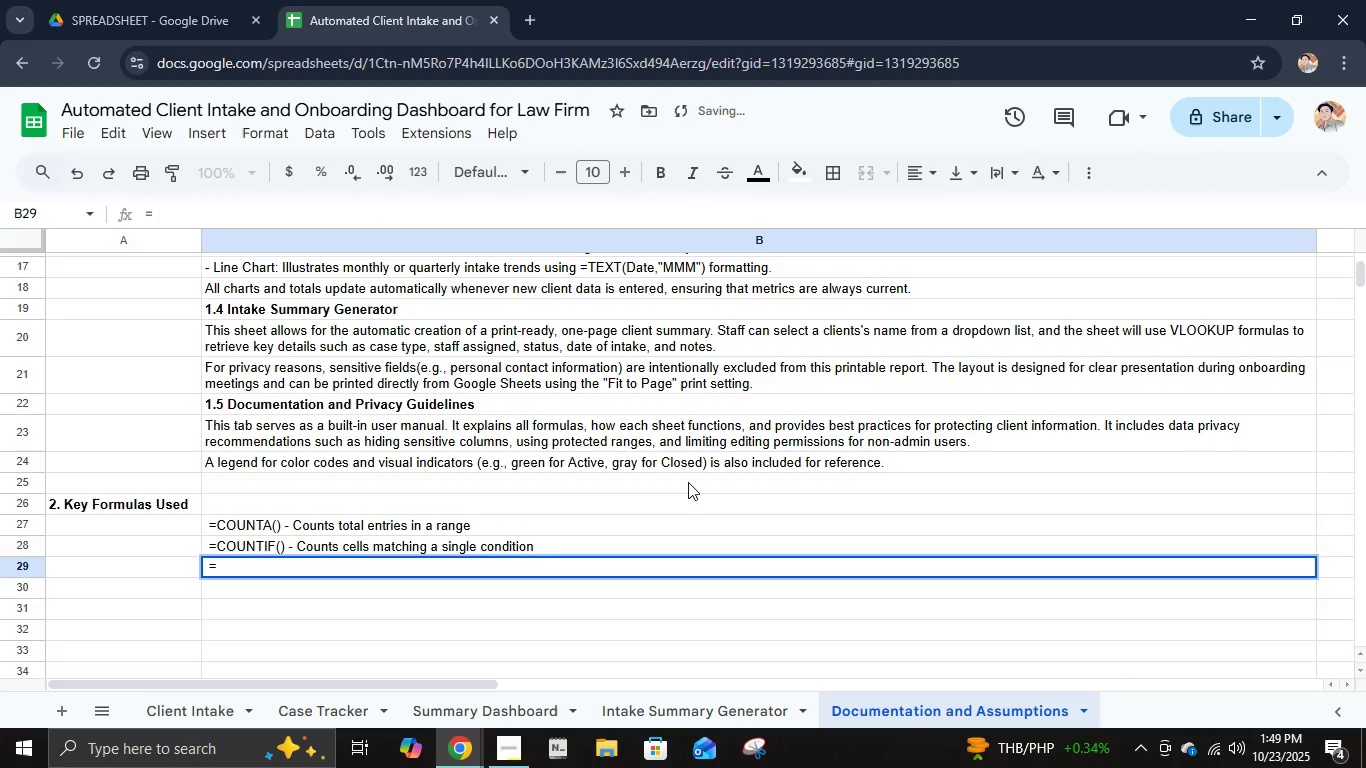 
key(Enter)
 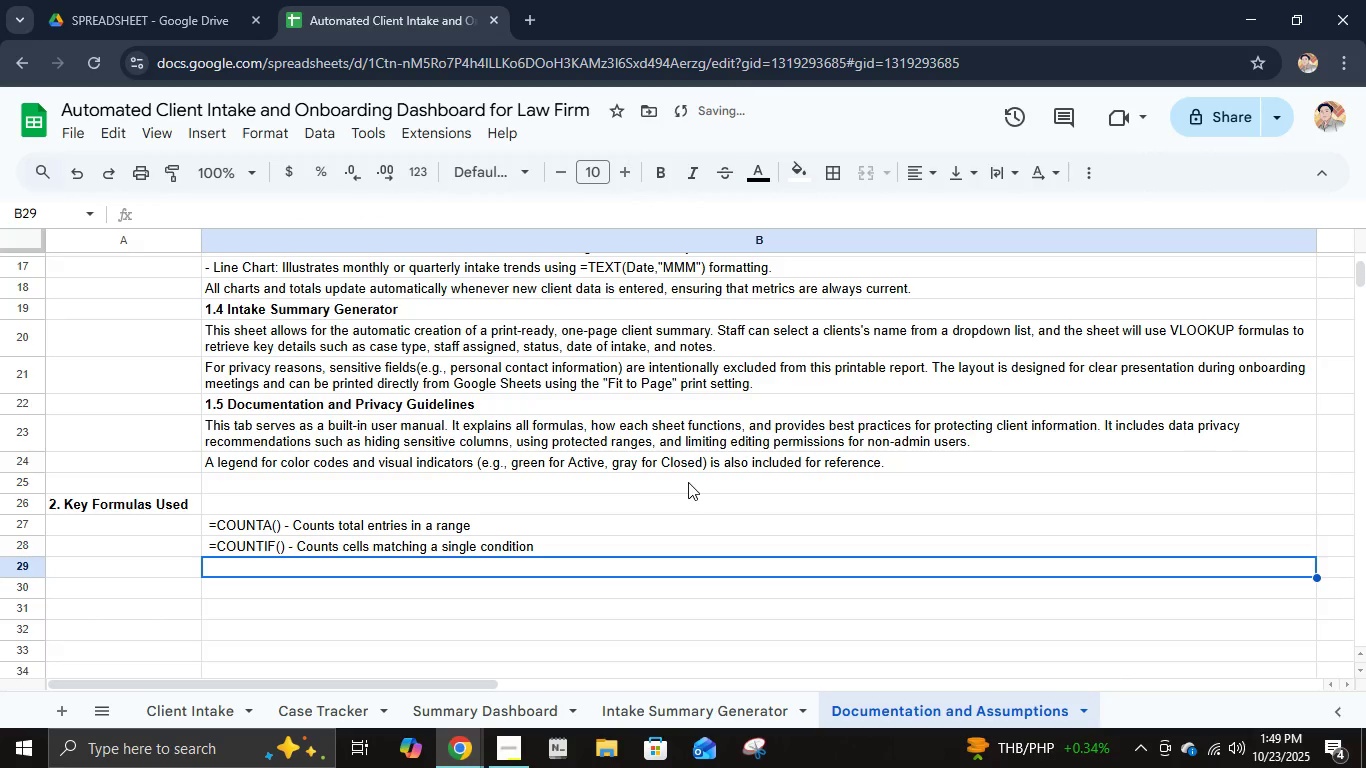 
type( COUNTIFS() - Counts cells matching multiple)
 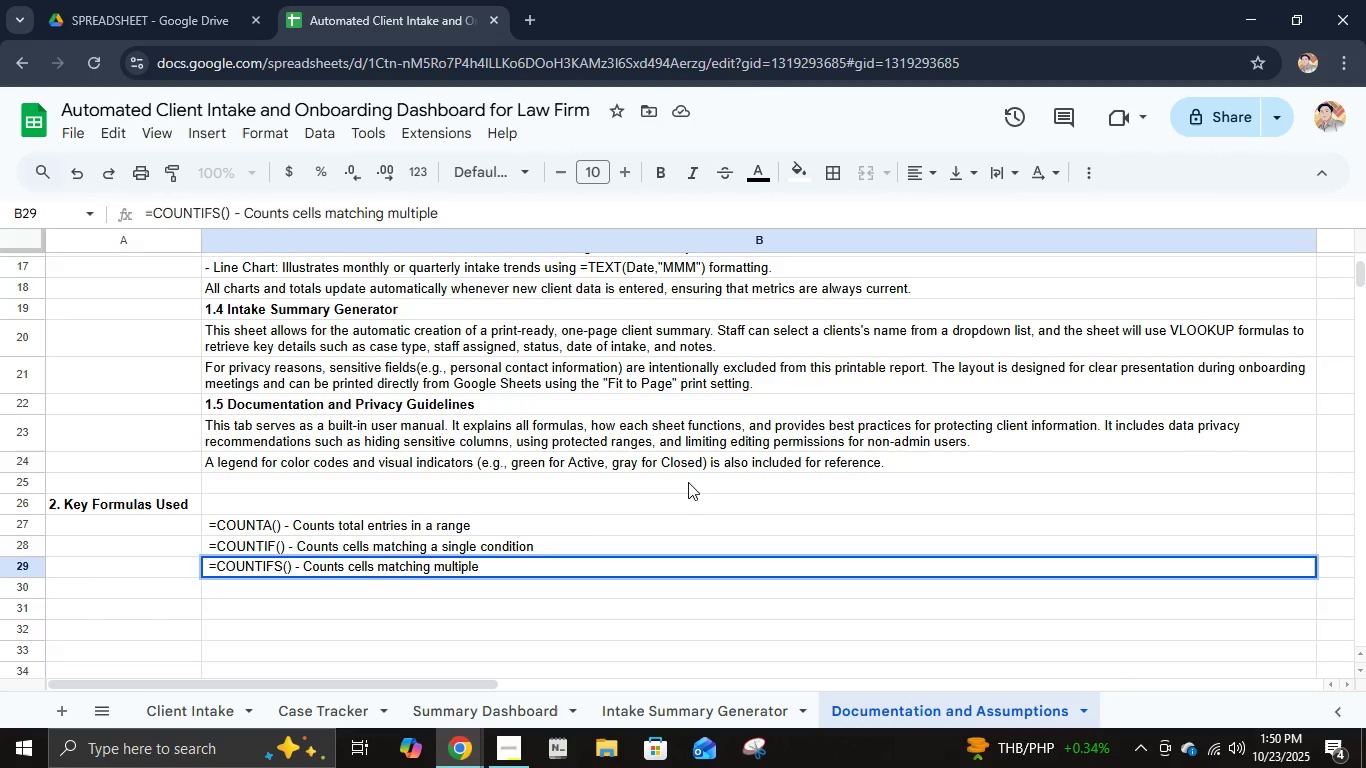 
type( conditons (e.g., by staff and status))
 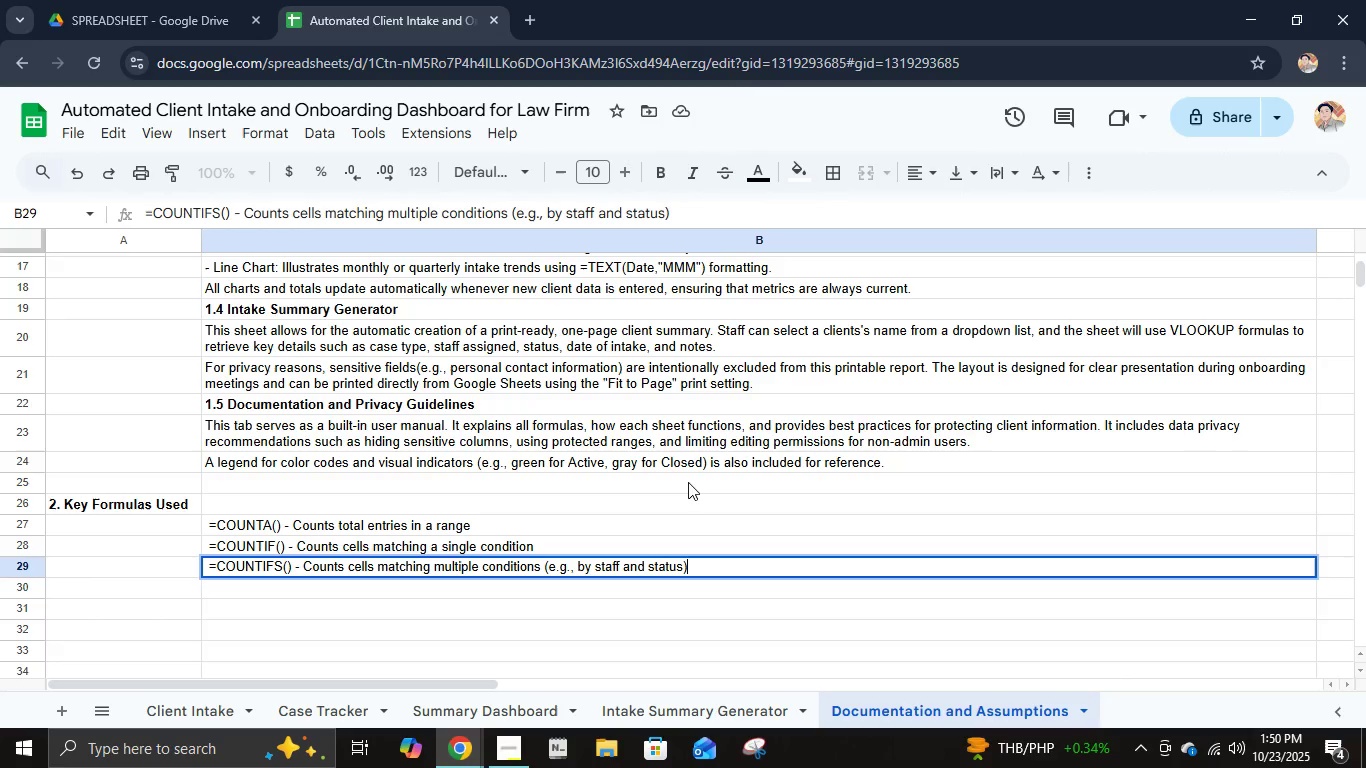 
 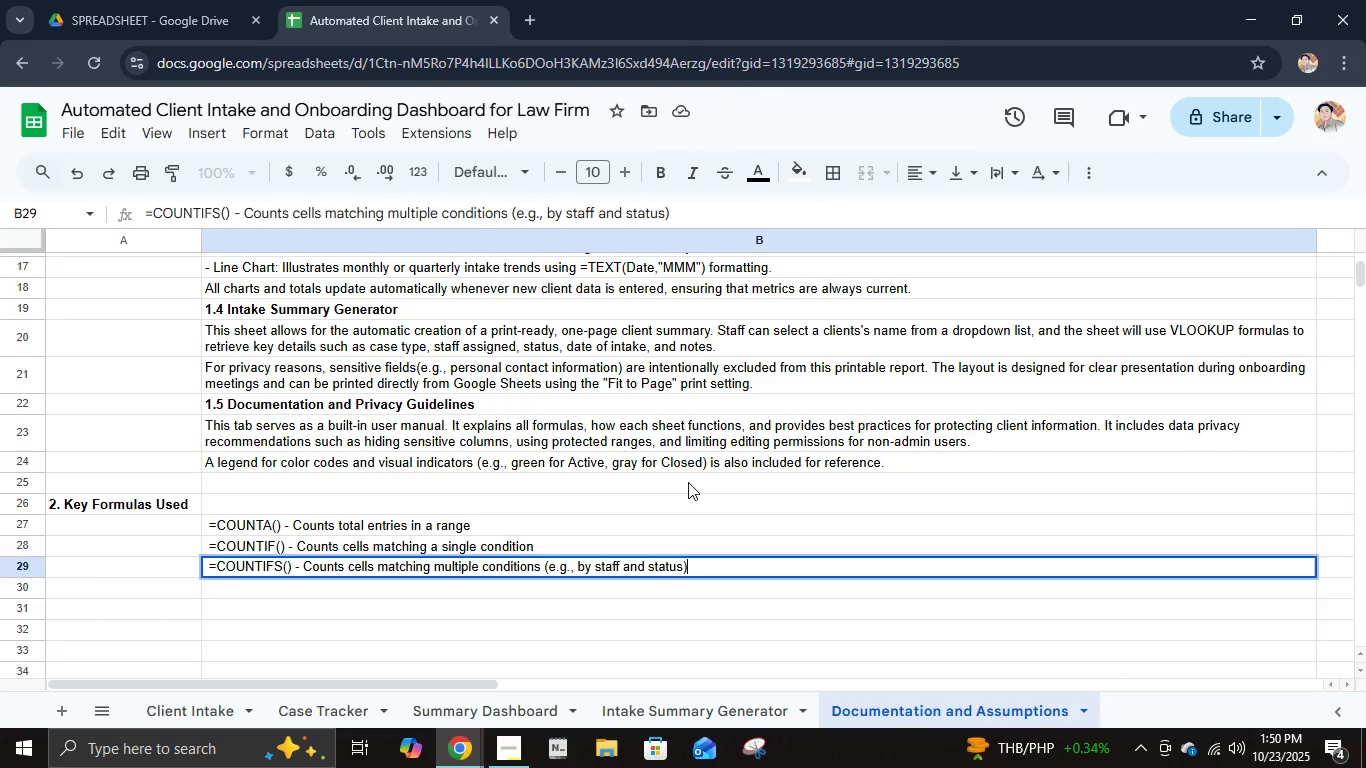 
key(Enter)
 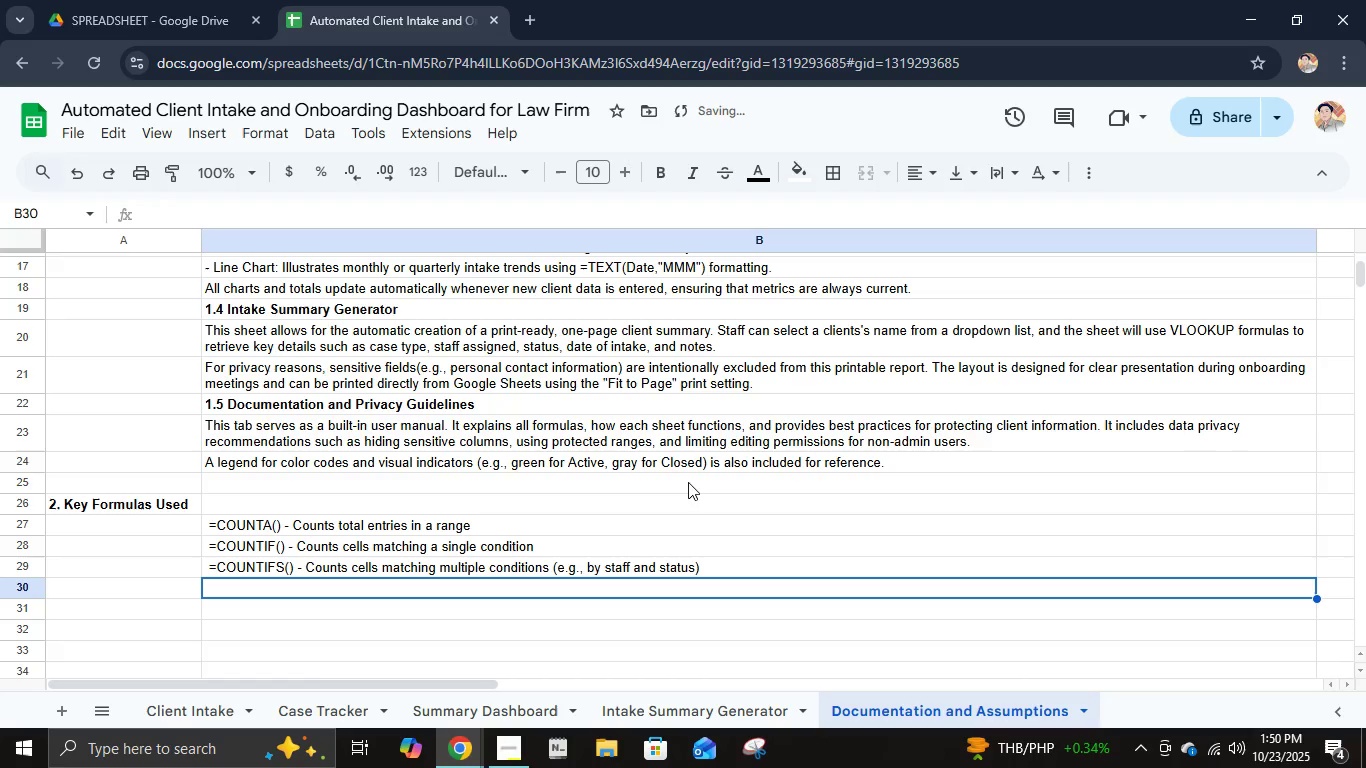 
type( =VLOOKUP() - Retrieves specific)
 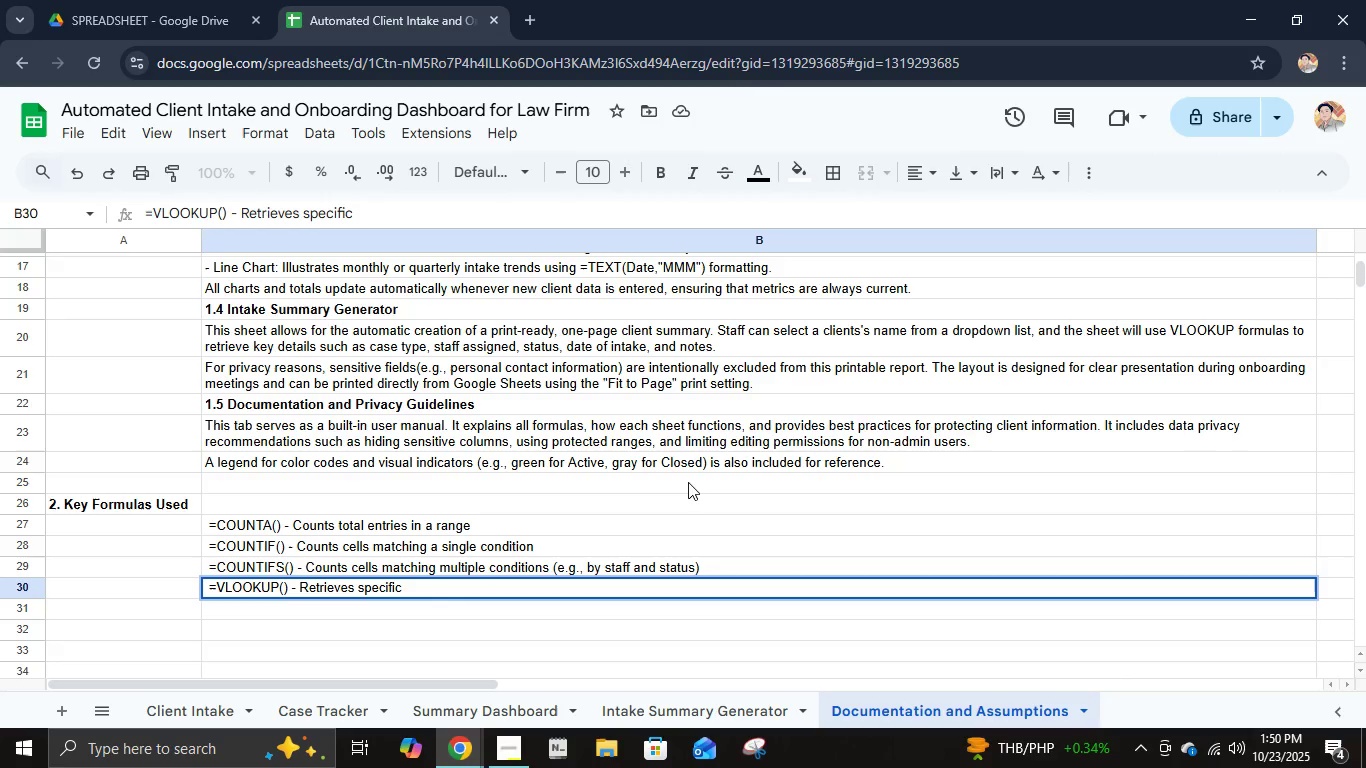 
wait(5.03)
 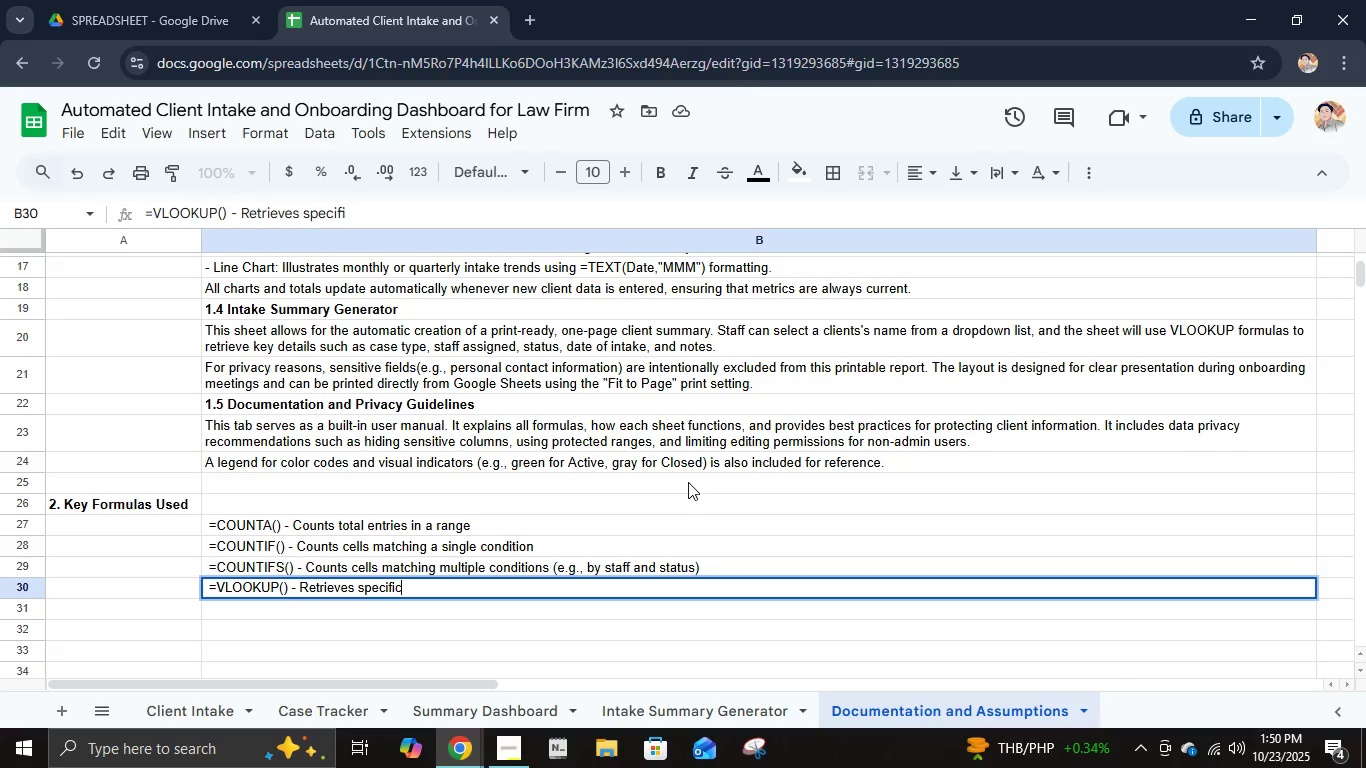 
type( client data for the summary page)
 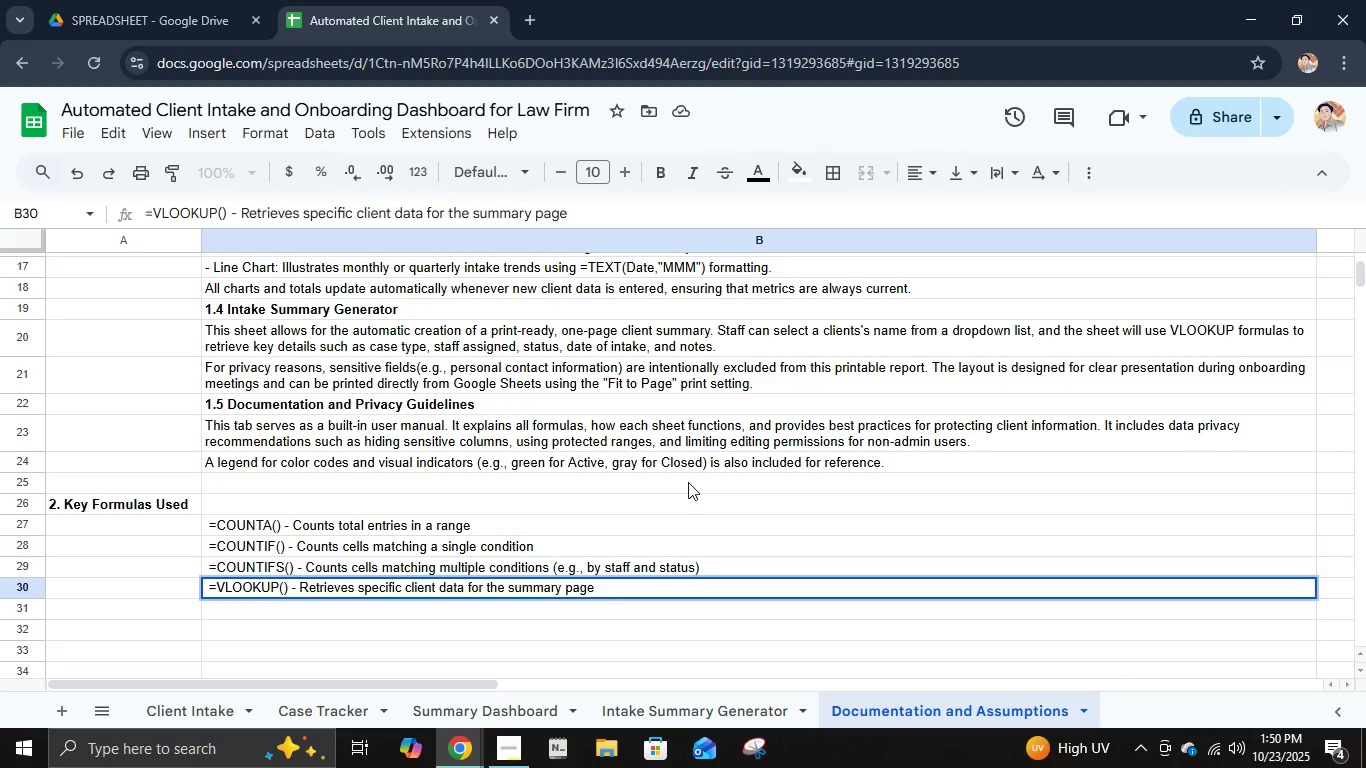 
key(Enter)
 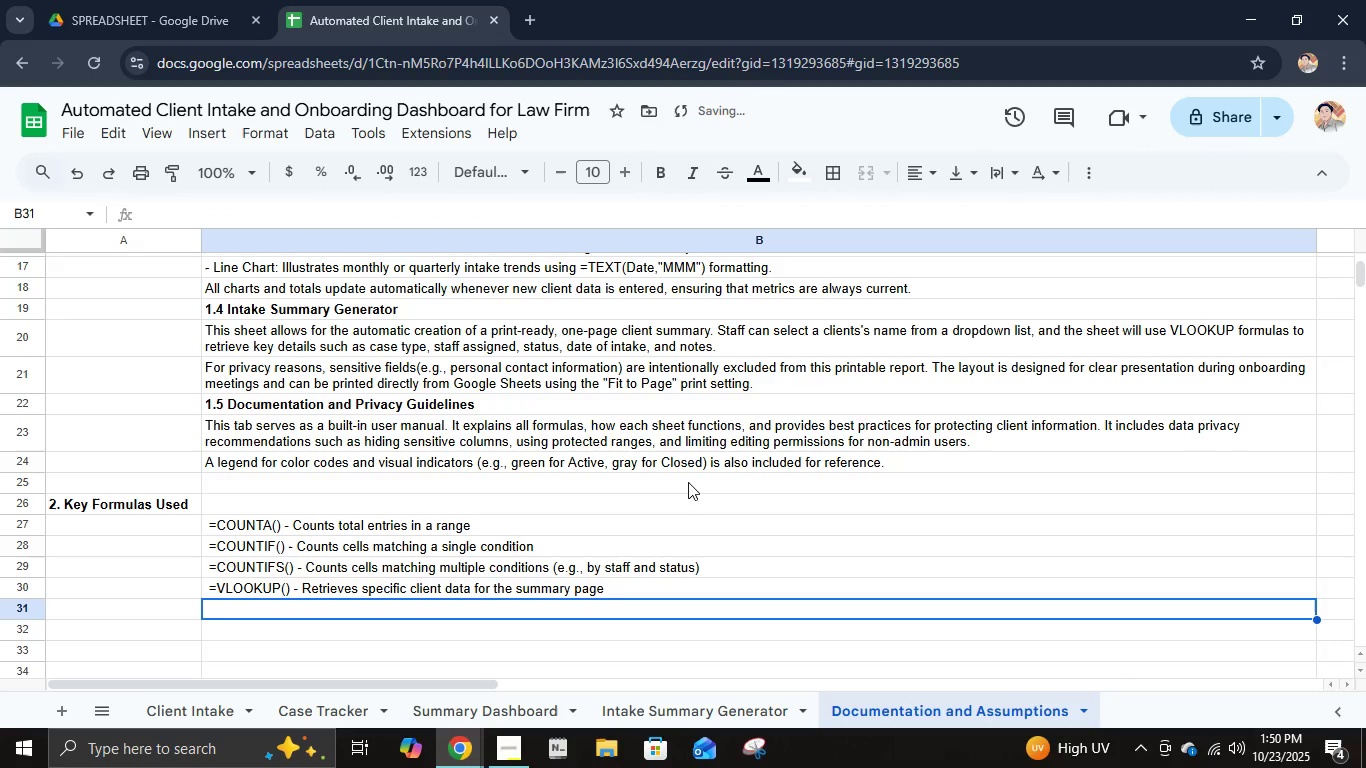 
type( =TEXT() - Converts dates into)
 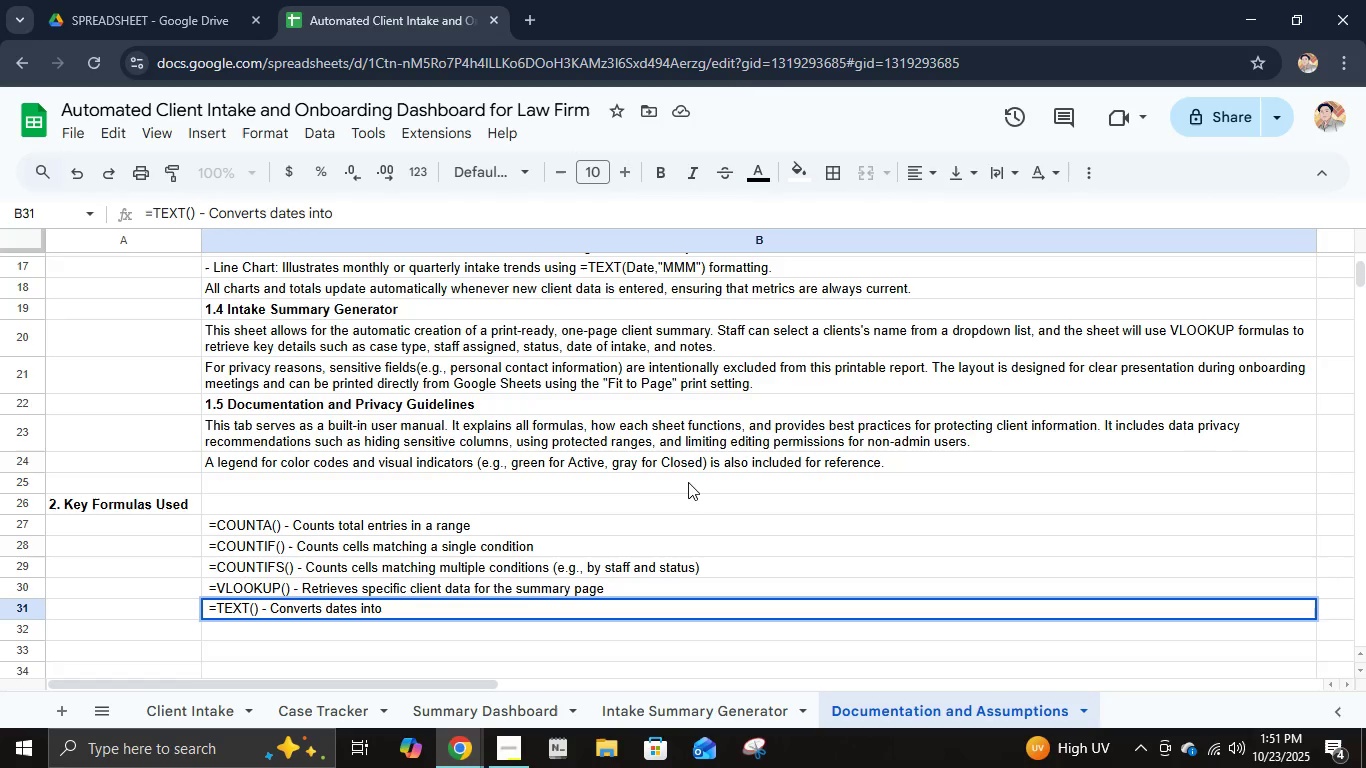 
wait(6.21)
 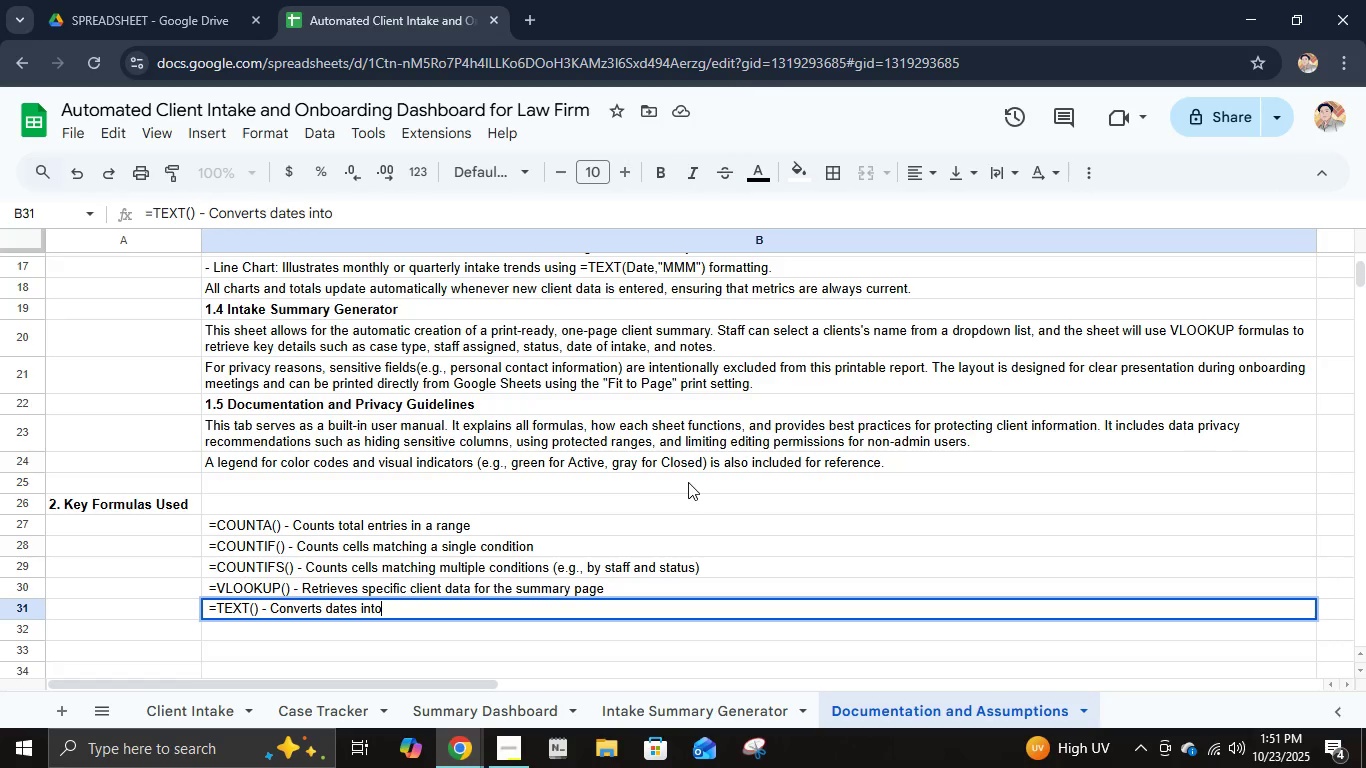 
type( readable month-year format for charting)
 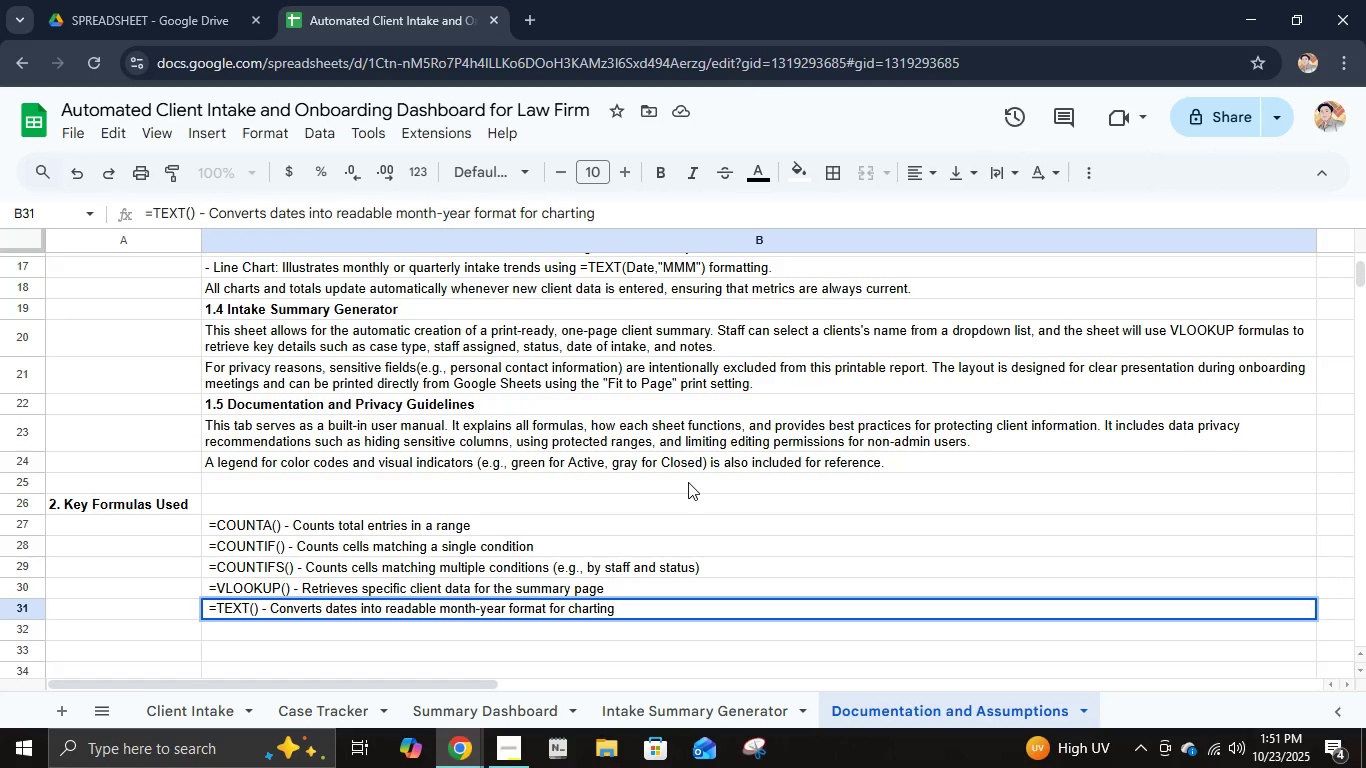 
wait(5.09)
 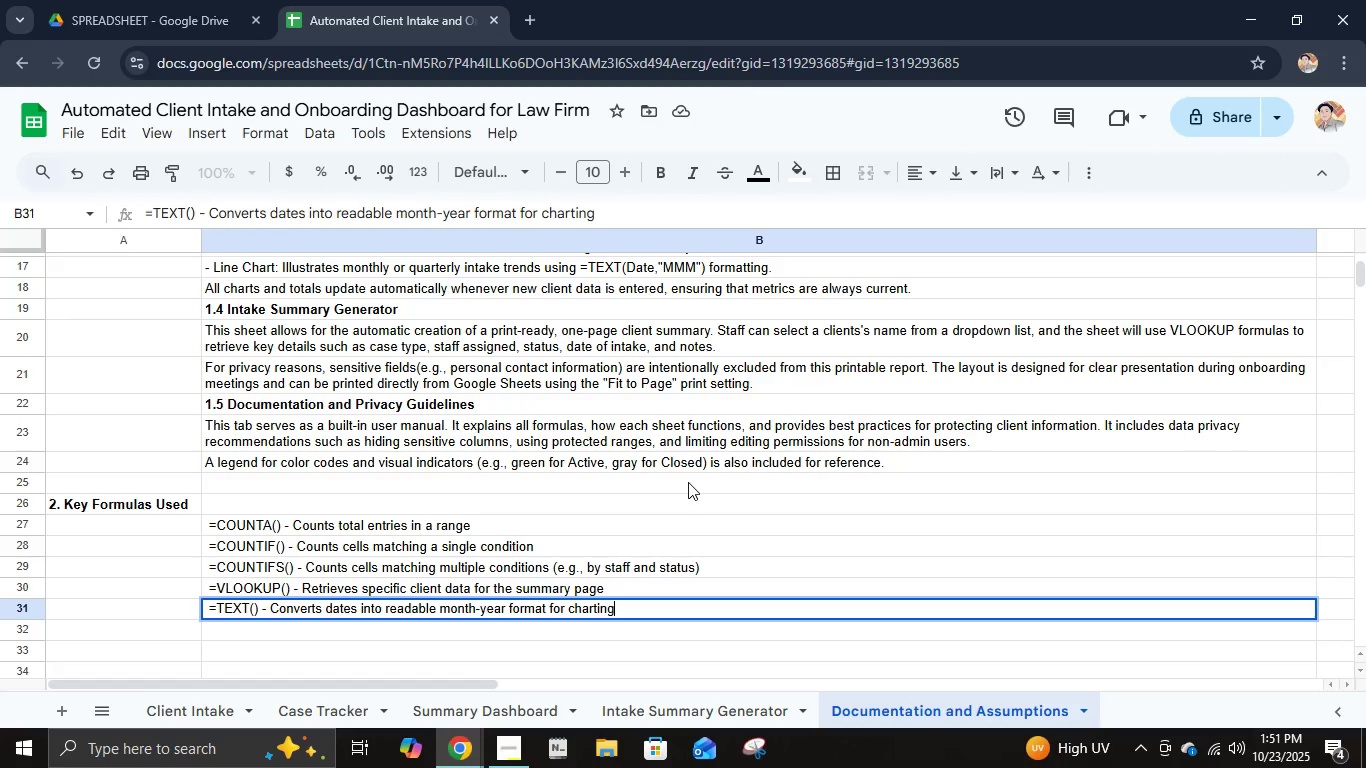 
key(Enter)
 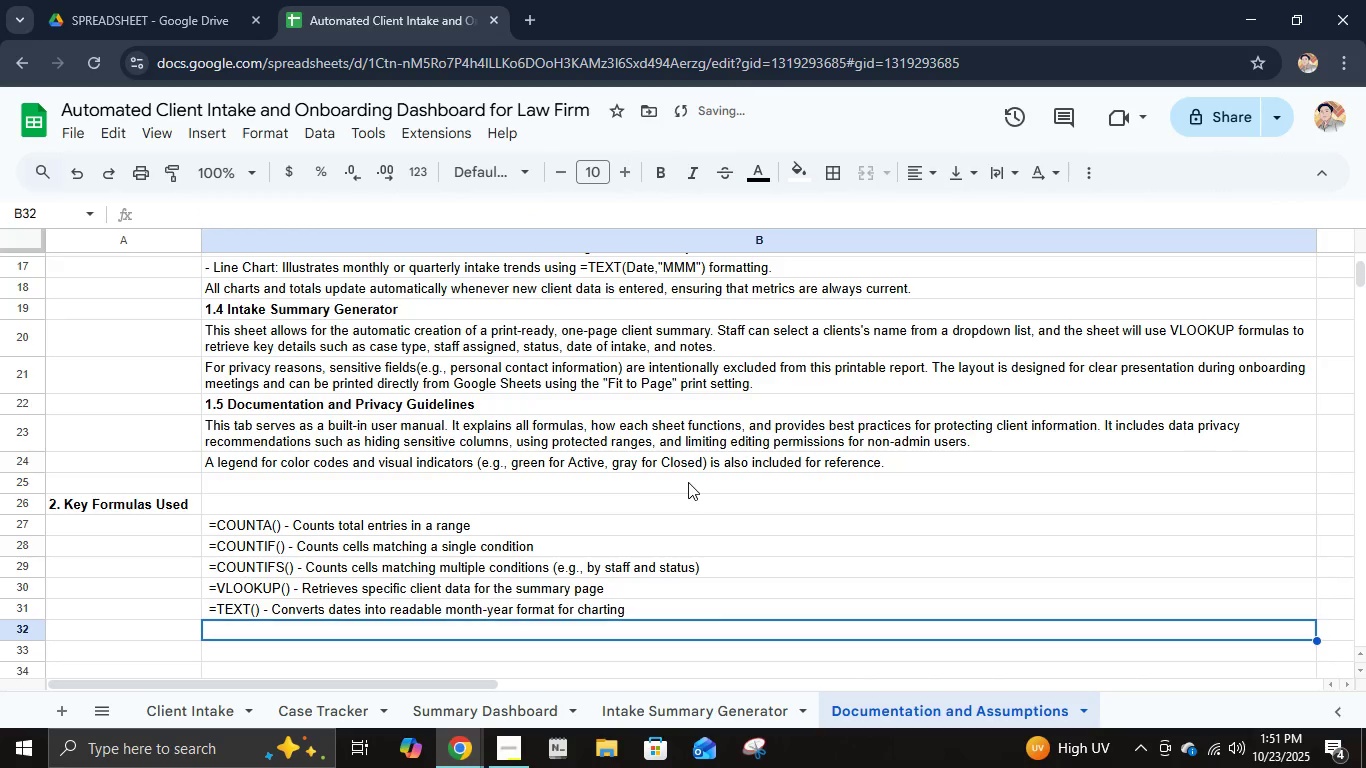 
type( =IF())
 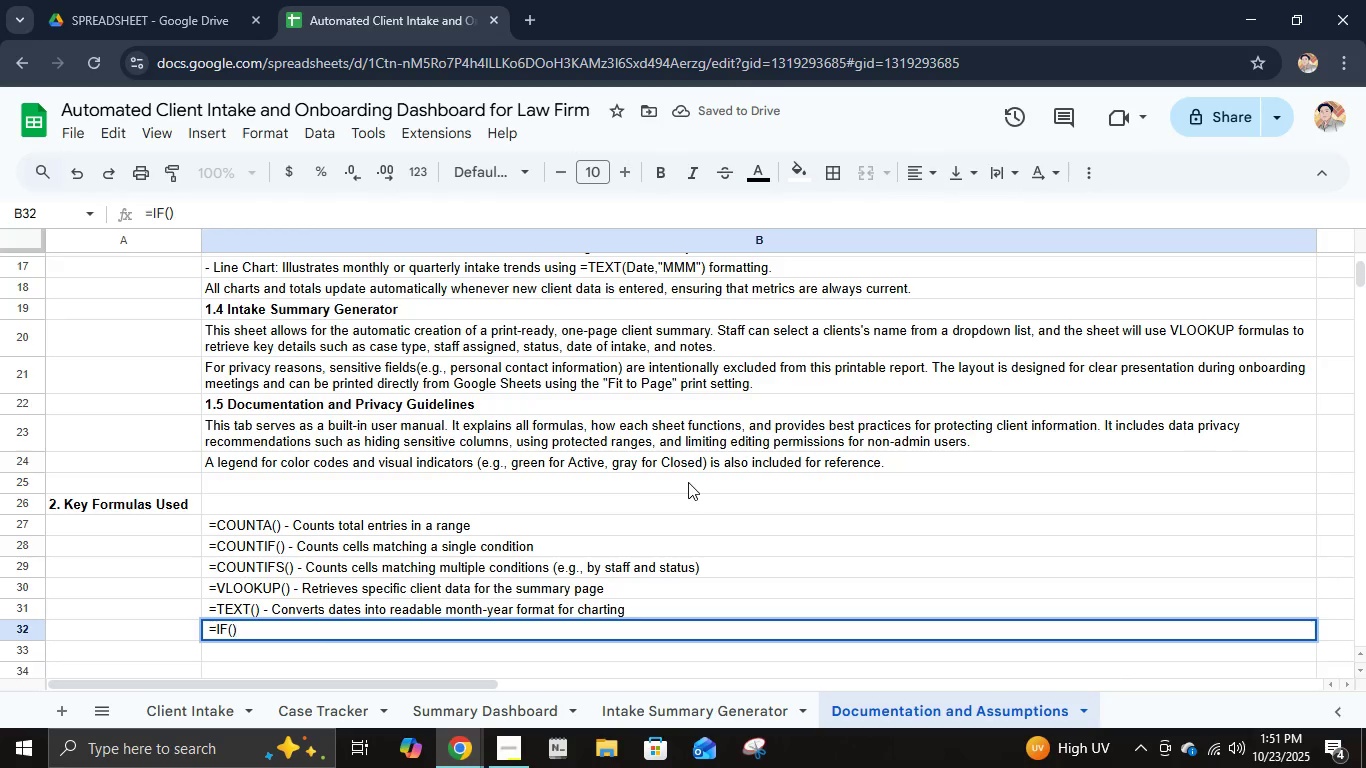 
wait(10.19)
 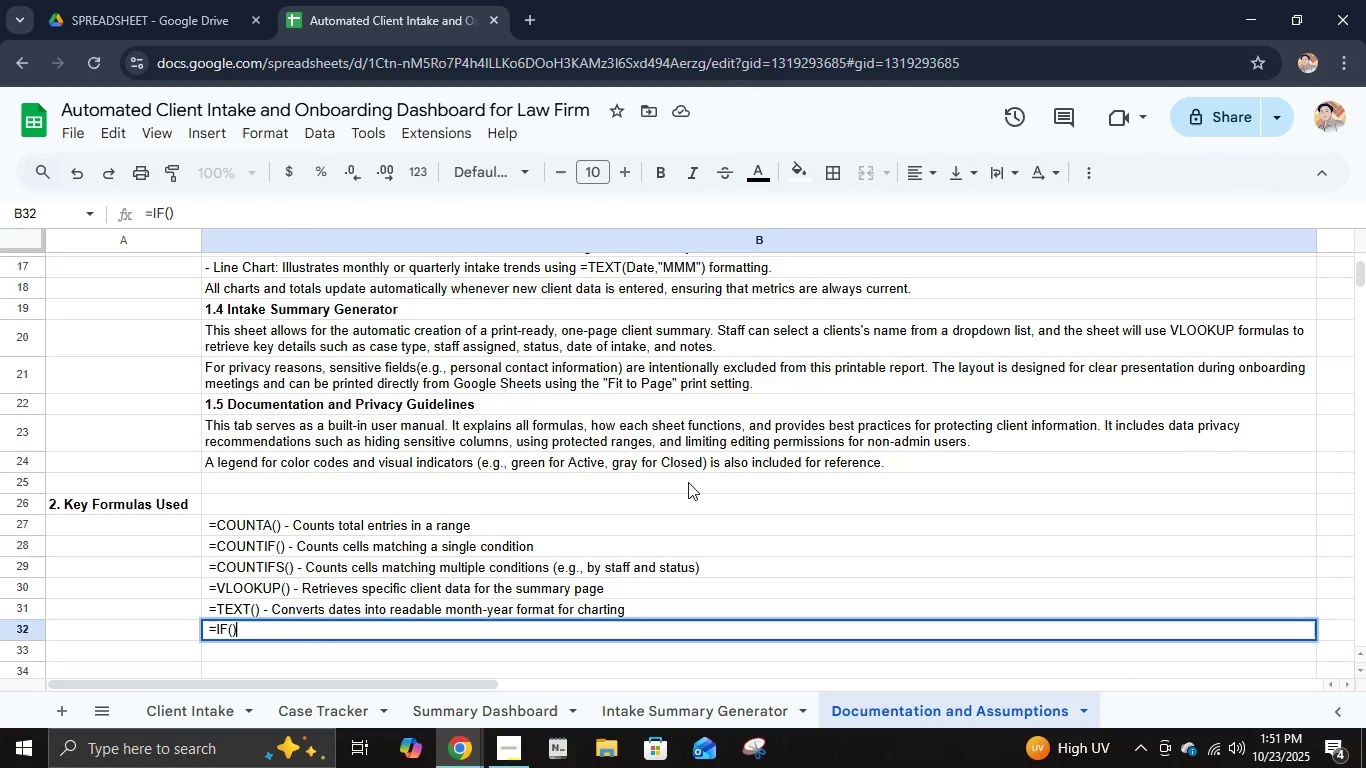 
type( - Handles conditional results for display)
 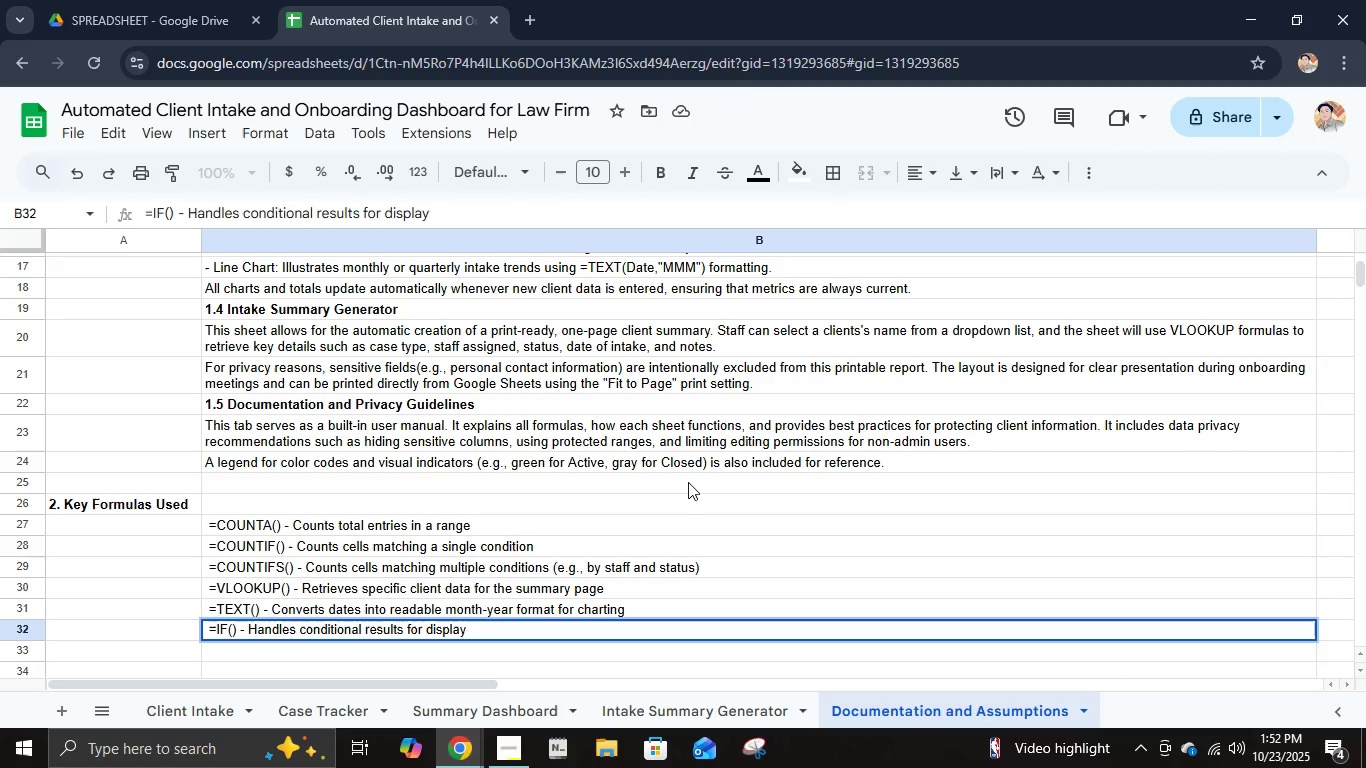 
wait(11.31)
 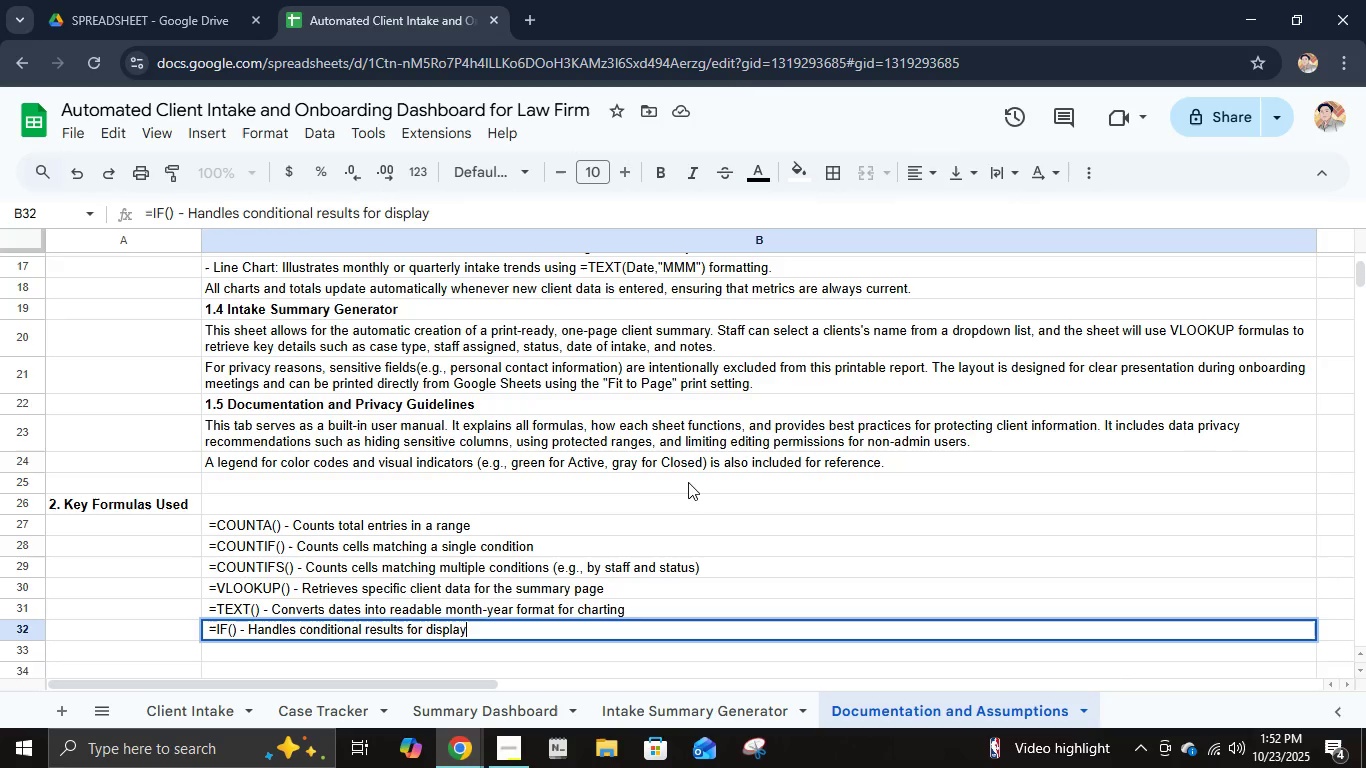 
type( or warnings.)
key(Backspace)
 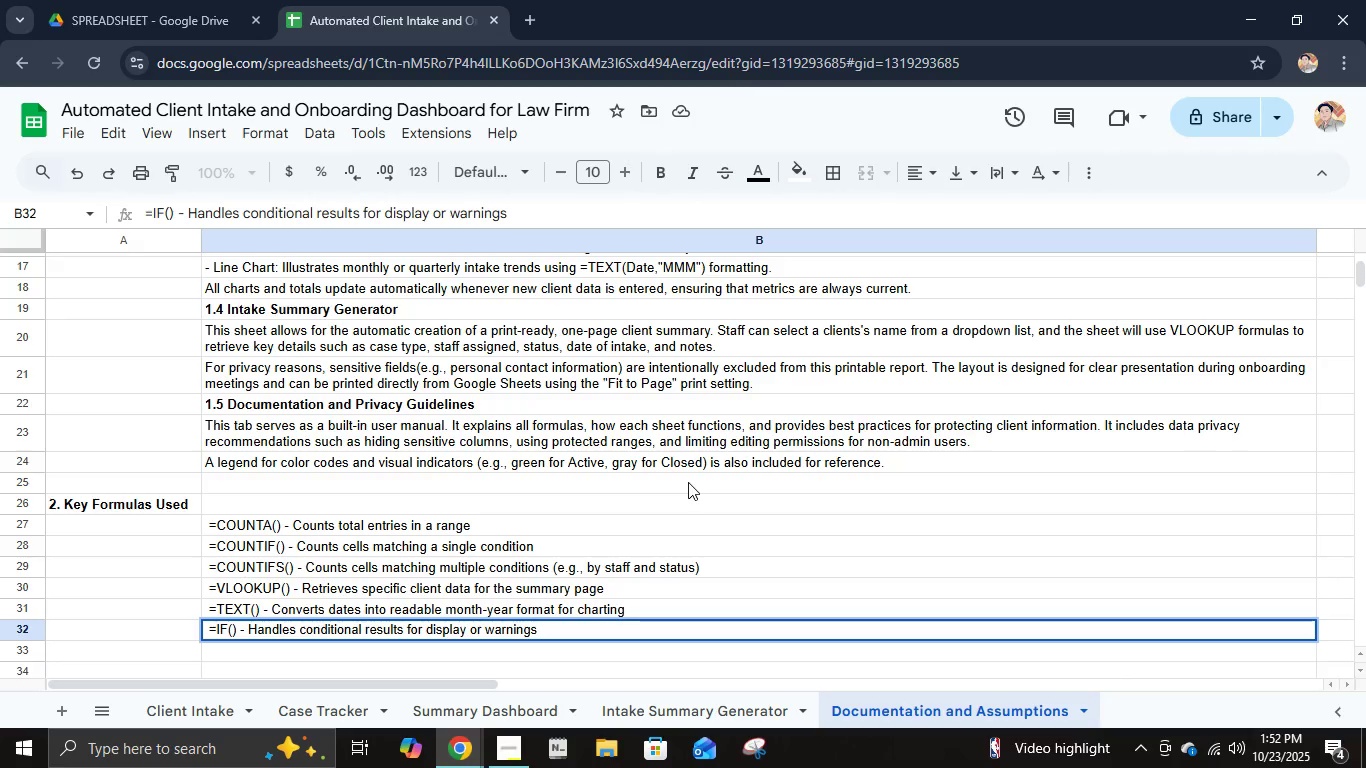 
key(Enter)
 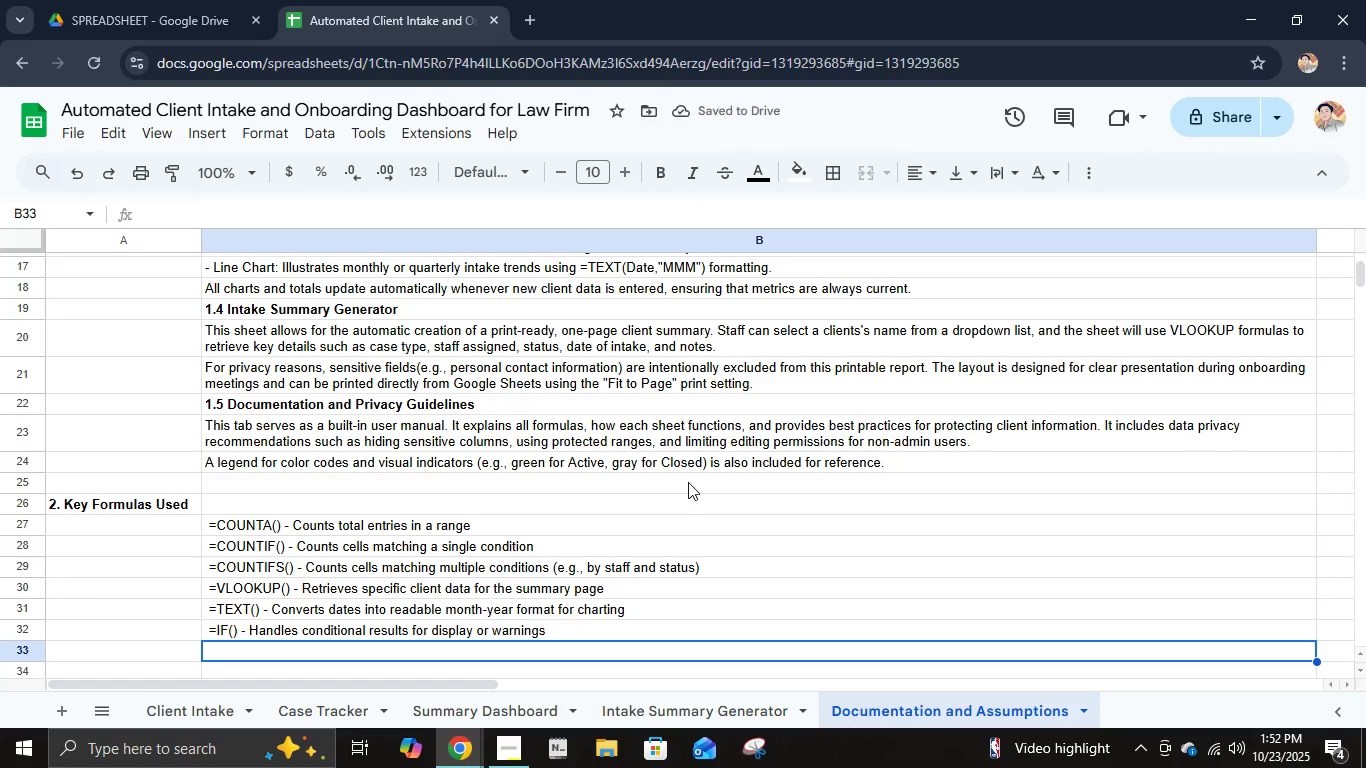 
type(=)
key(Backspace)
type( =COUNTIF()
 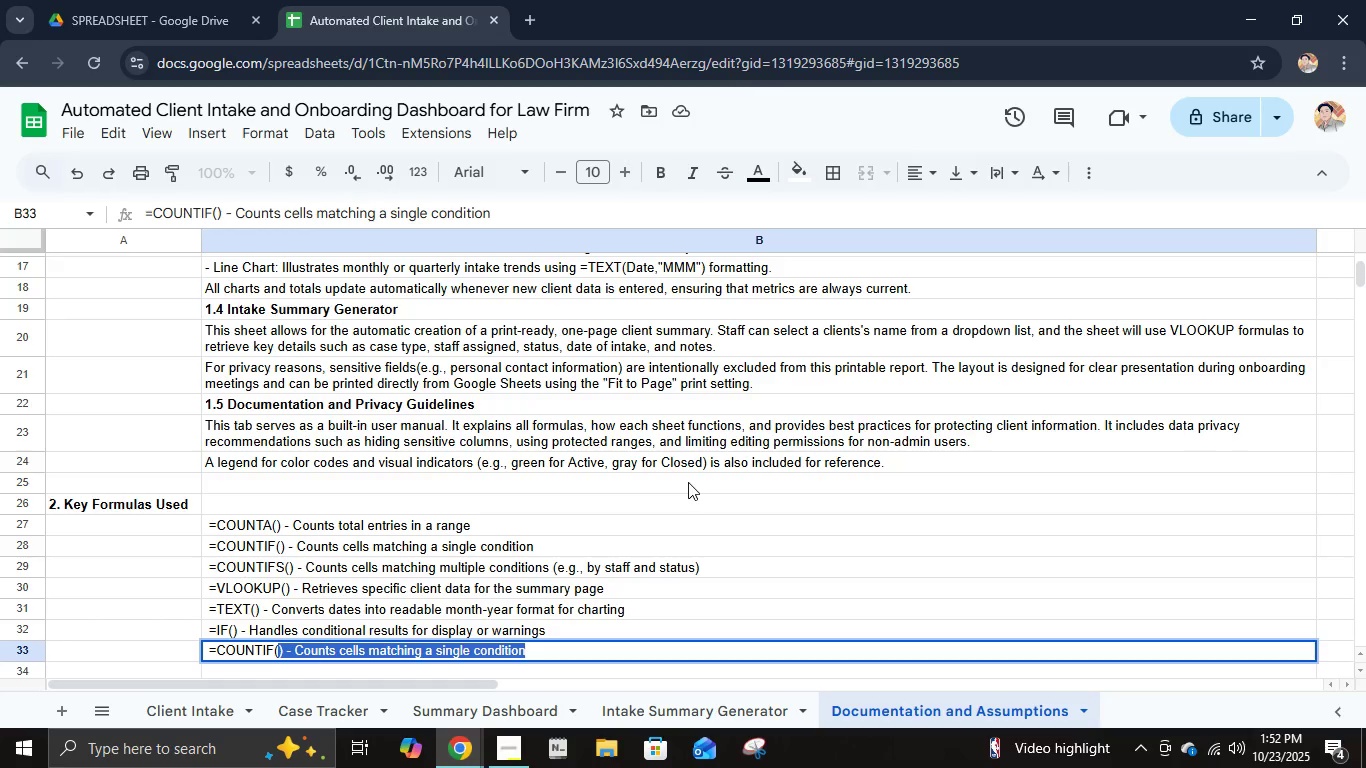 
wait(5.53)
 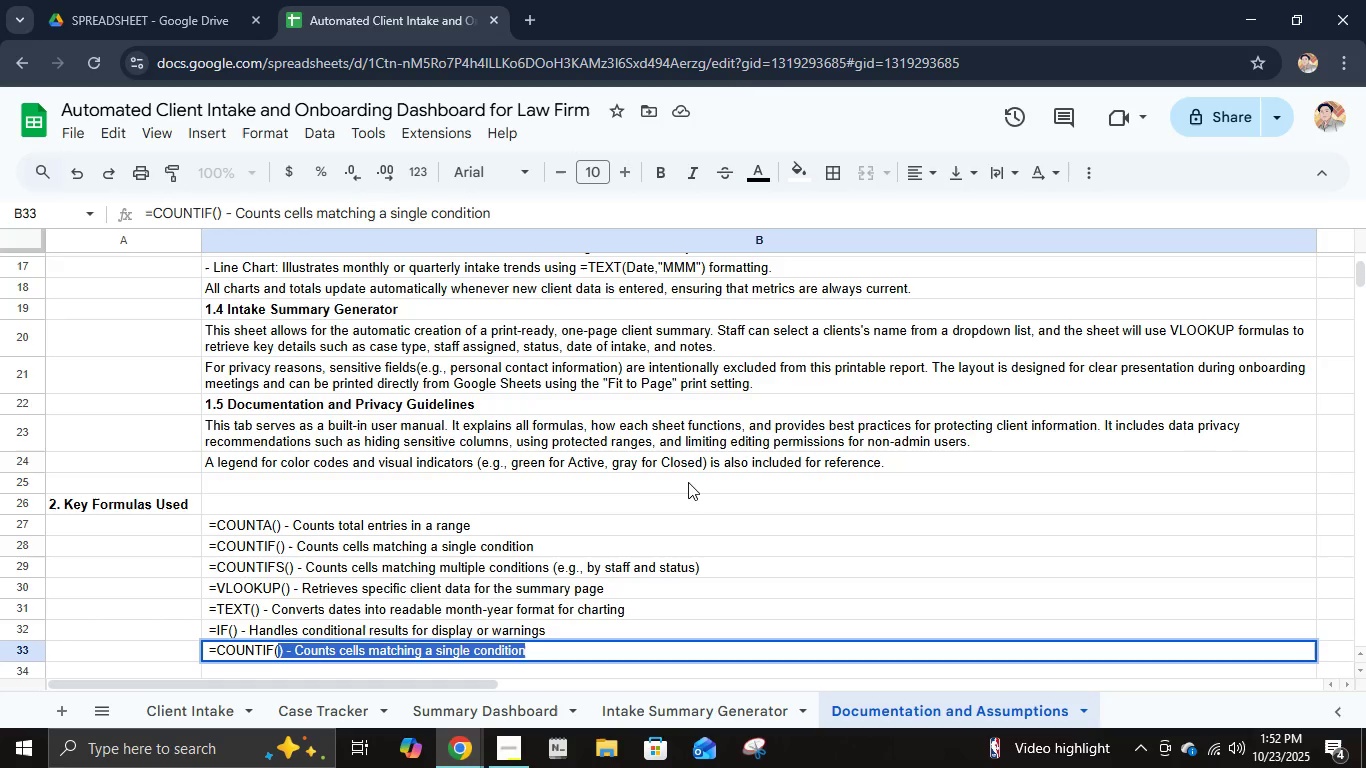 
type(L2)
 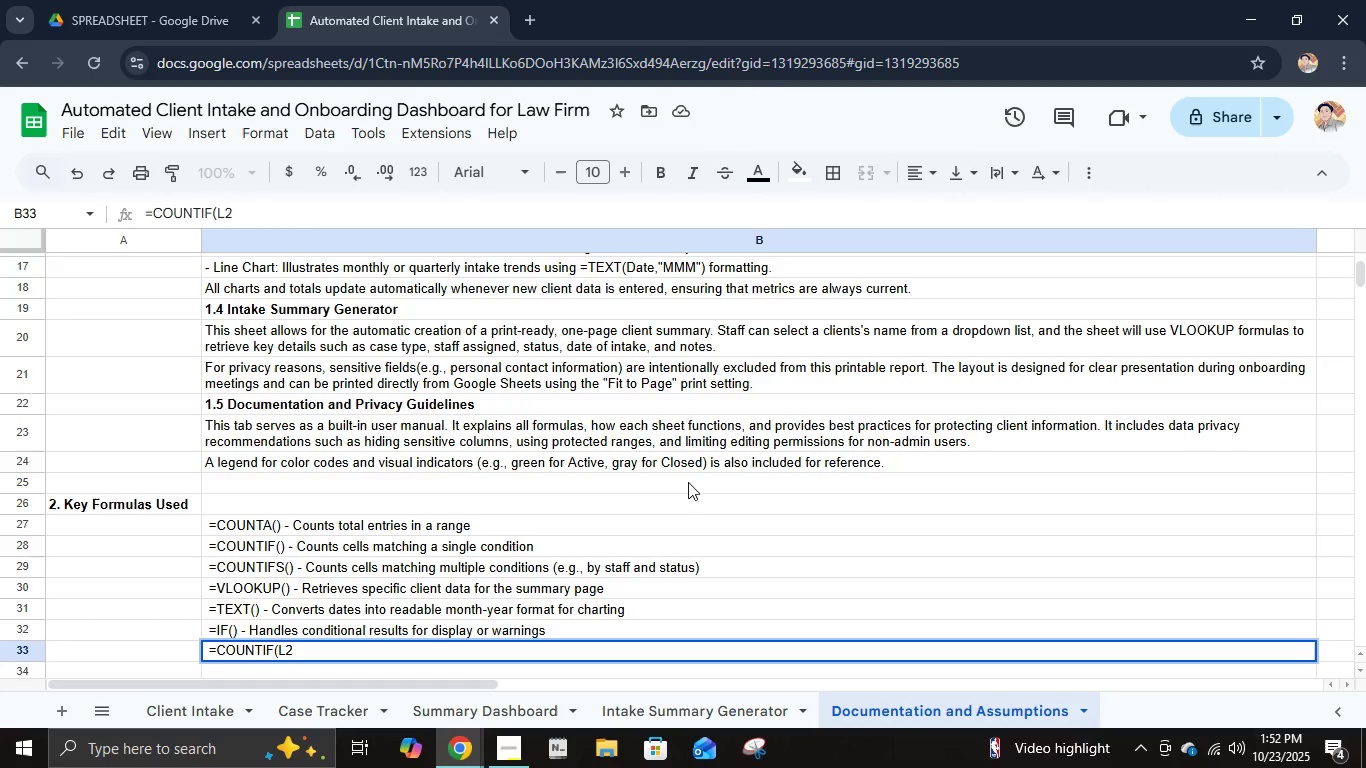 
type(:n@)
key(Backspace)
key(Backspace)
type(N2:)
key(Backspace)
type(, True)
 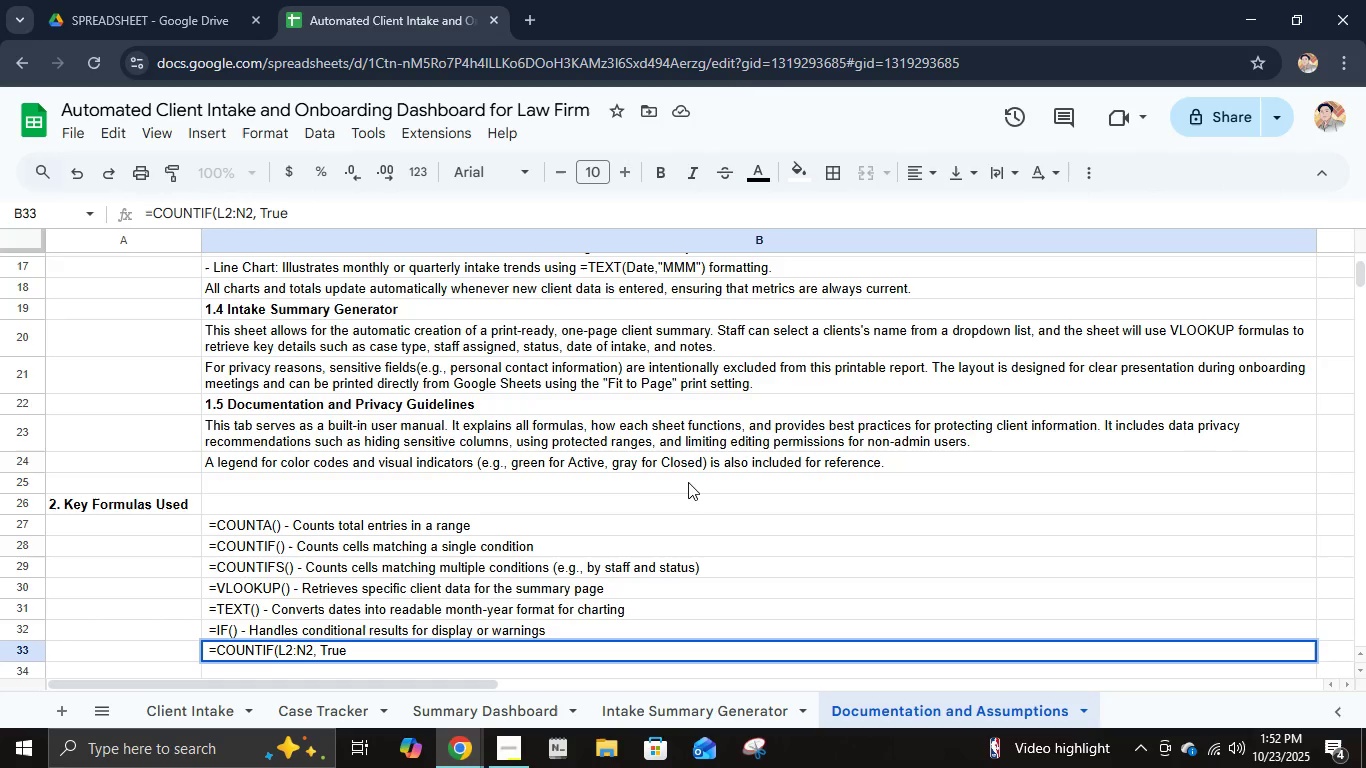 
type()/3 - Calculates cmpletons)
key(Backspace)
type( rate of onboarding tasks)
 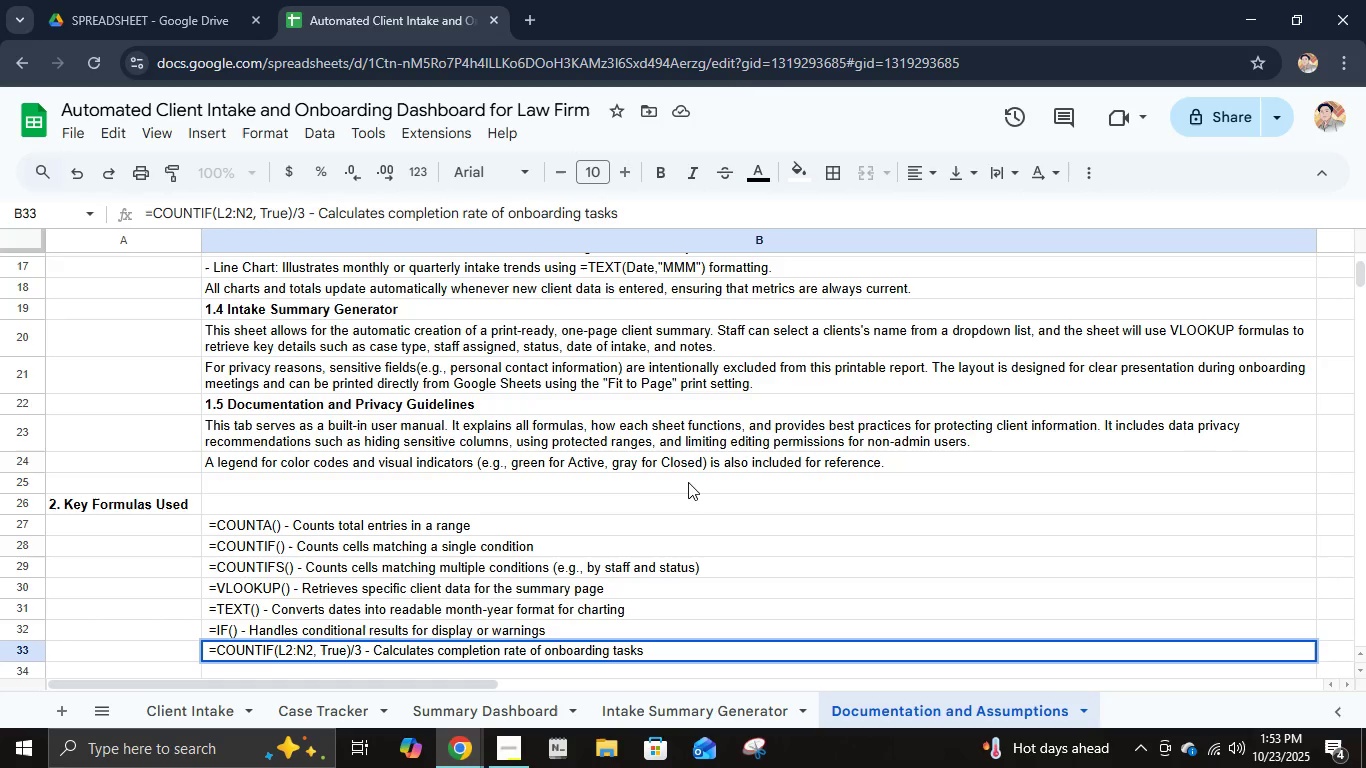 
key(Enter)
 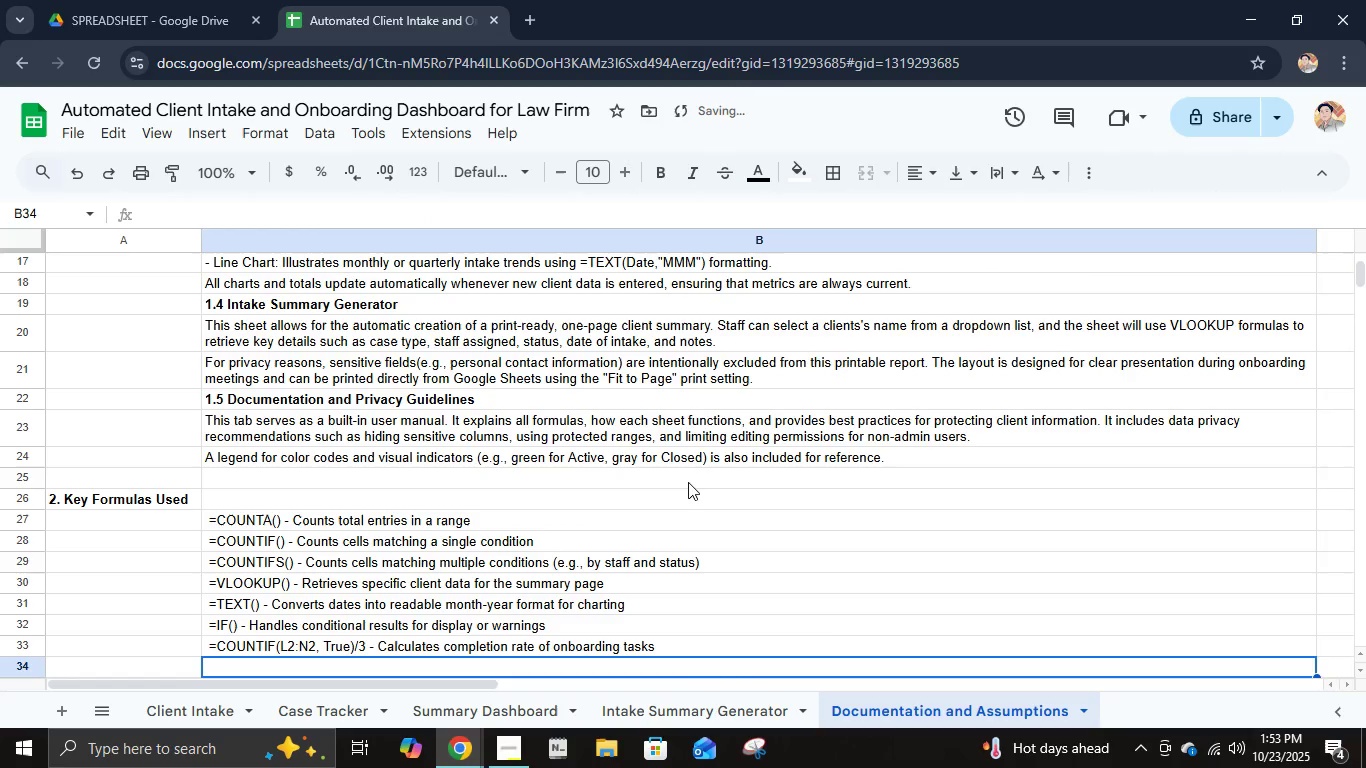 
type(=)
key(Backspace)
type( =TODAY() - Automatically fills current date during intake)
 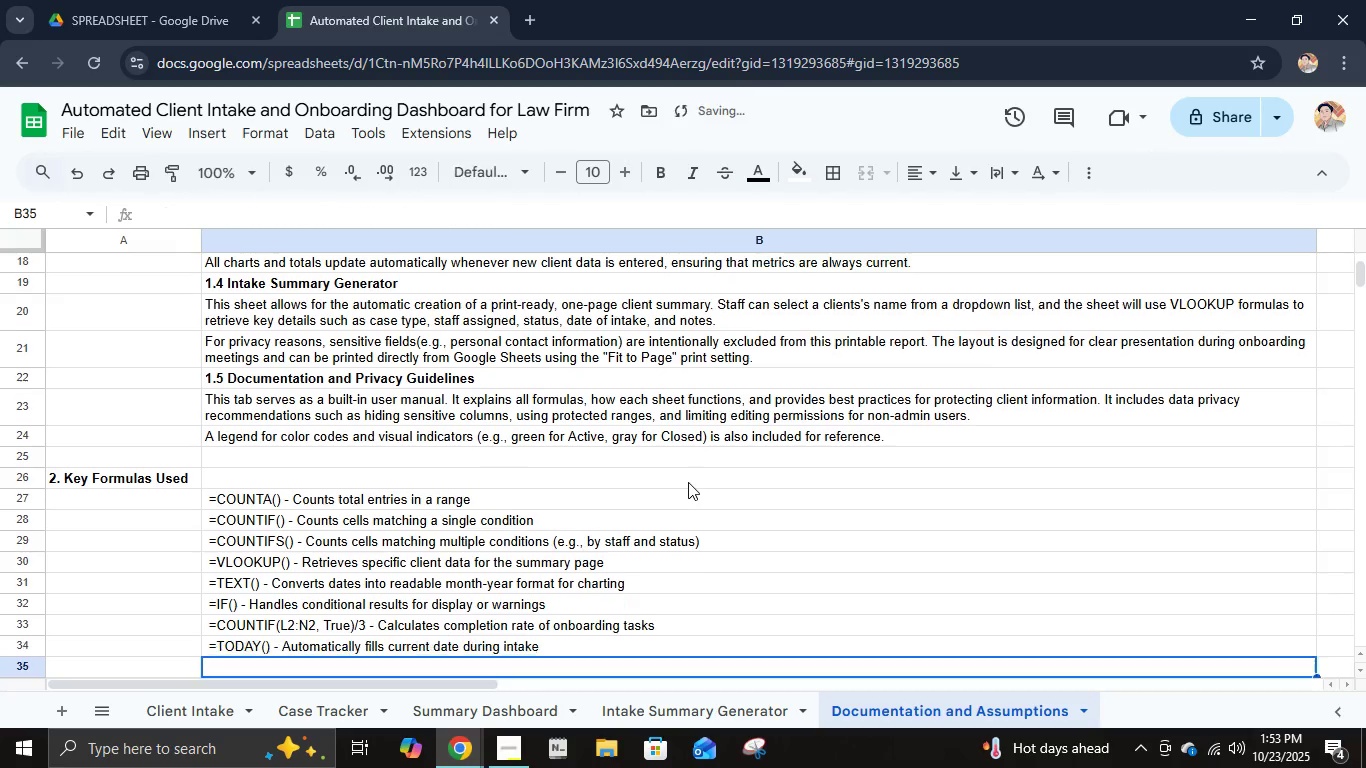 
 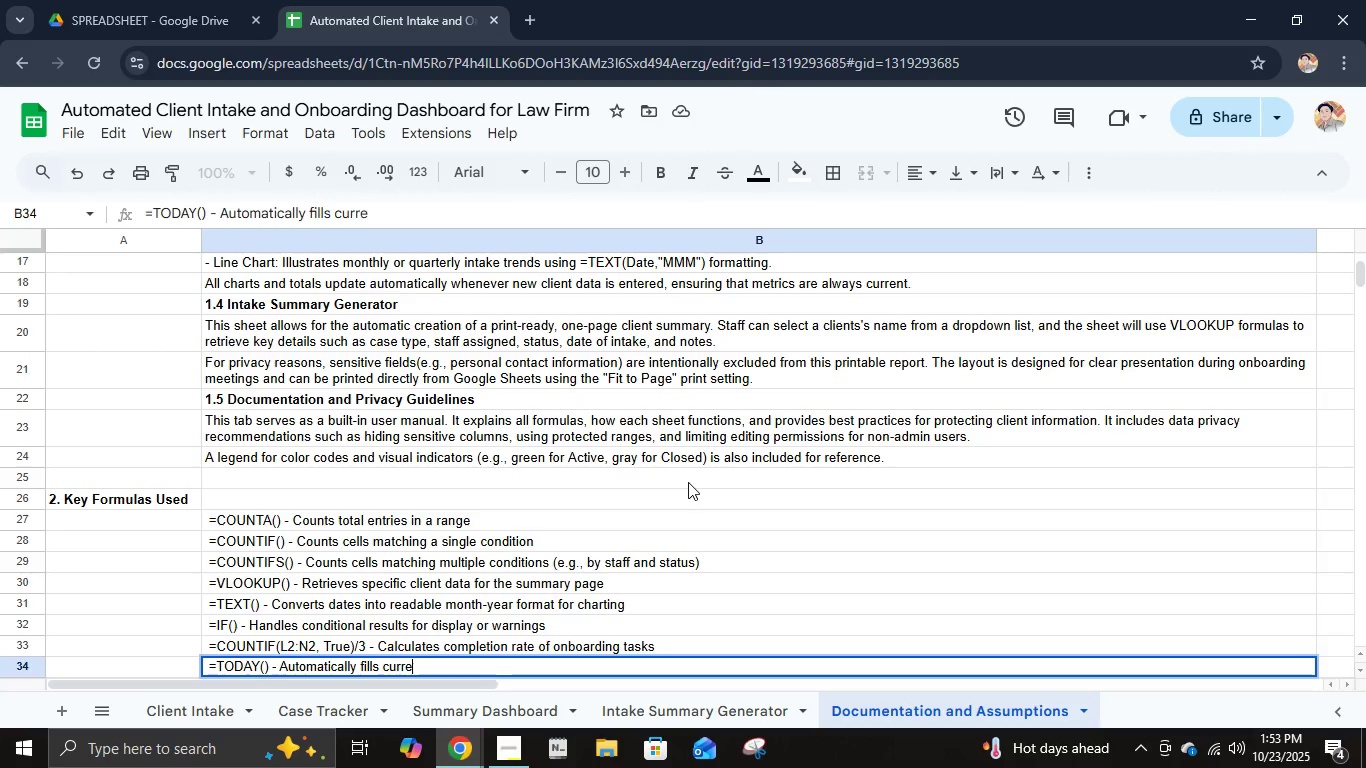 
key(Enter)
 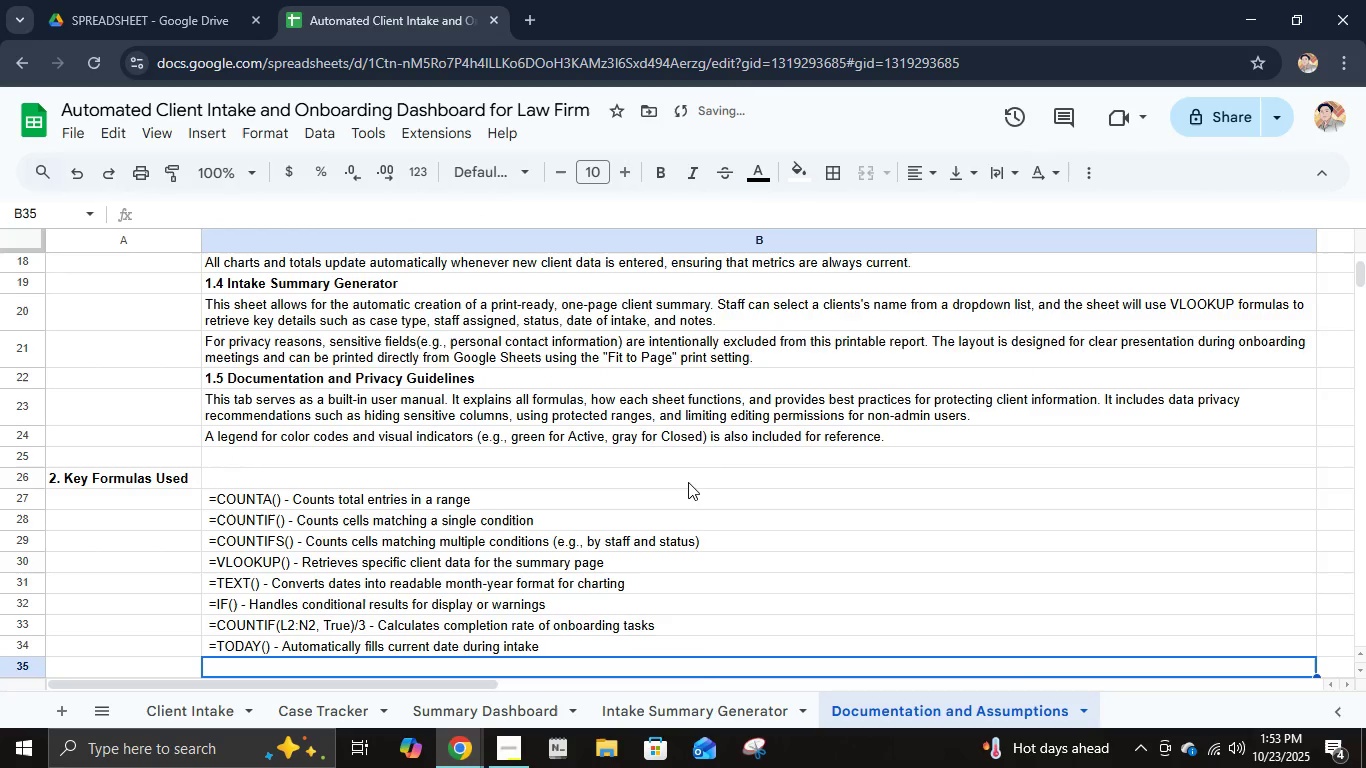 
type(T)
key(Backspace)
type(Thi)
key(Backspace)
type(ese formulas i)
key(Backspace)
type(ensure)
 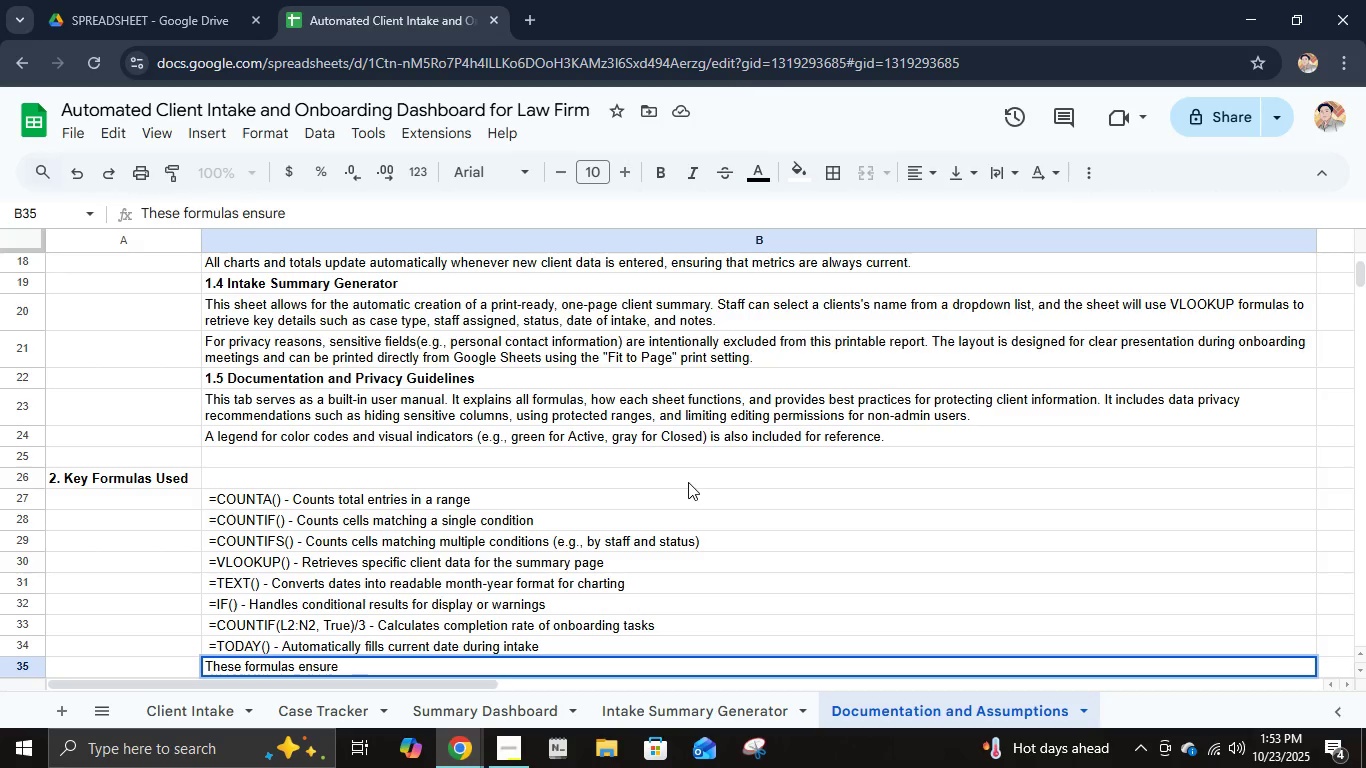 
wait(6.63)
 